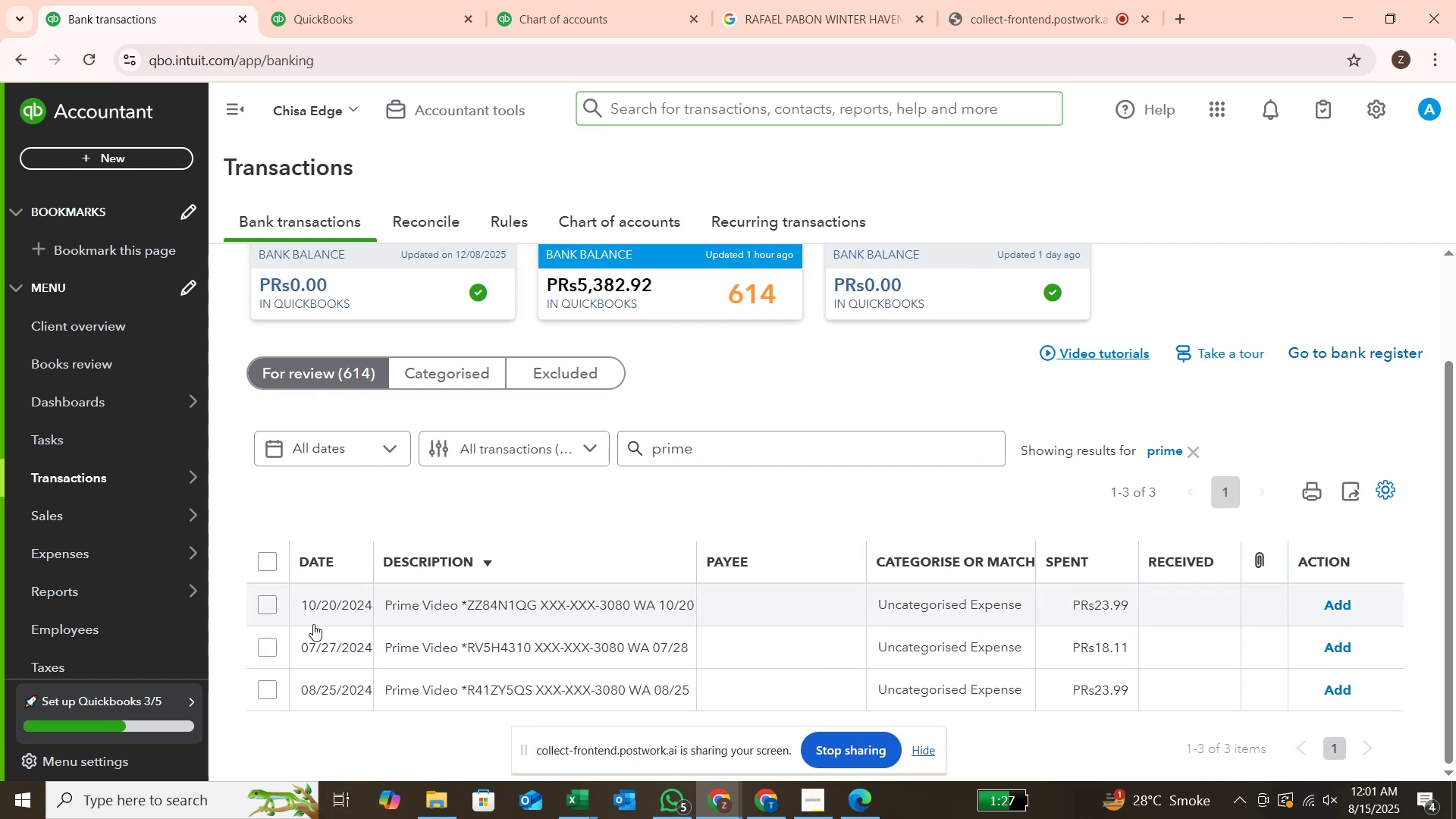 
left_click([260, 608])
 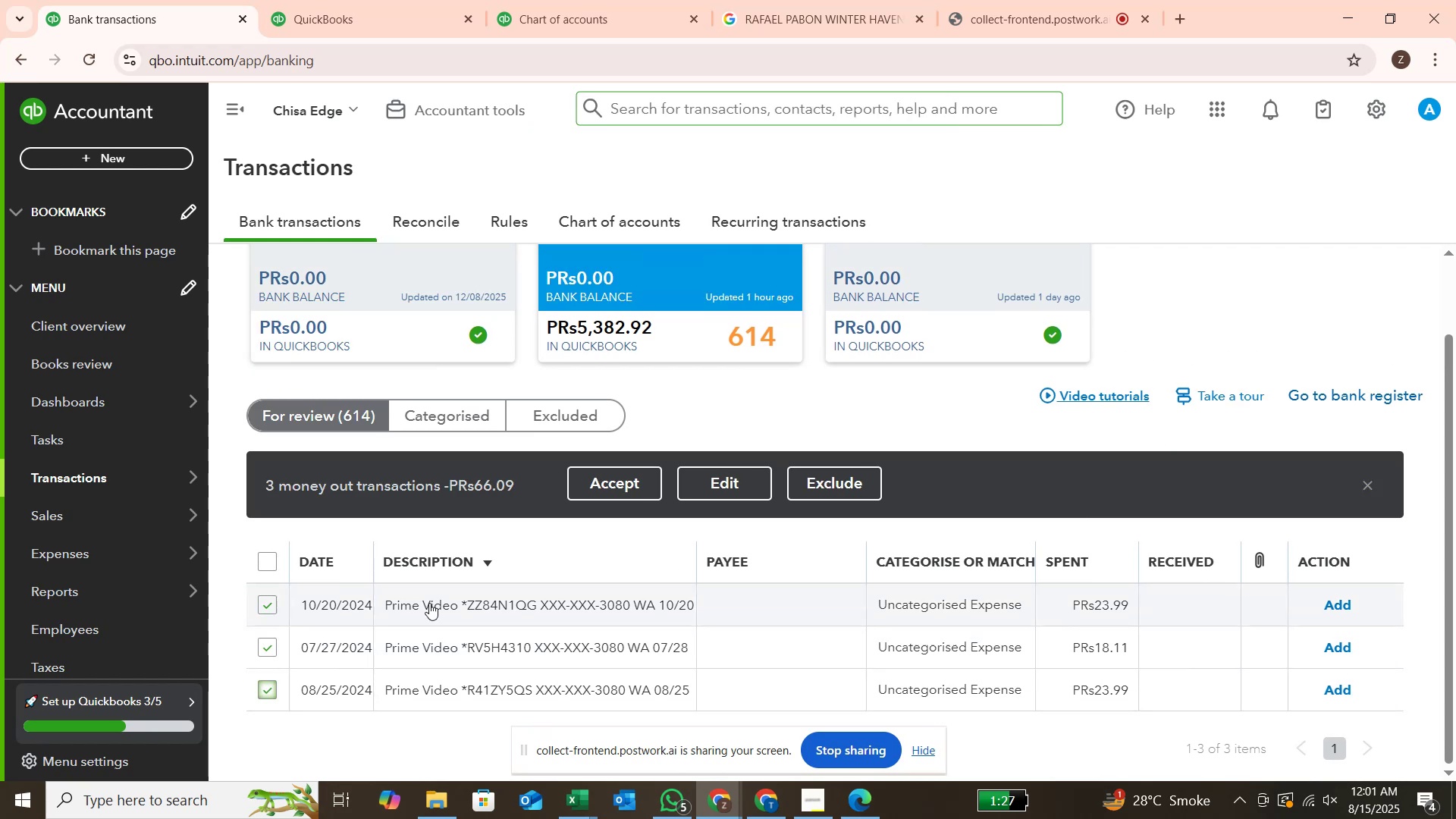 
left_click([717, 476])
 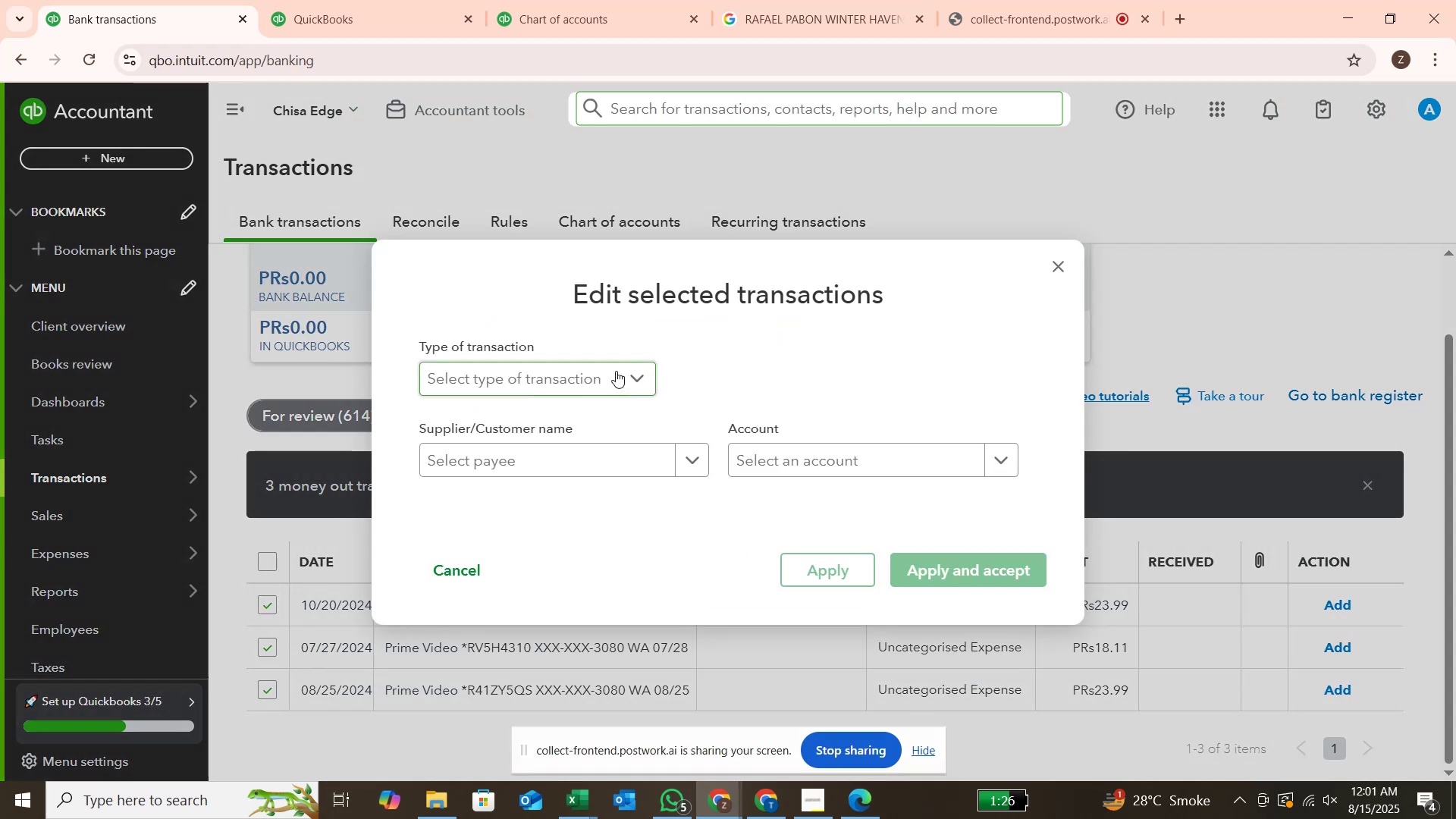 
left_click([632, 379])
 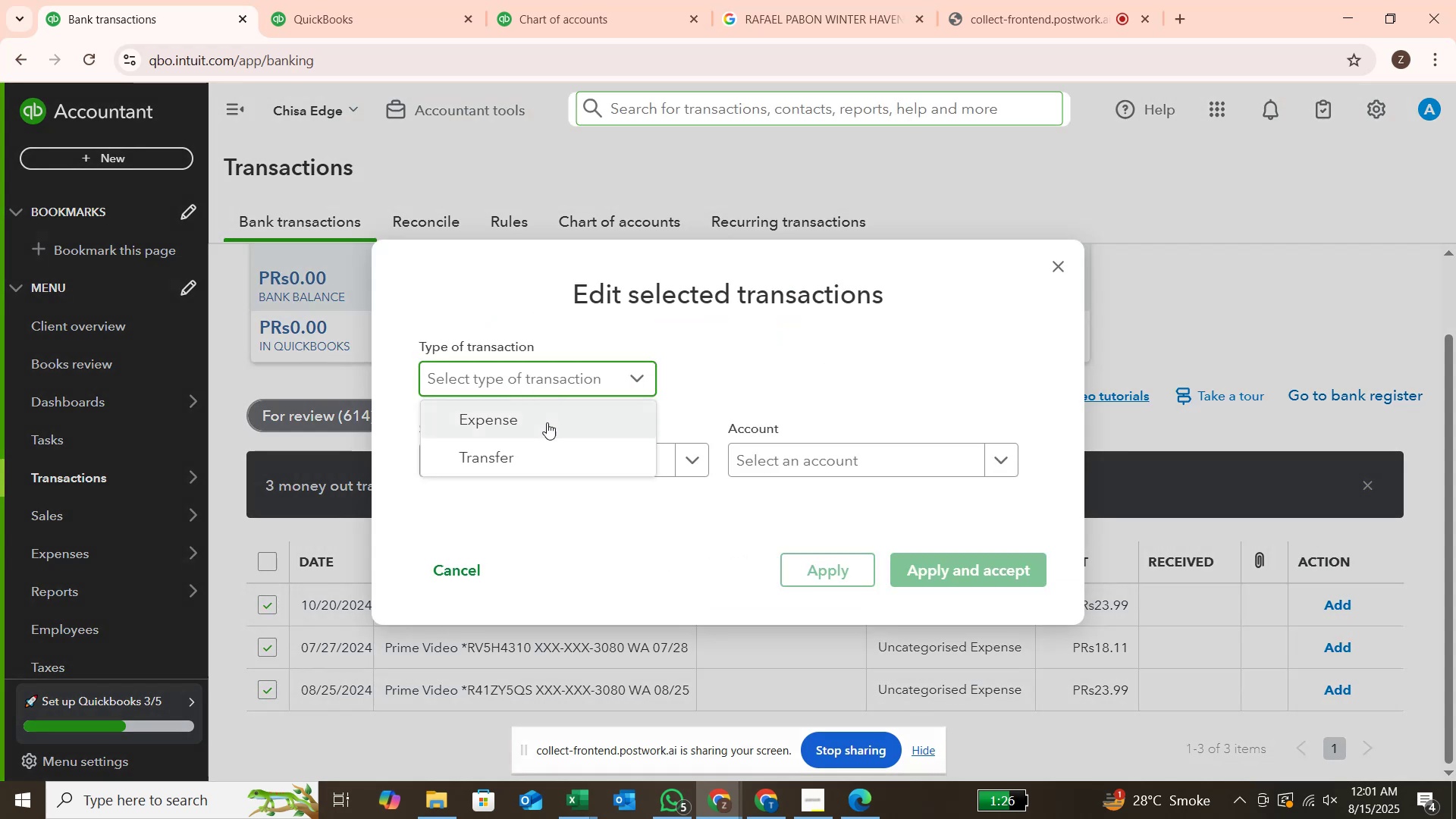 
left_click([546, 424])
 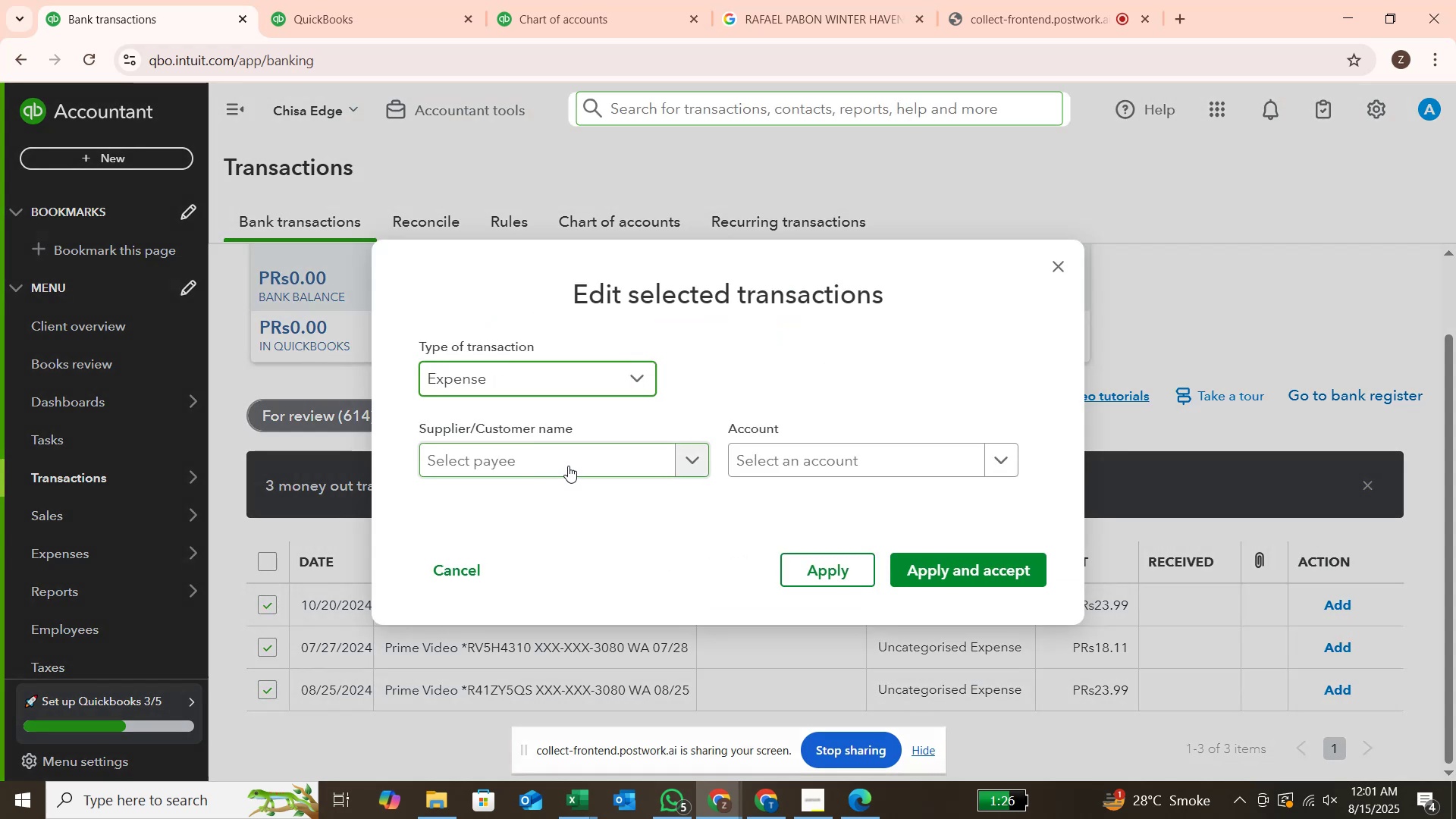 
left_click([570, 462])
 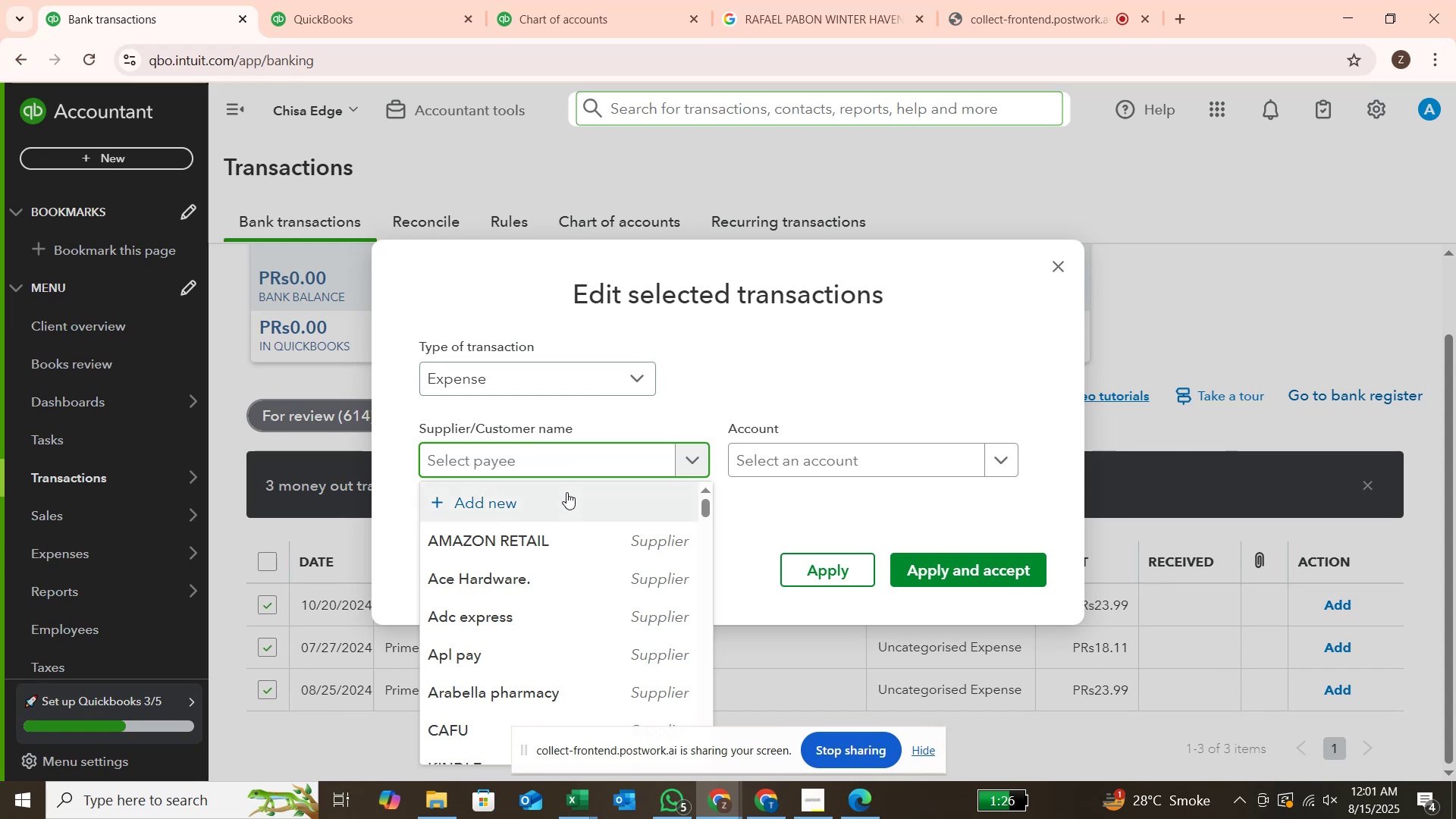 
left_click([566, 495])
 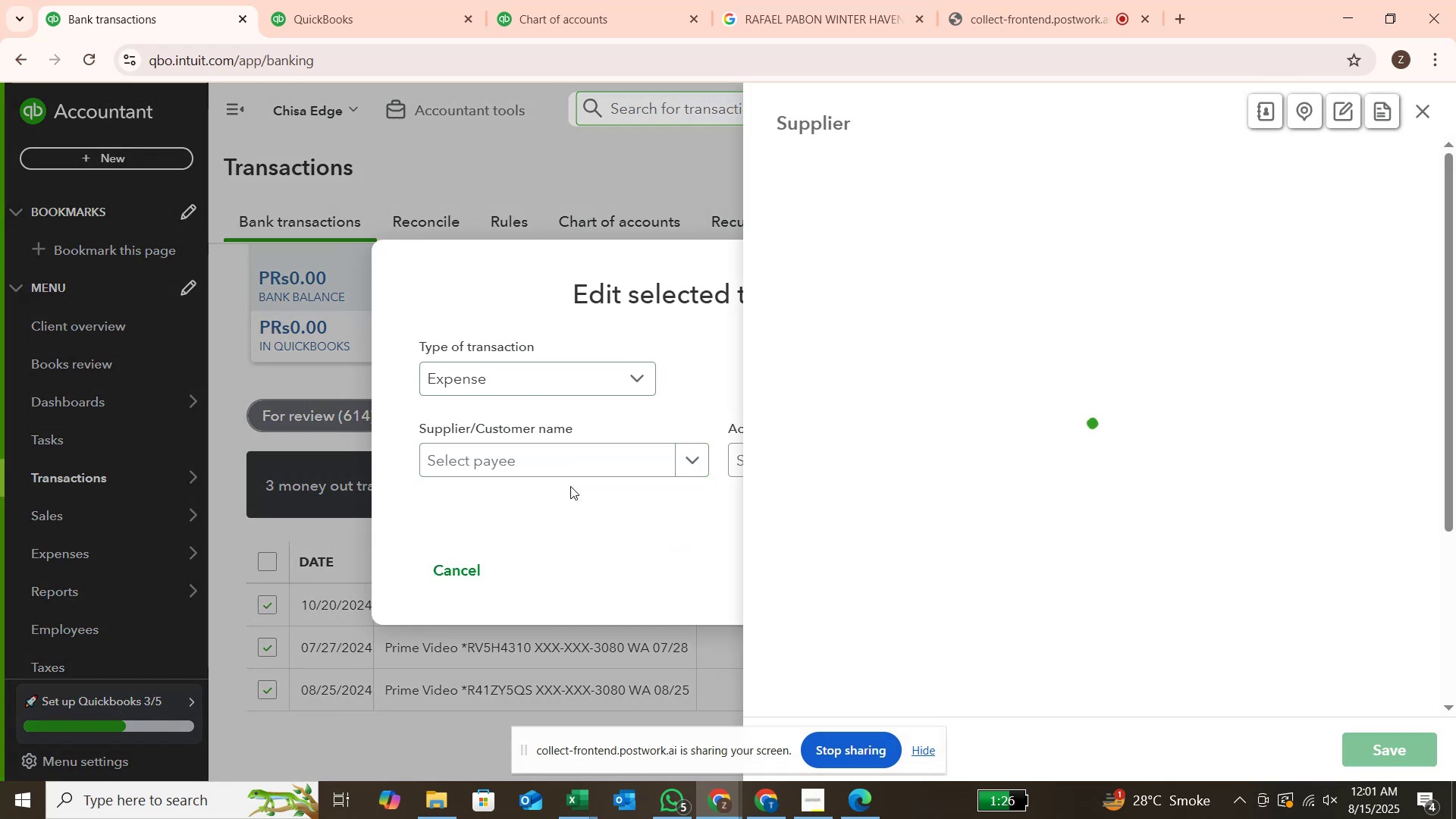 
type(prime video)
 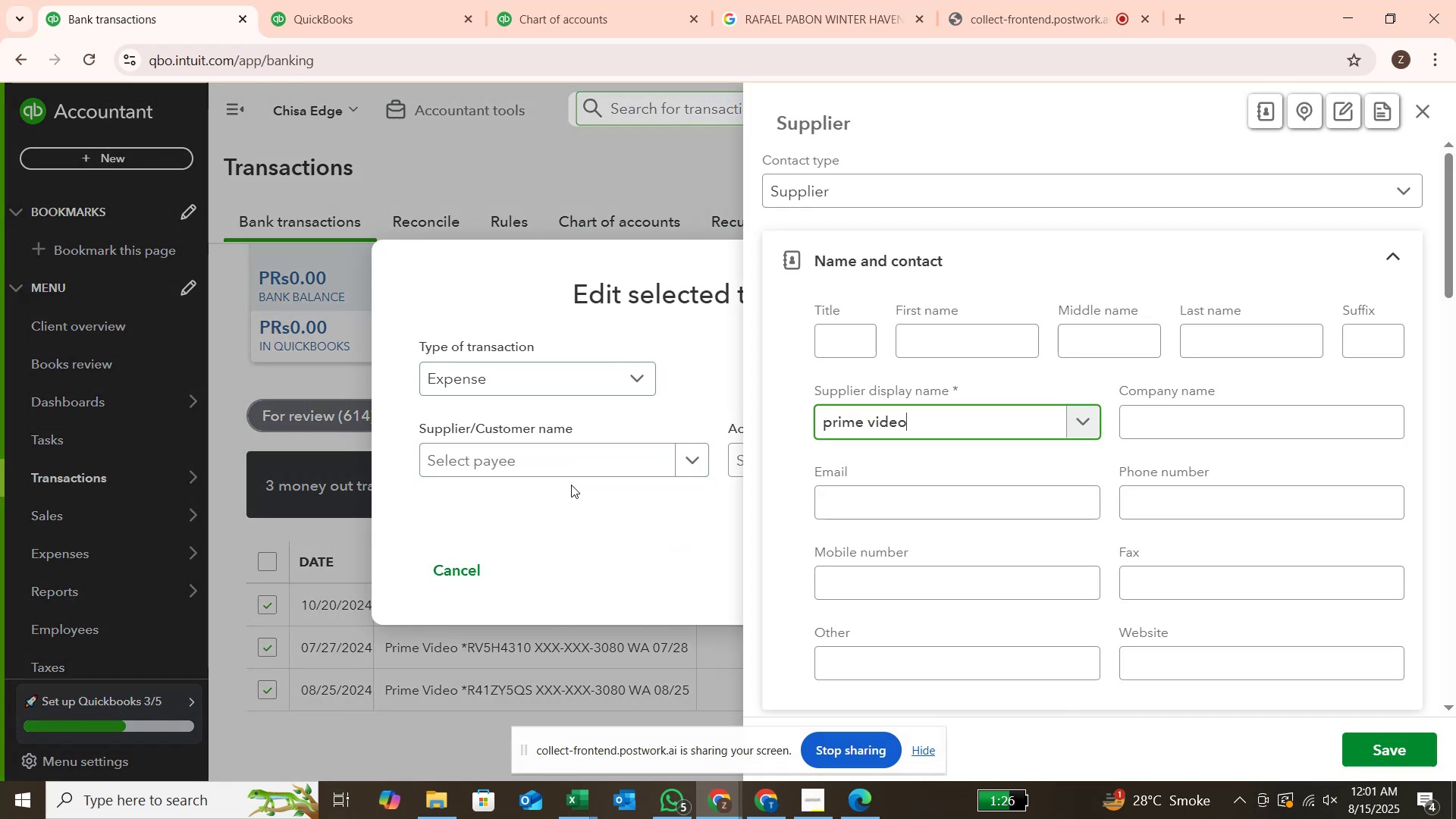 
key(Enter)
 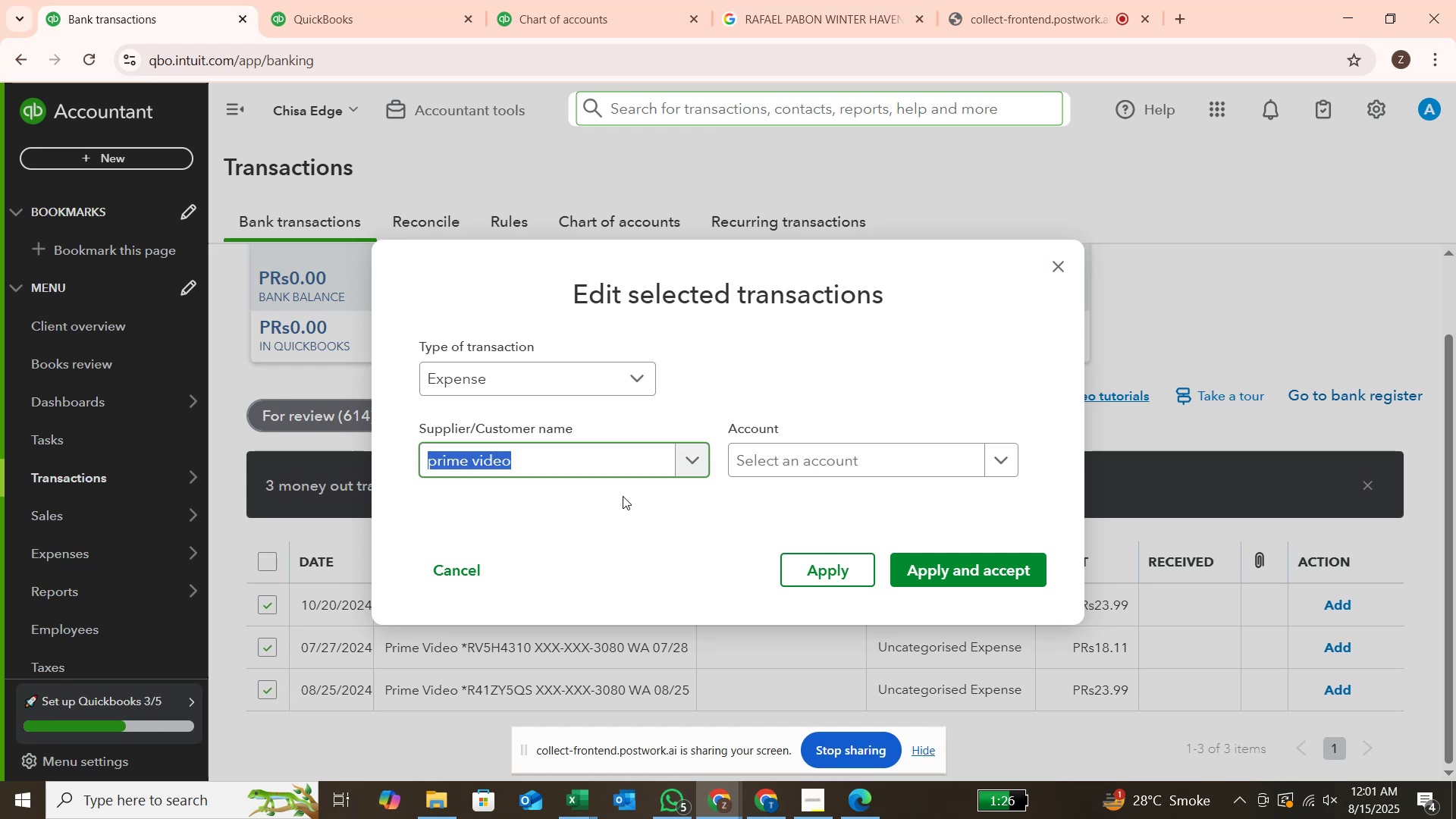 
left_click([753, 462])
 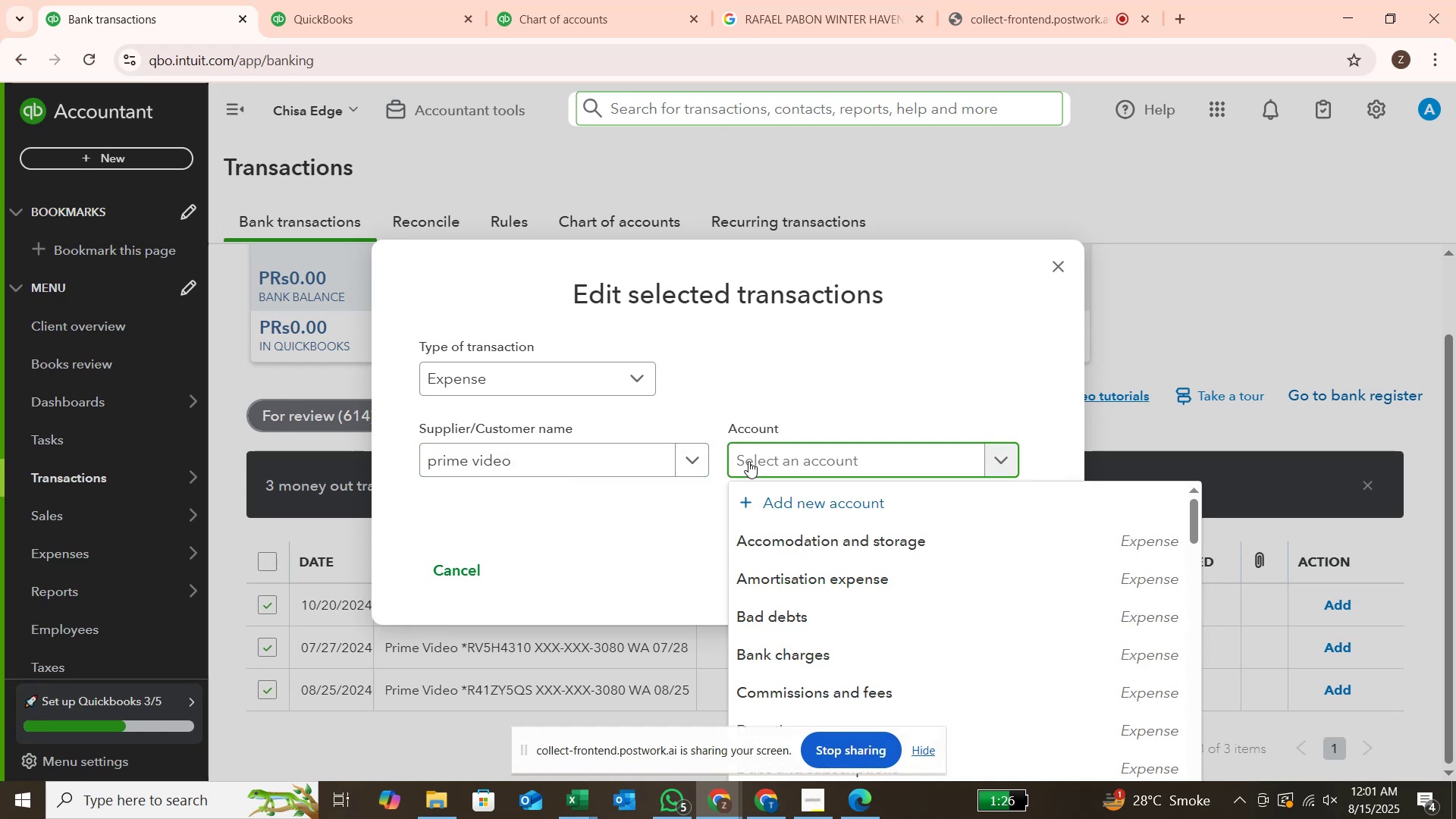 
type(subs)
 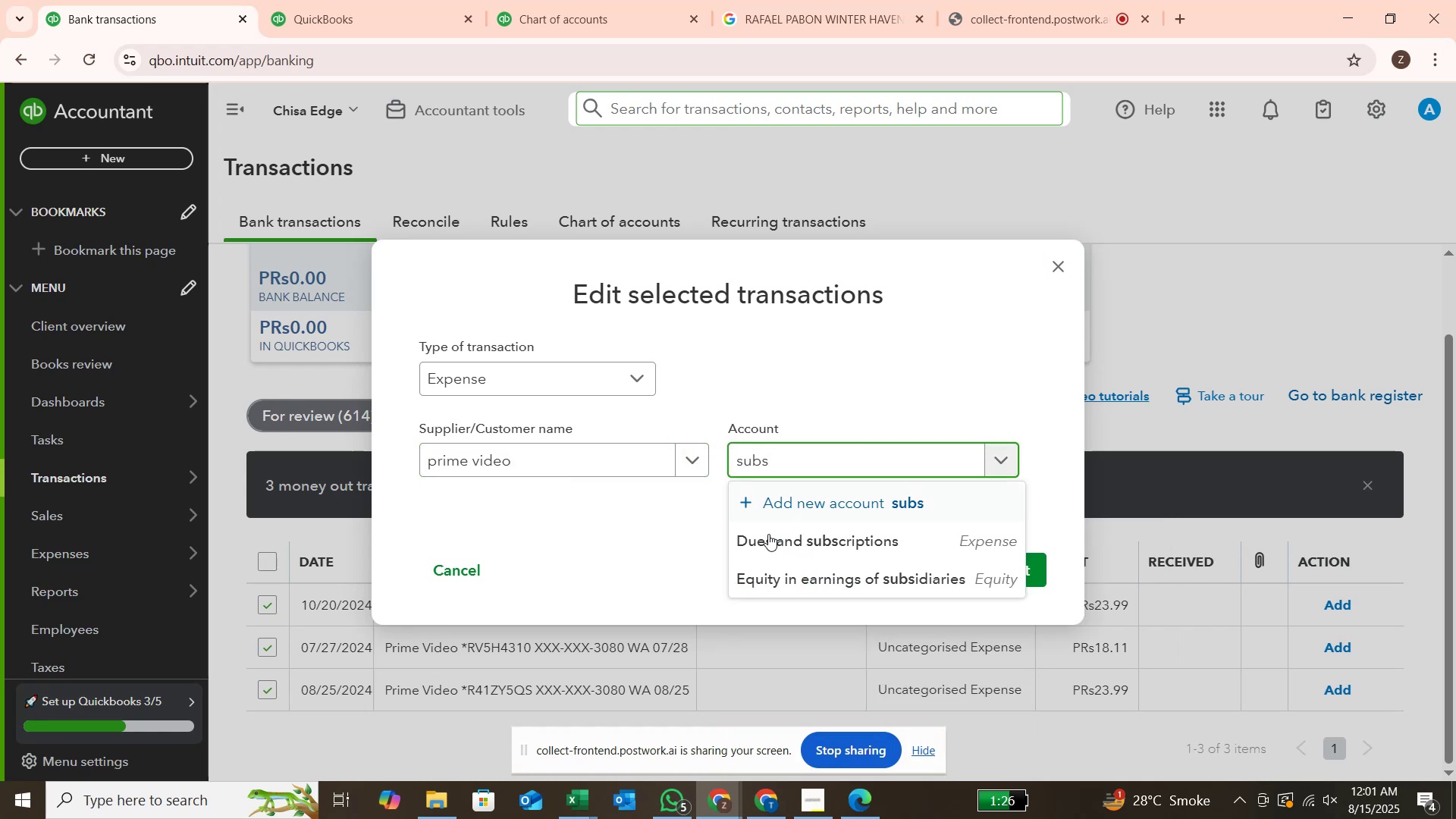 
left_click([788, 540])
 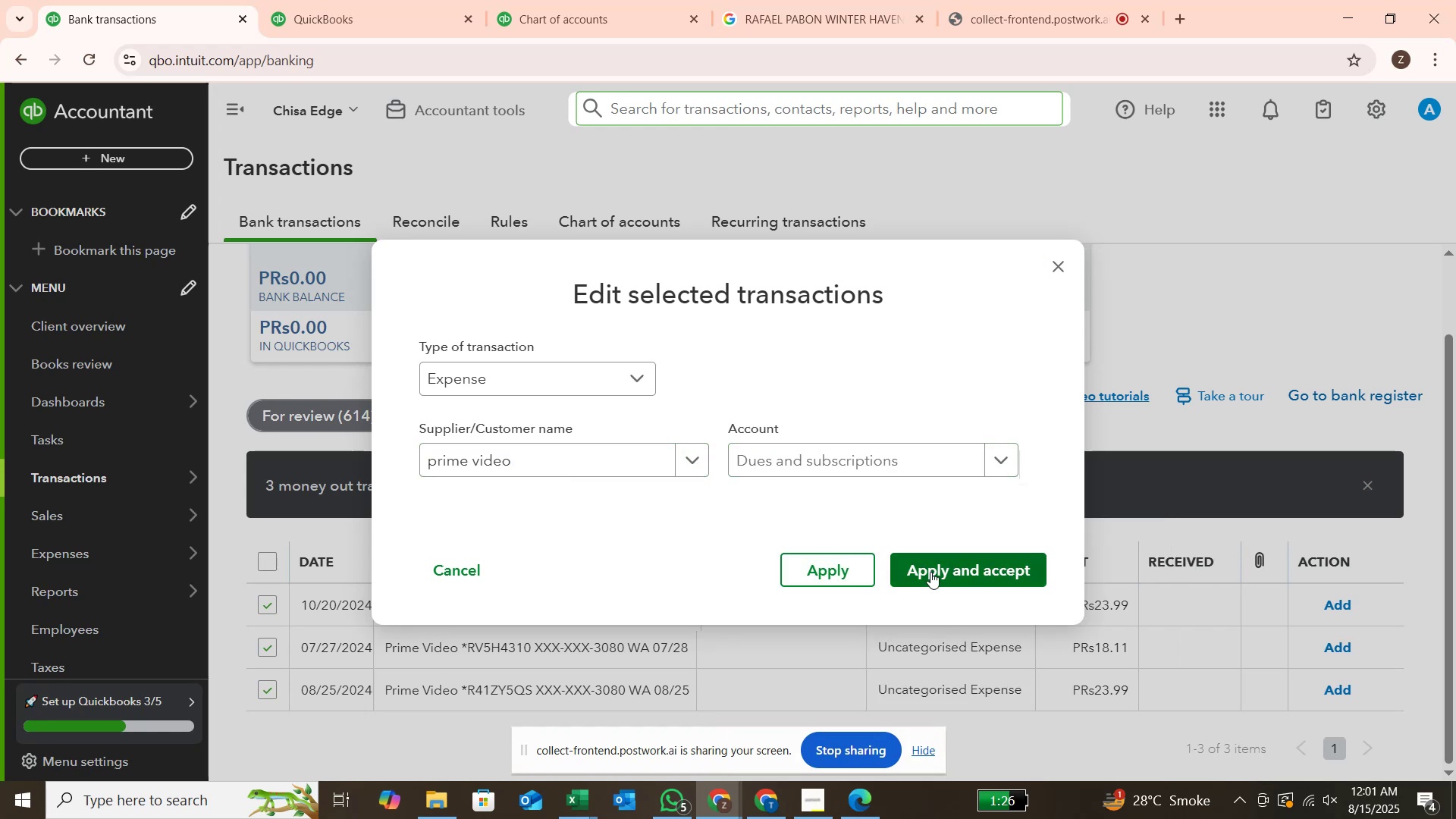 
left_click([933, 572])
 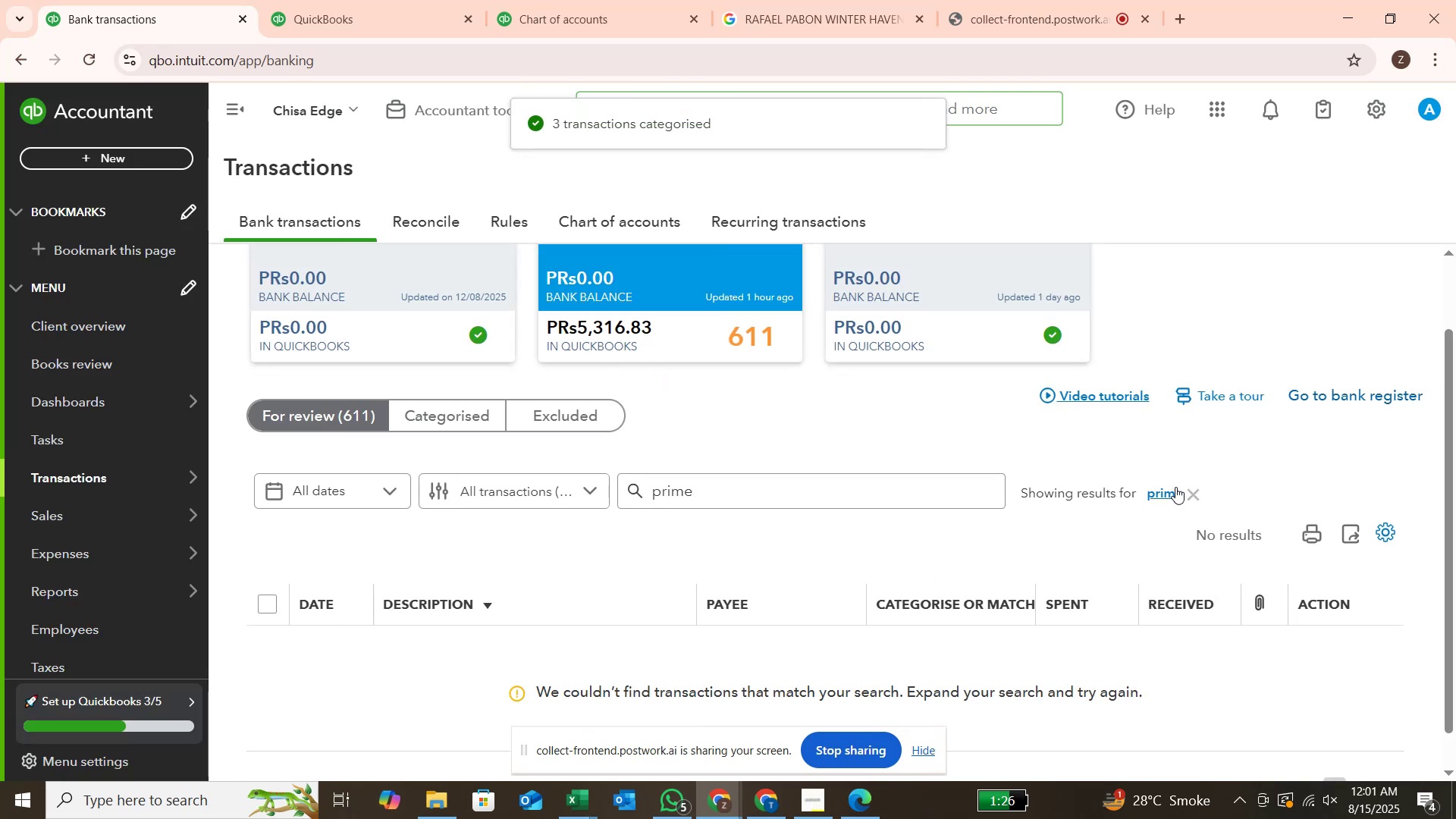 
left_click([1188, 491])
 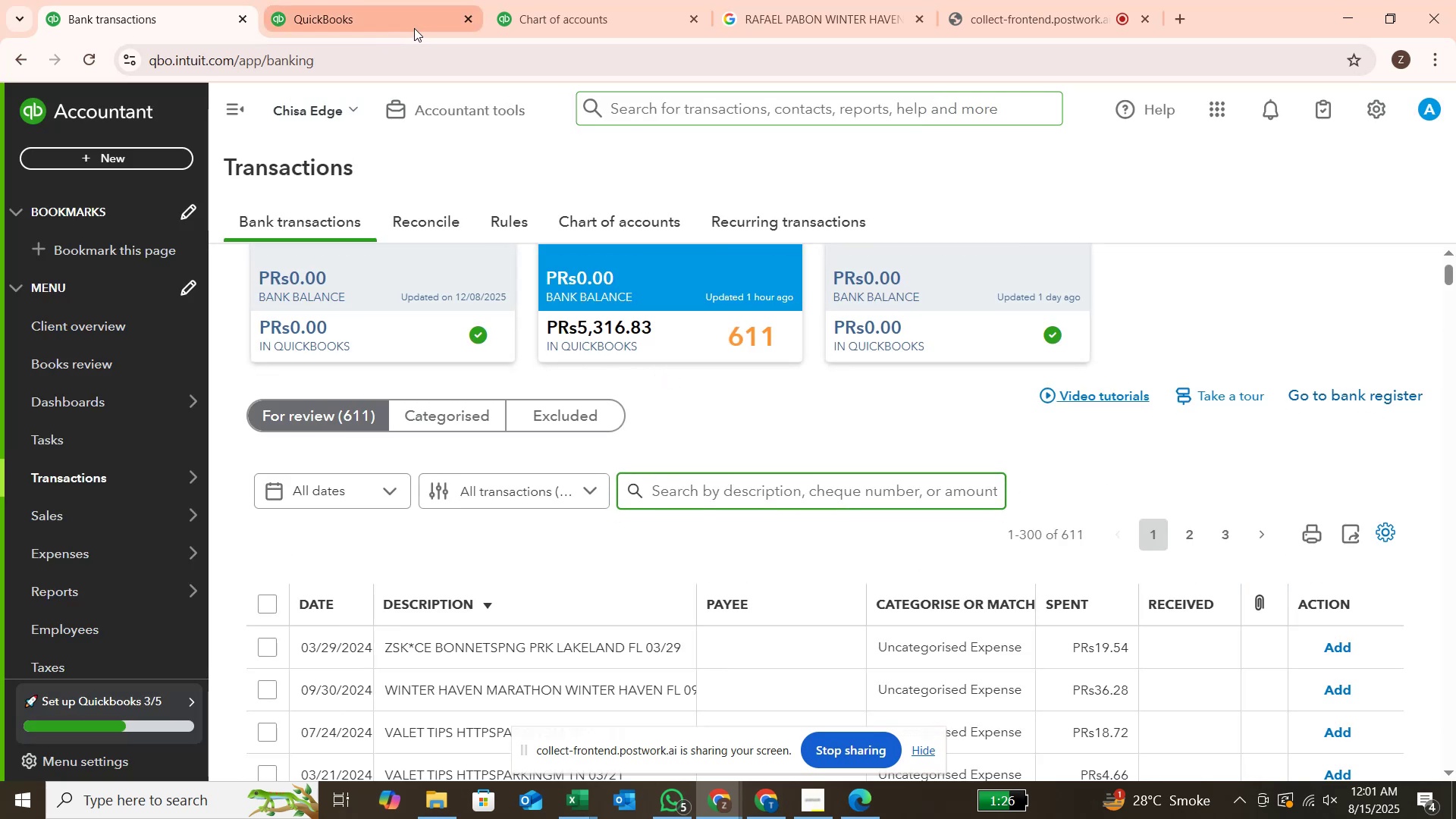 
wait(7.62)
 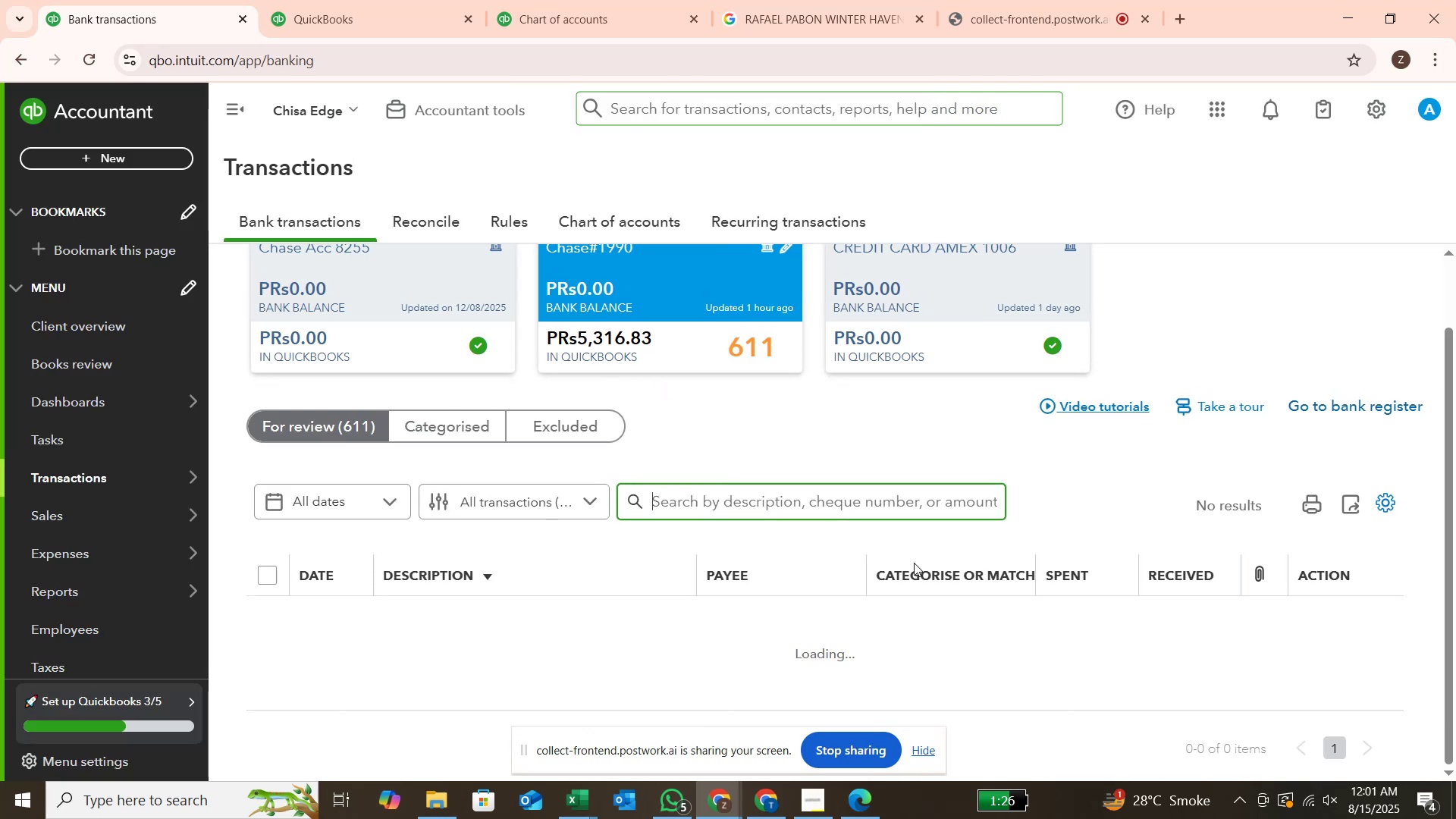 
scroll: coordinate [1191, 464], scroll_direction: down, amount: 2.0
 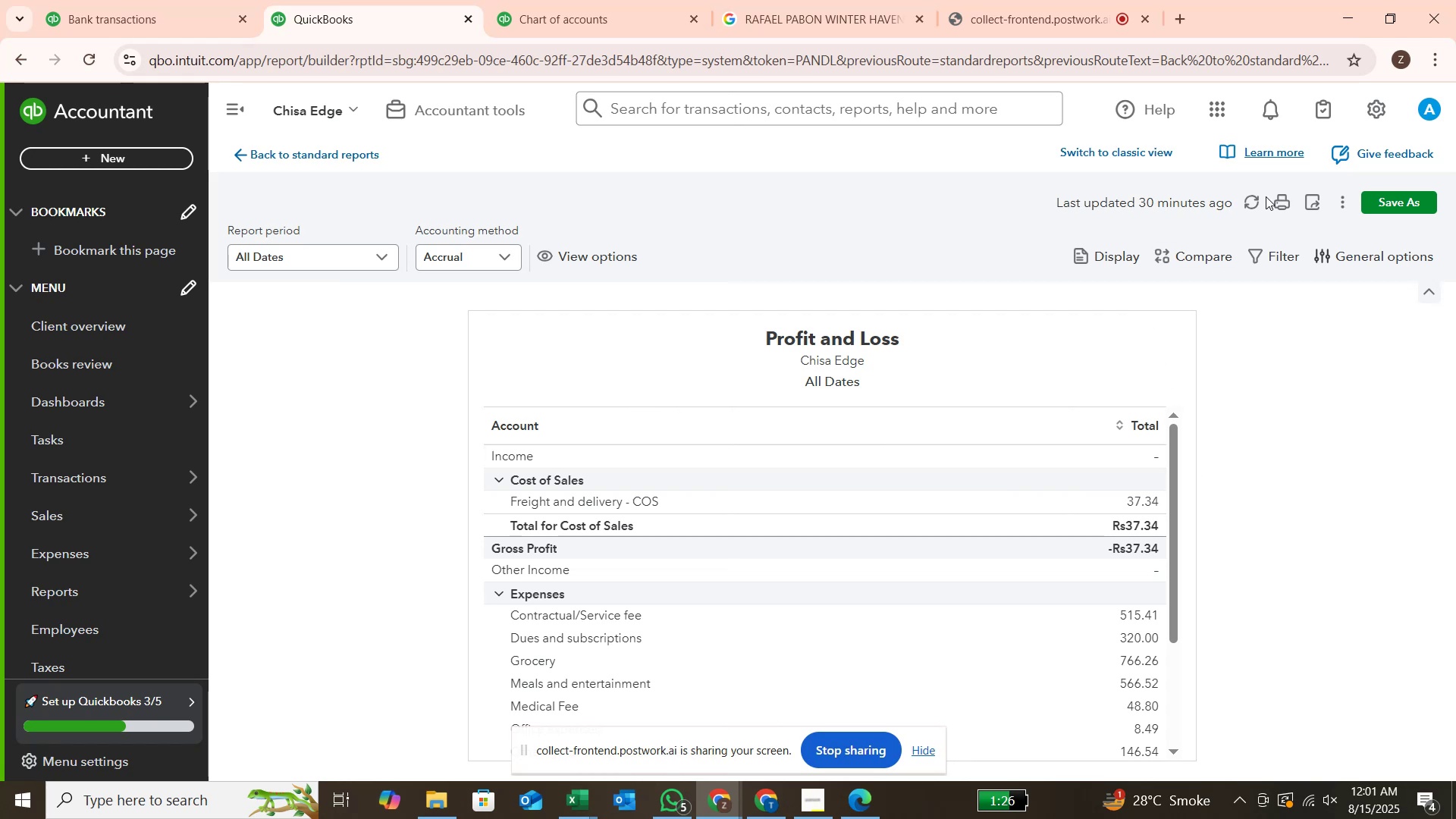 
left_click([1243, 197])
 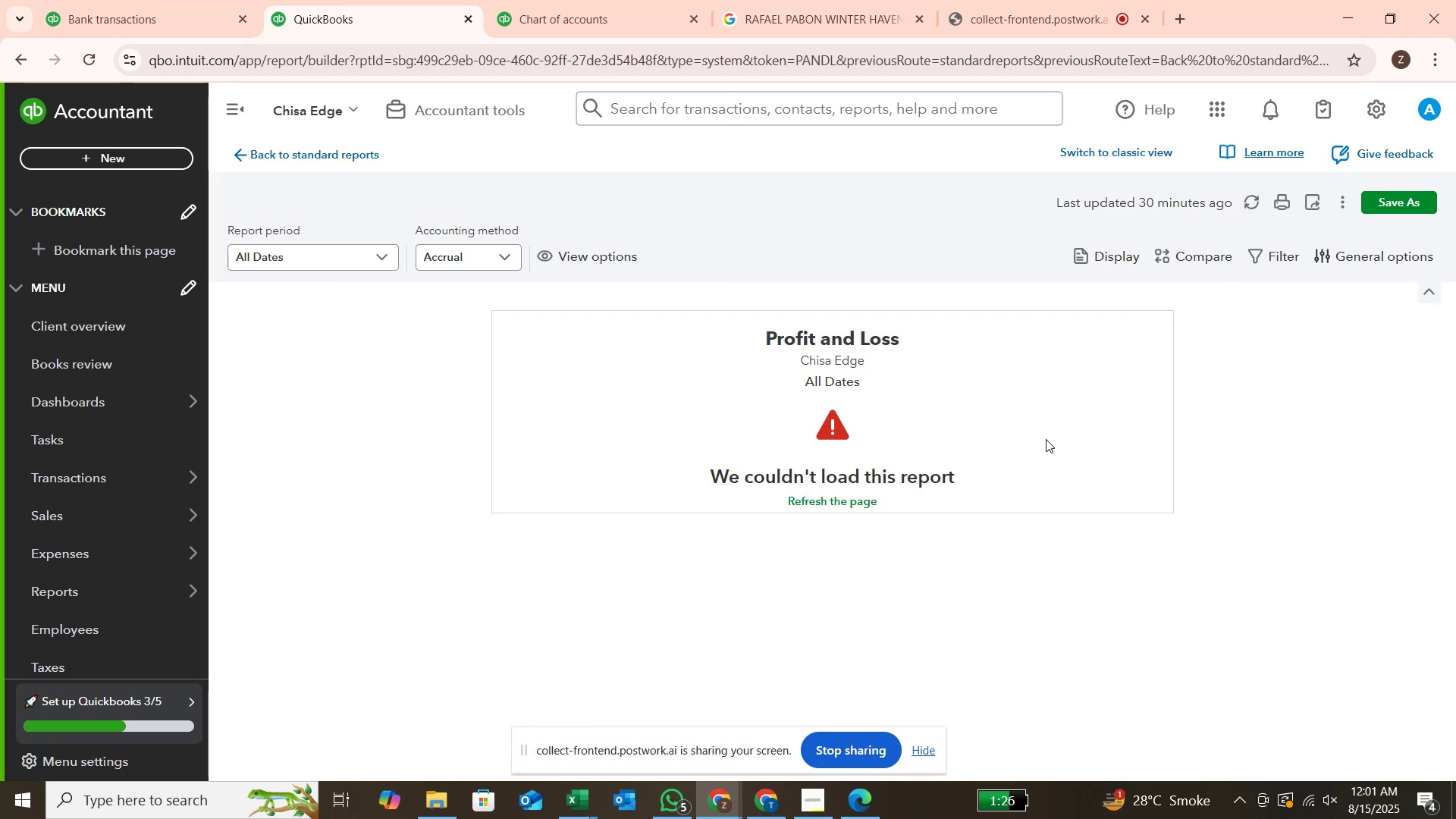 
wait(5.96)
 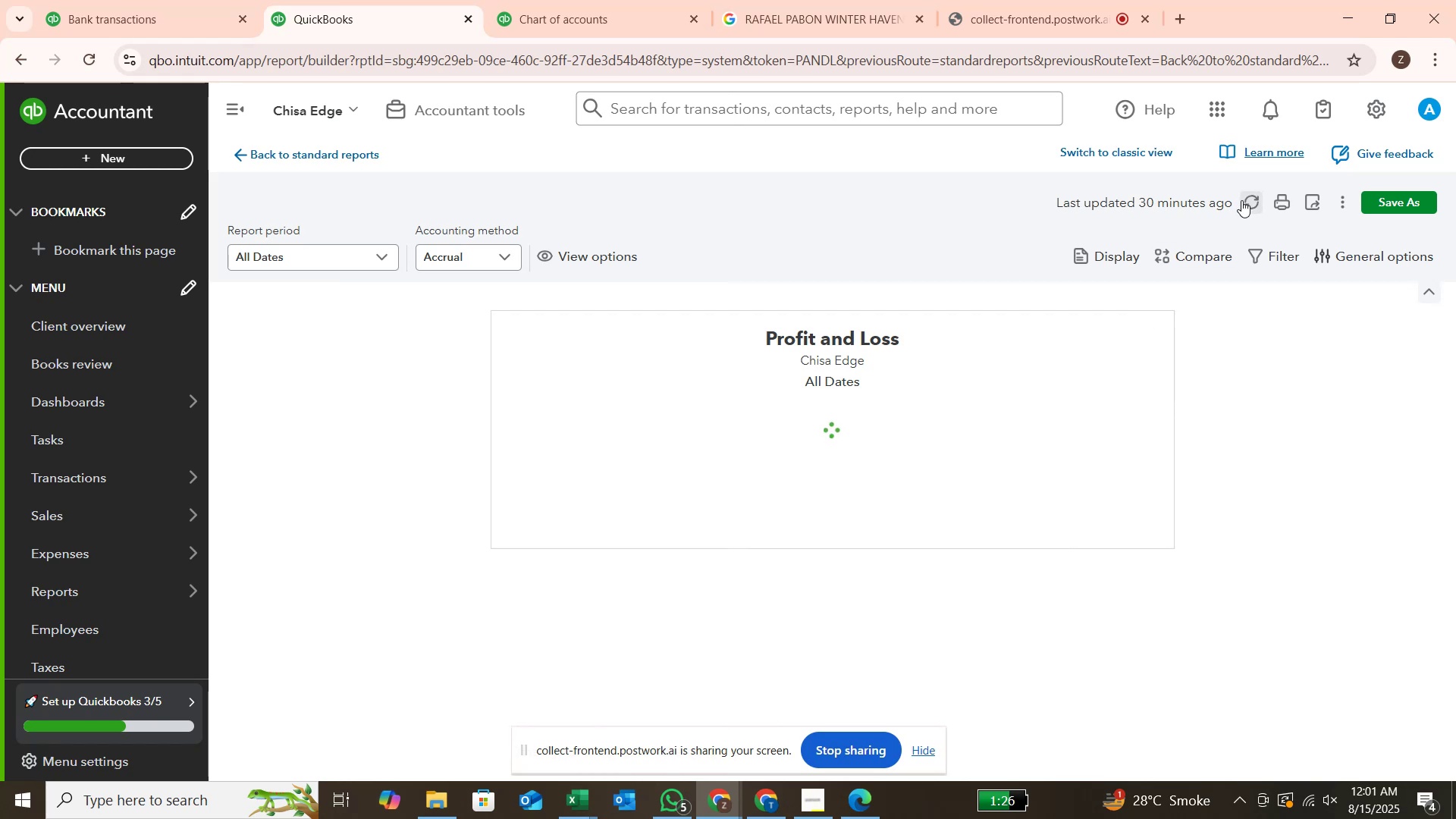 
left_click([1246, 204])
 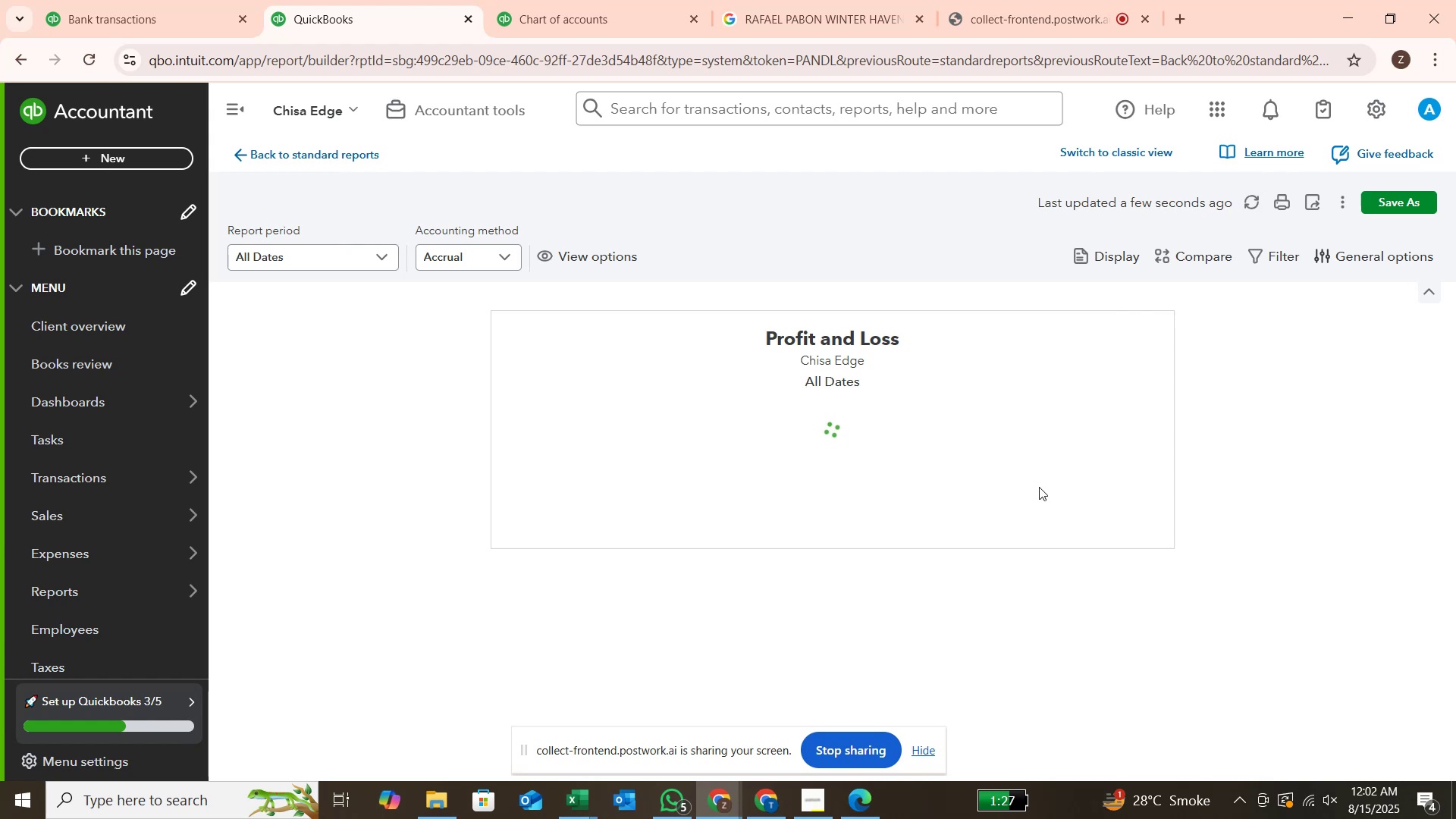 
scroll: coordinate [1039, 487], scroll_direction: down, amount: 3.0
 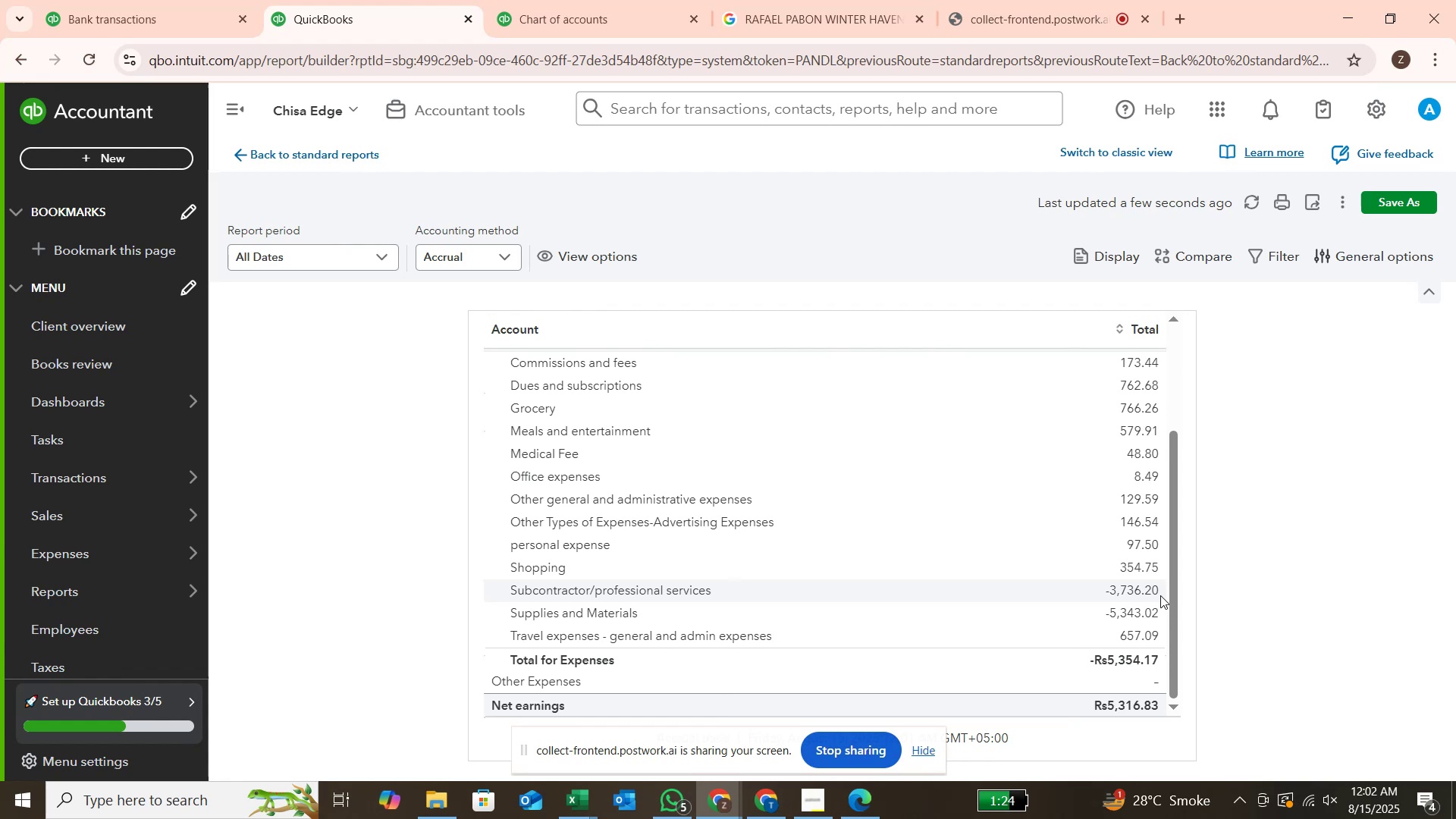 
wait(11.38)
 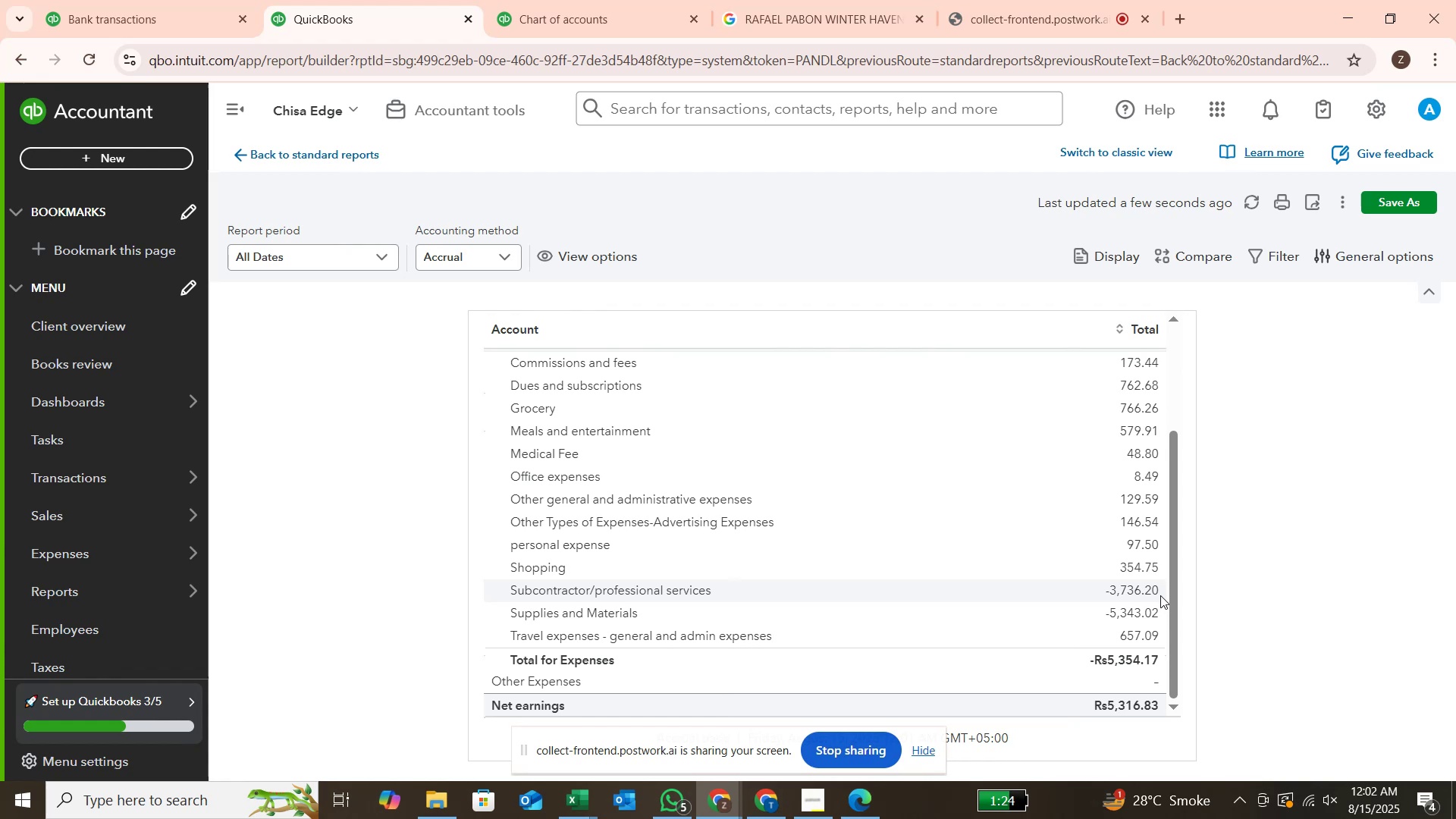 
scroll: coordinate [1166, 597], scroll_direction: up, amount: 4.0
 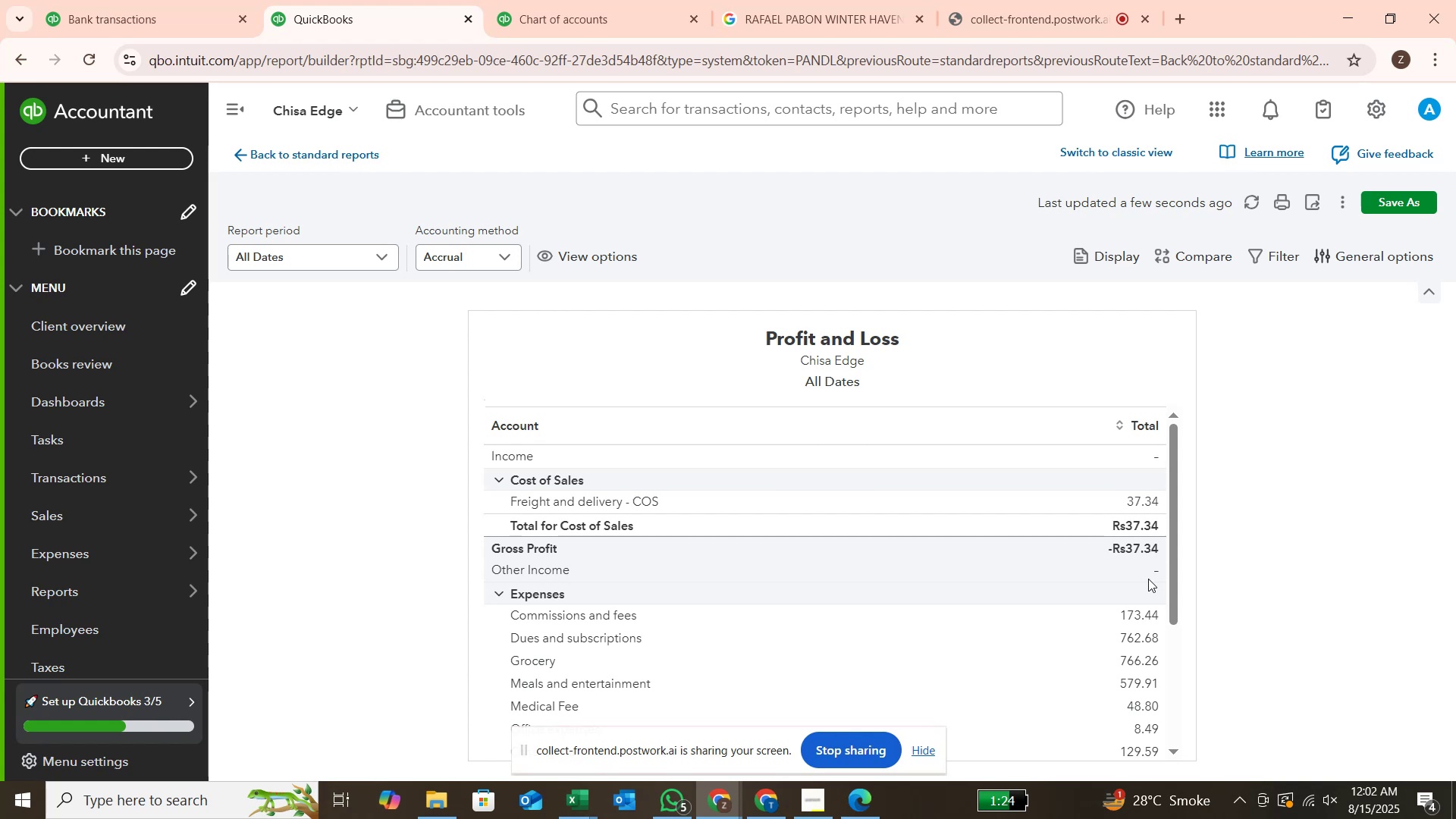 
wait(14.92)
 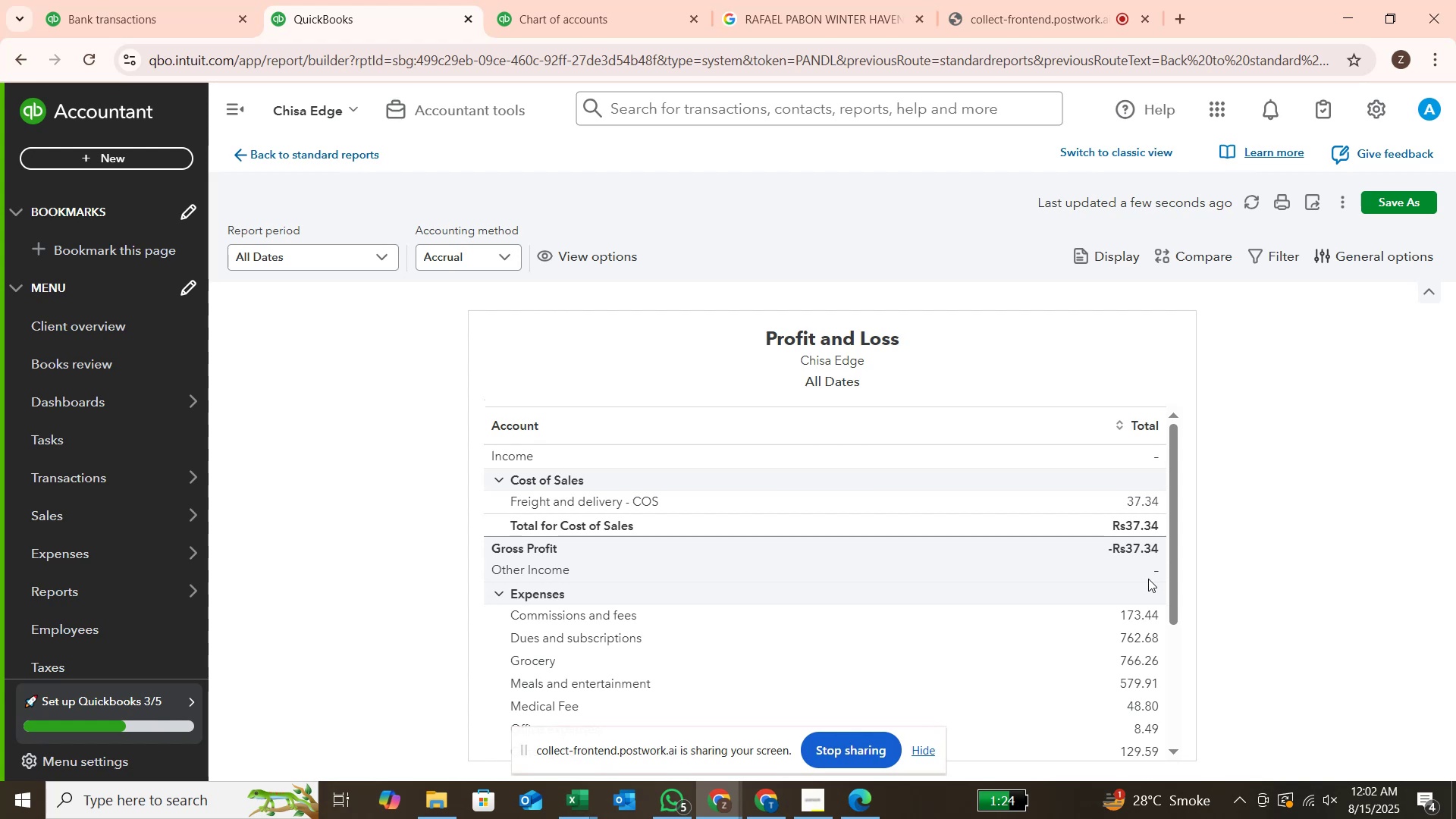 
scroll: coordinate [946, 577], scroll_direction: down, amount: 2.0
 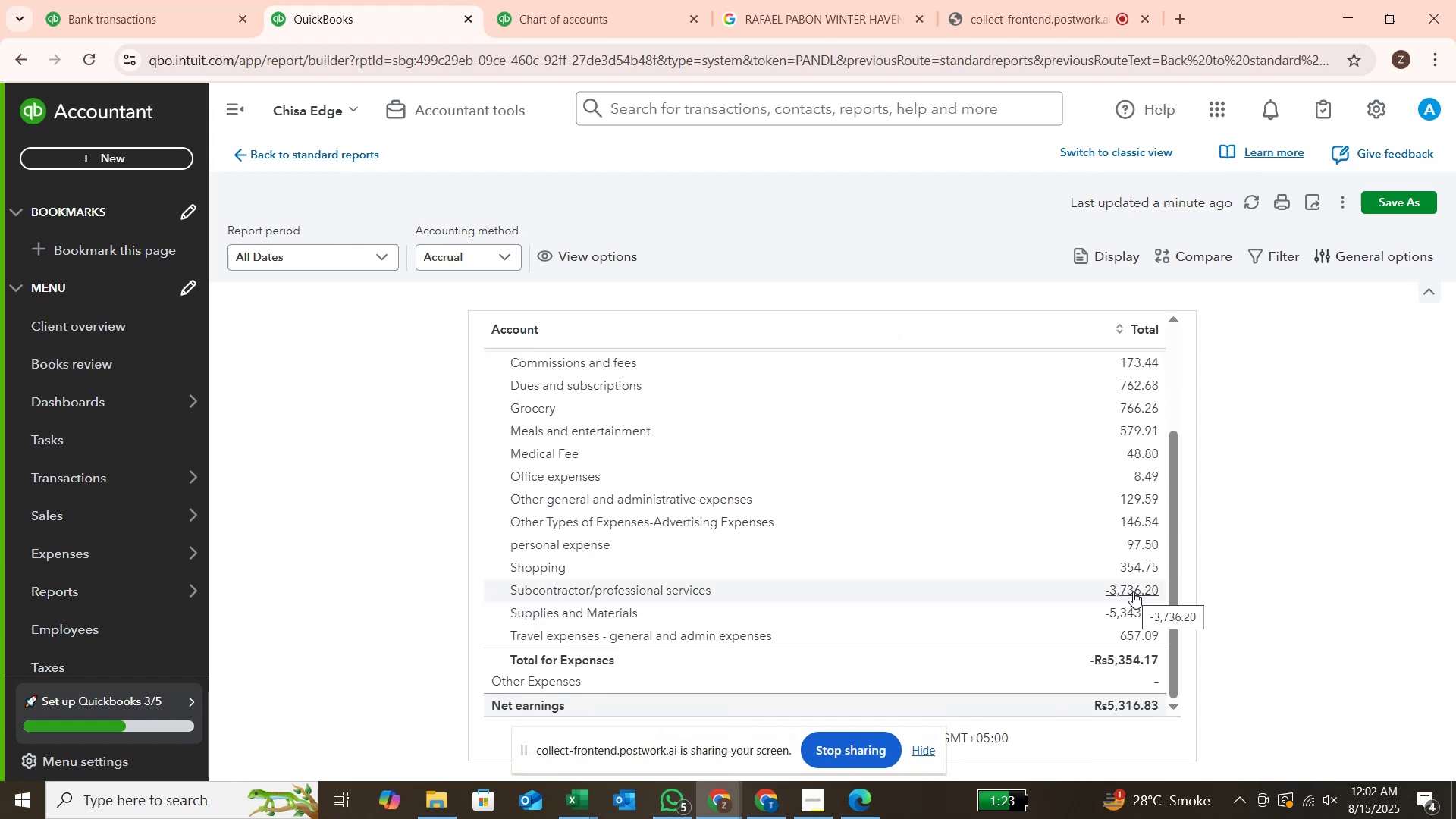 
wait(8.4)
 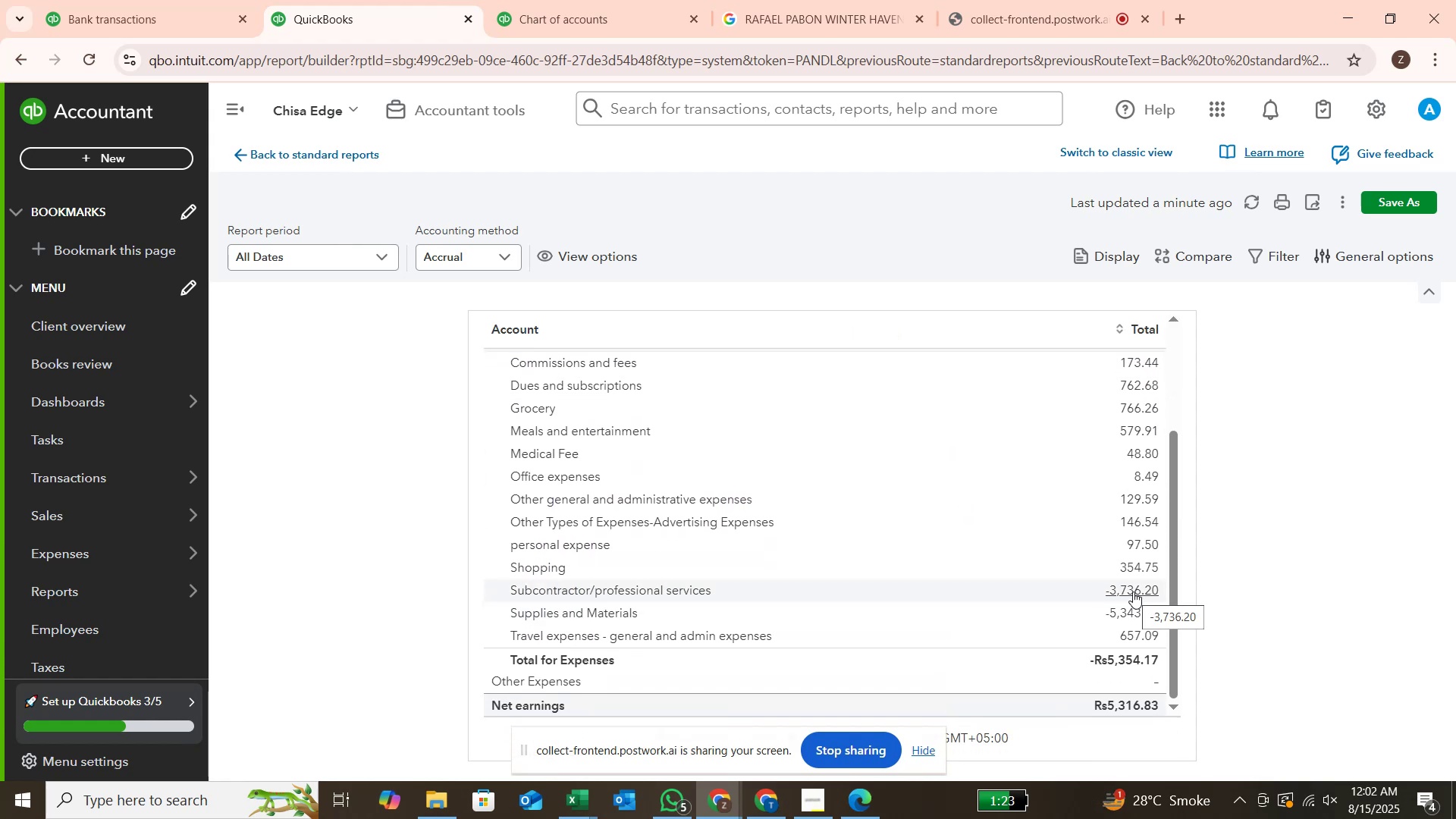 
left_click([1133, 592])
 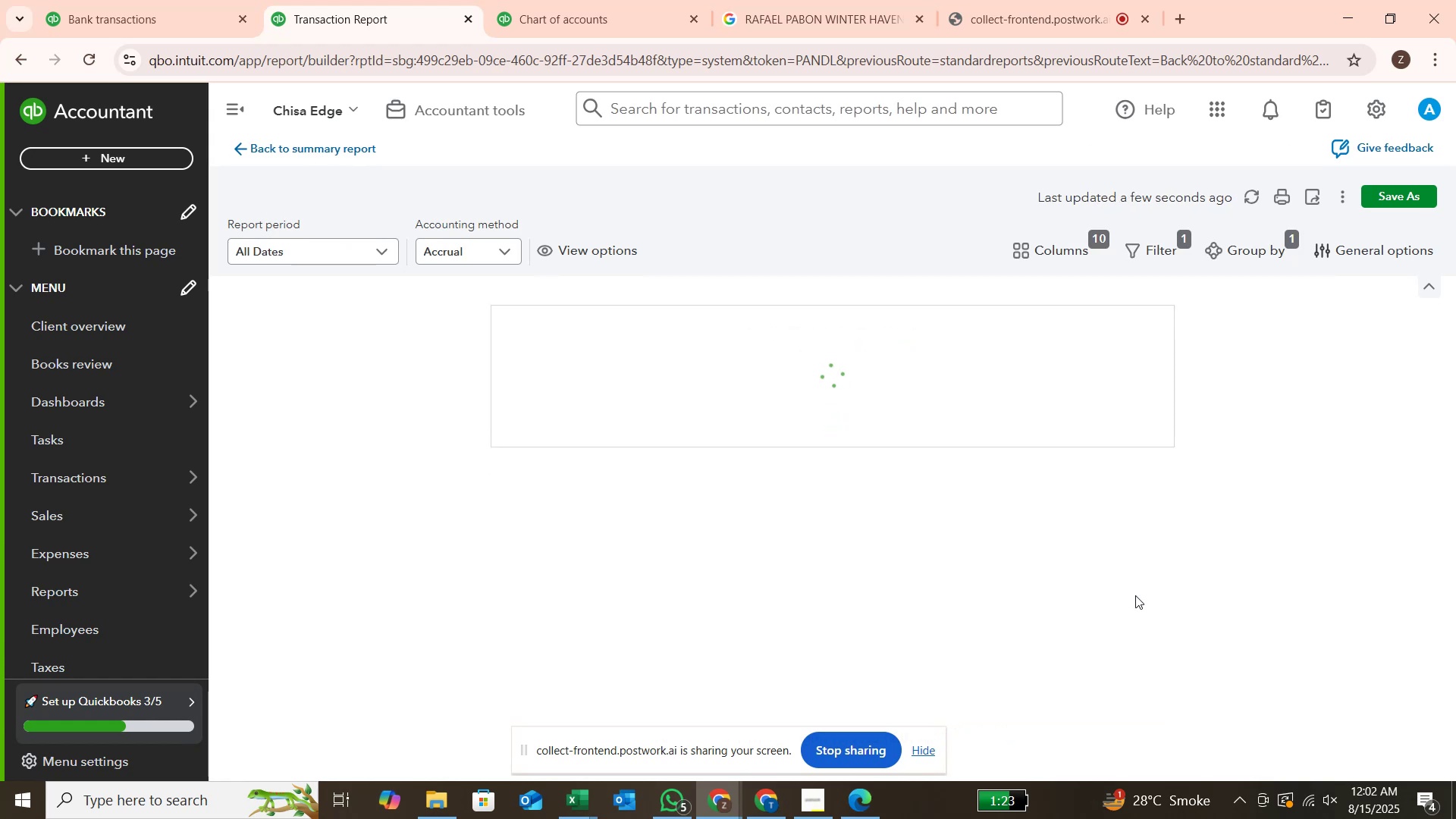 
wait(10.5)
 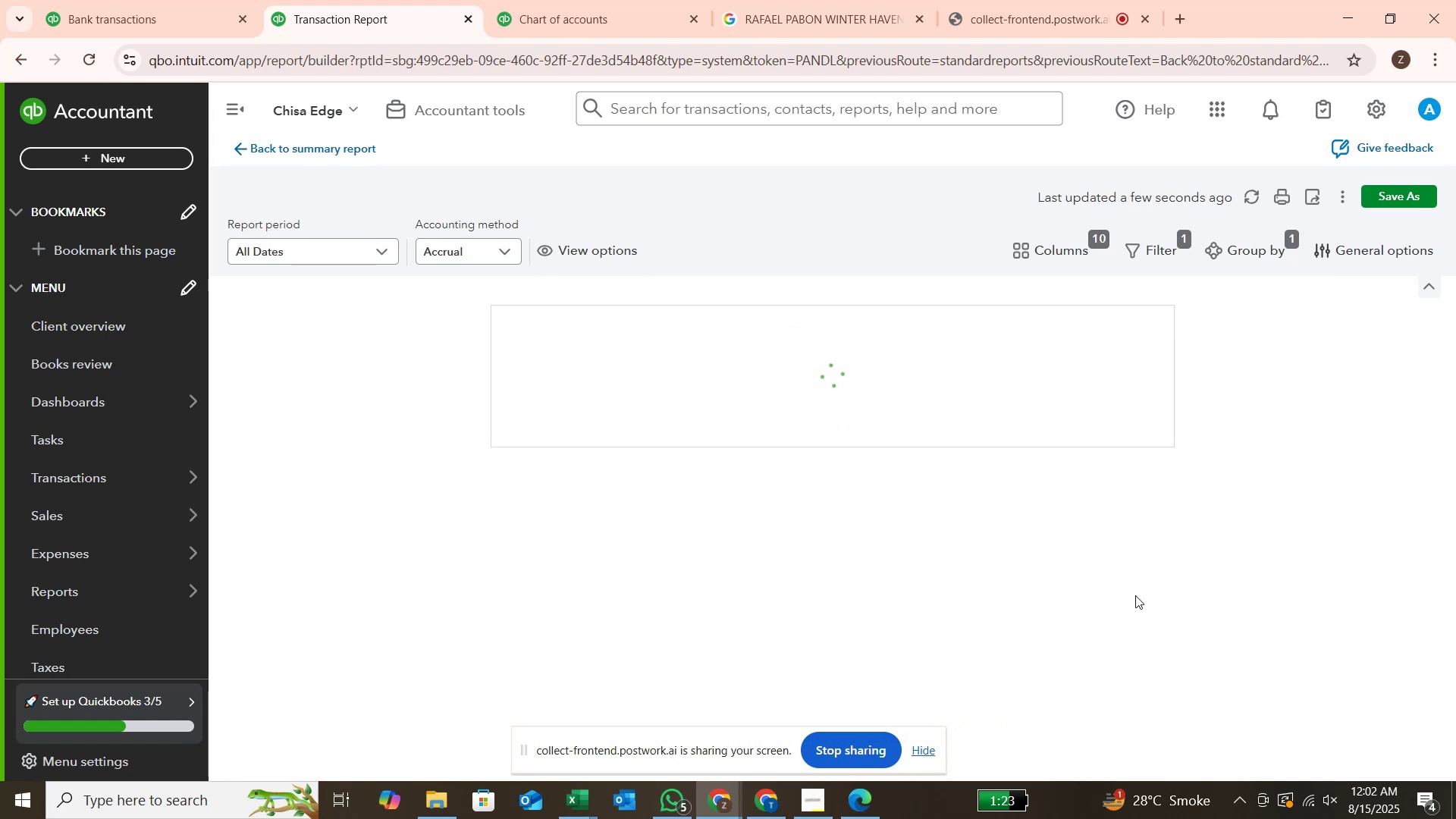 
scroll: coordinate [786, 489], scroll_direction: up, amount: 3.0
 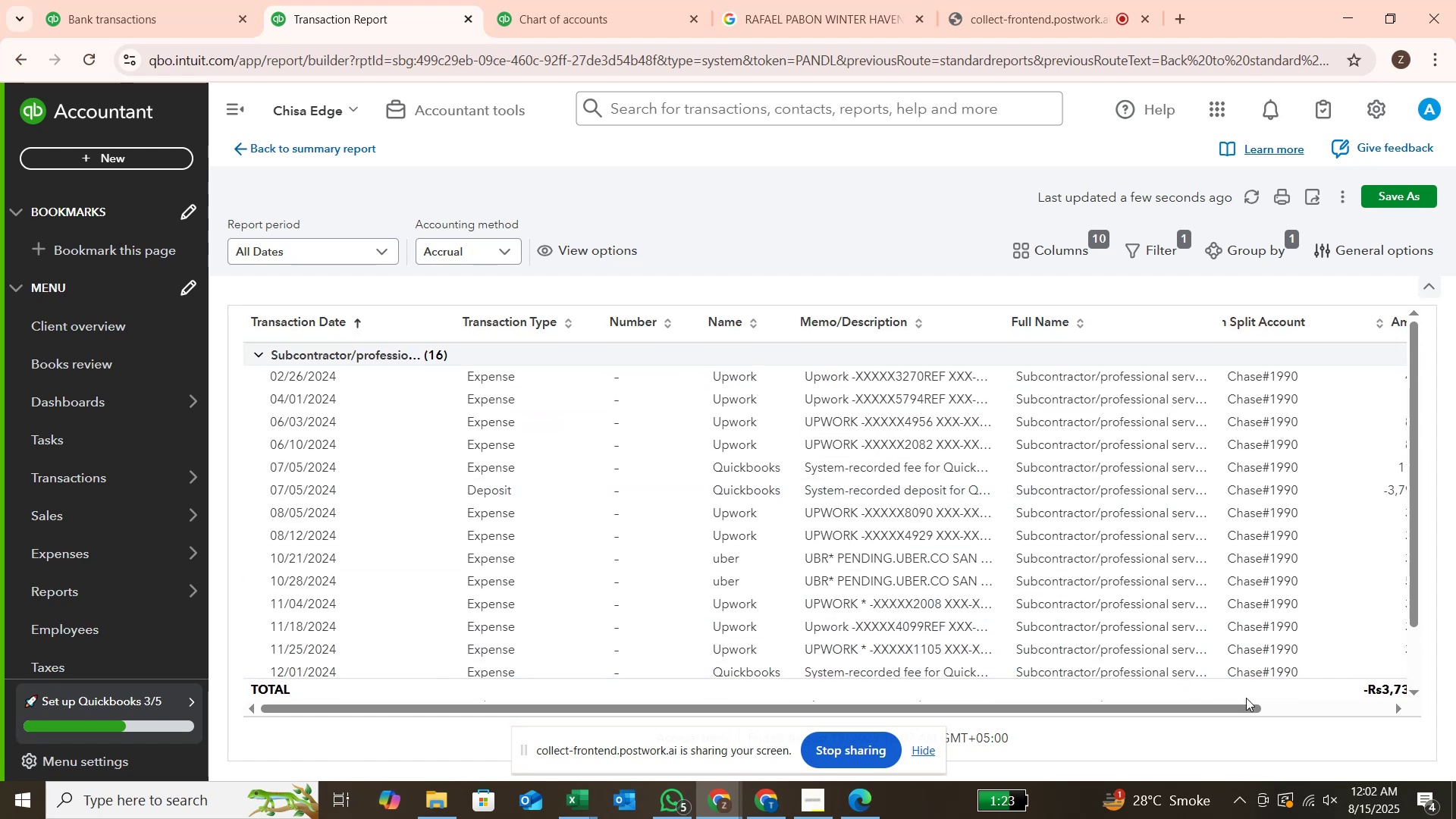 
left_click_drag(start_coordinate=[1258, 707], to_coordinate=[1304, 701])
 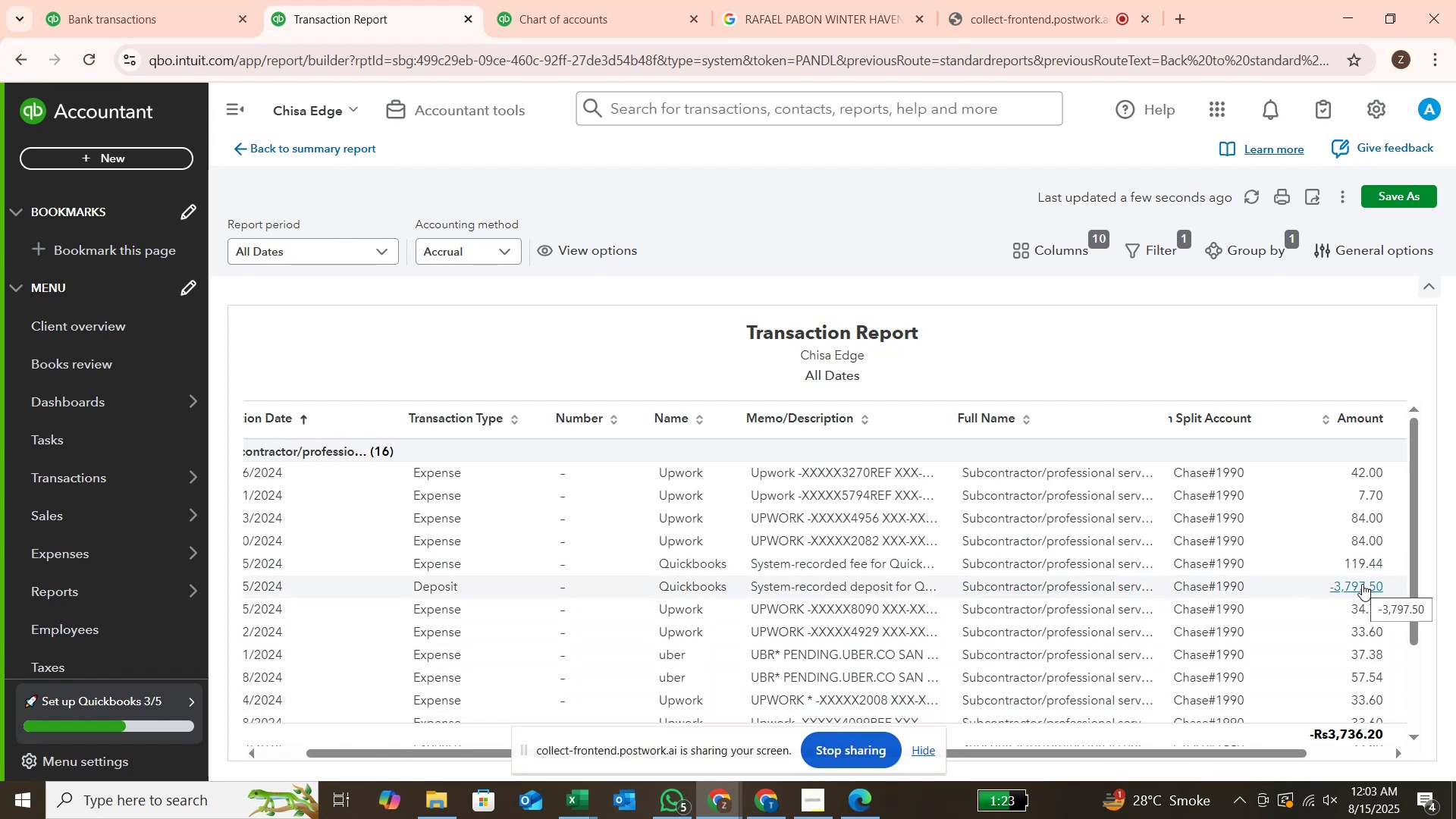 
wait(14.94)
 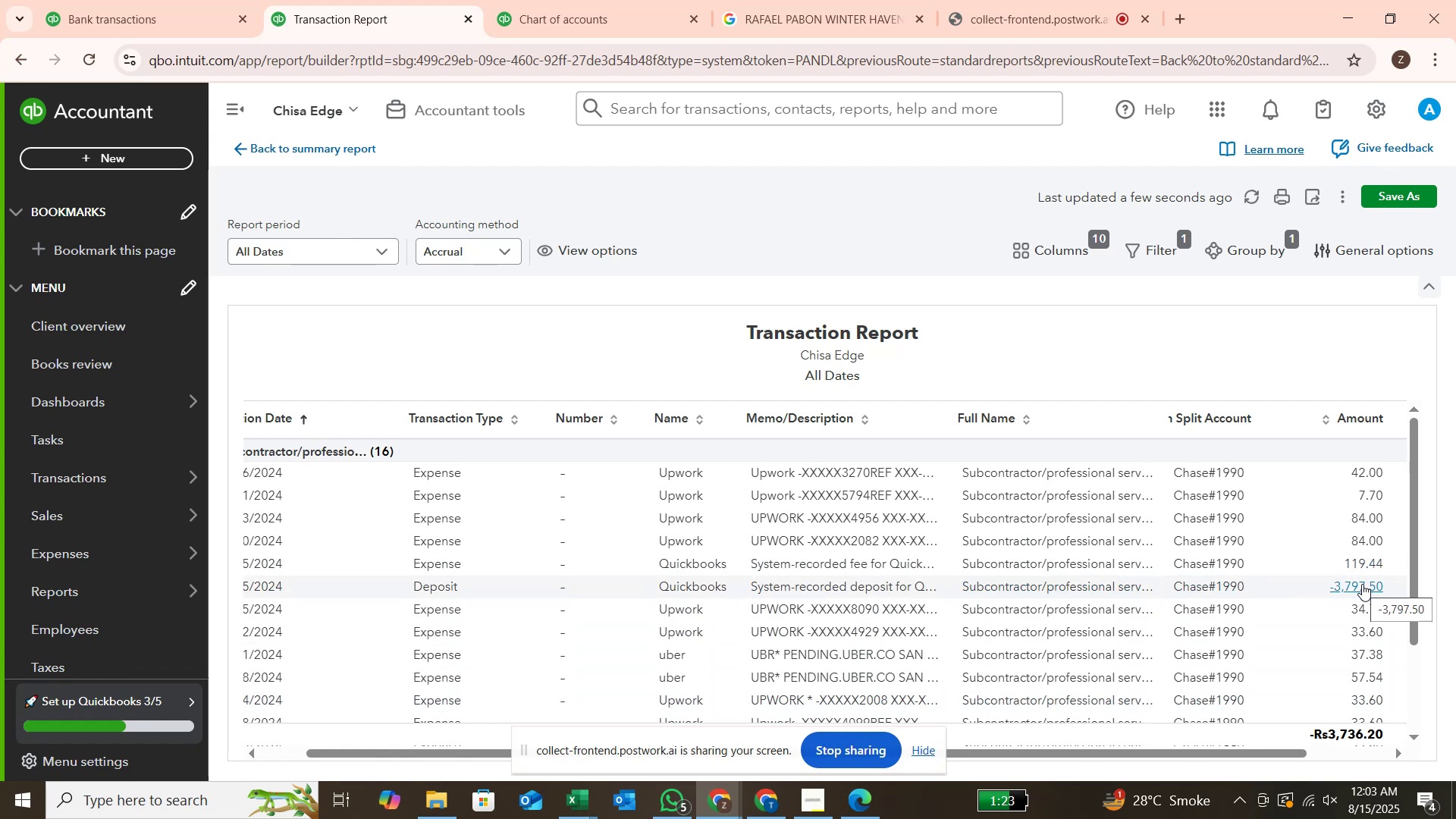 
scroll: coordinate [1358, 582], scroll_direction: down, amount: 1.0
 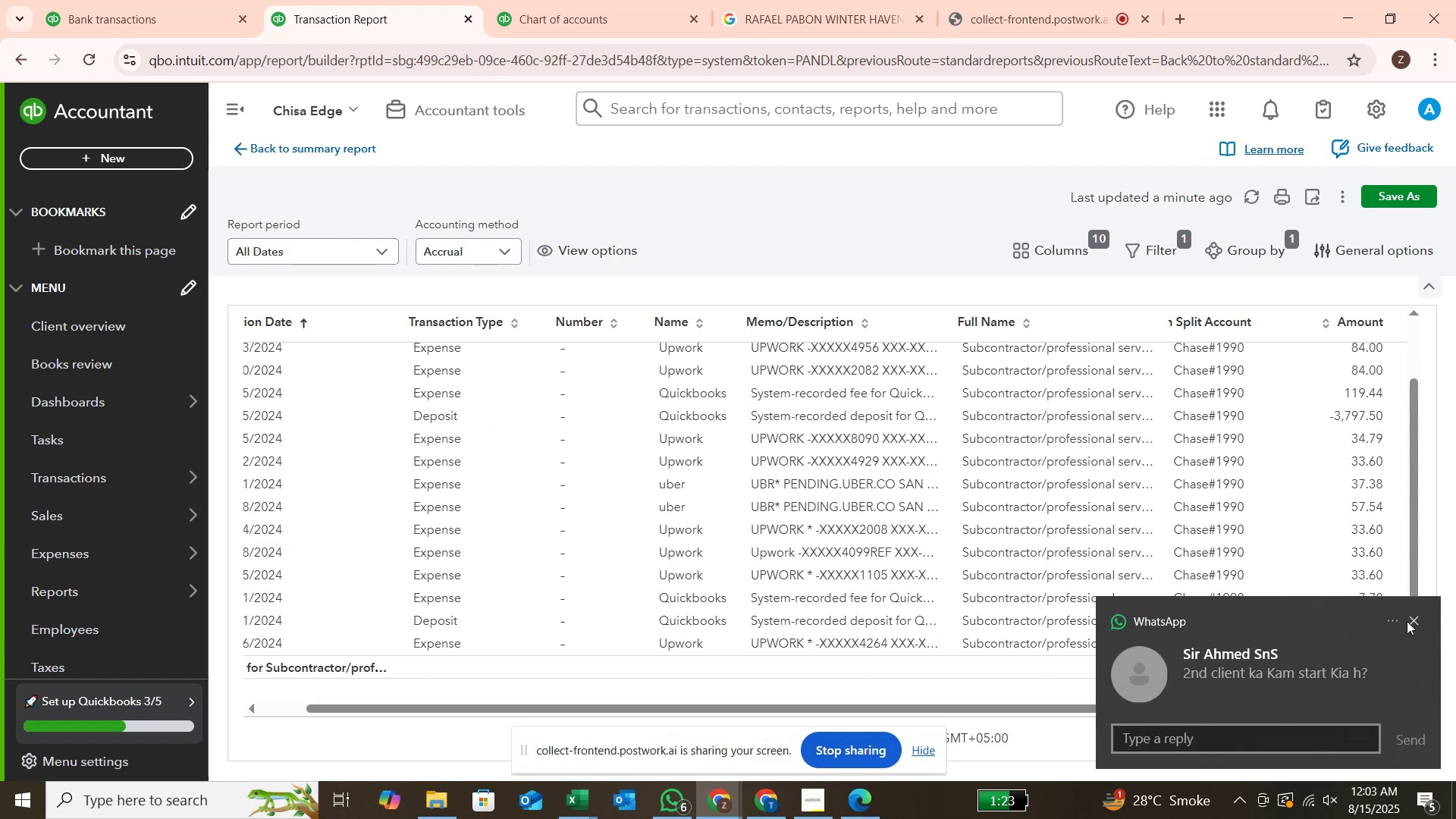 
wait(5.52)
 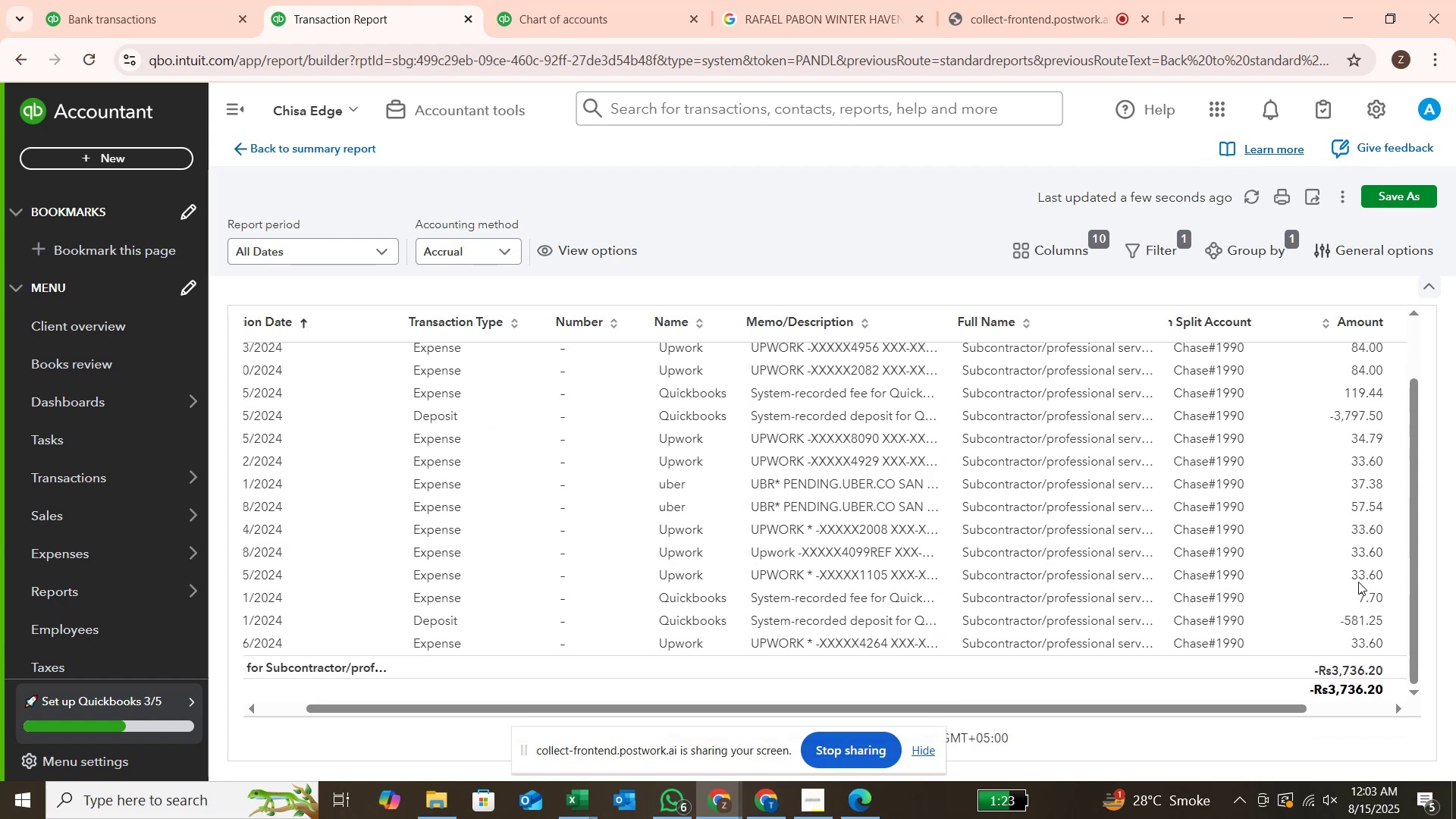 
left_click([1411, 617])
 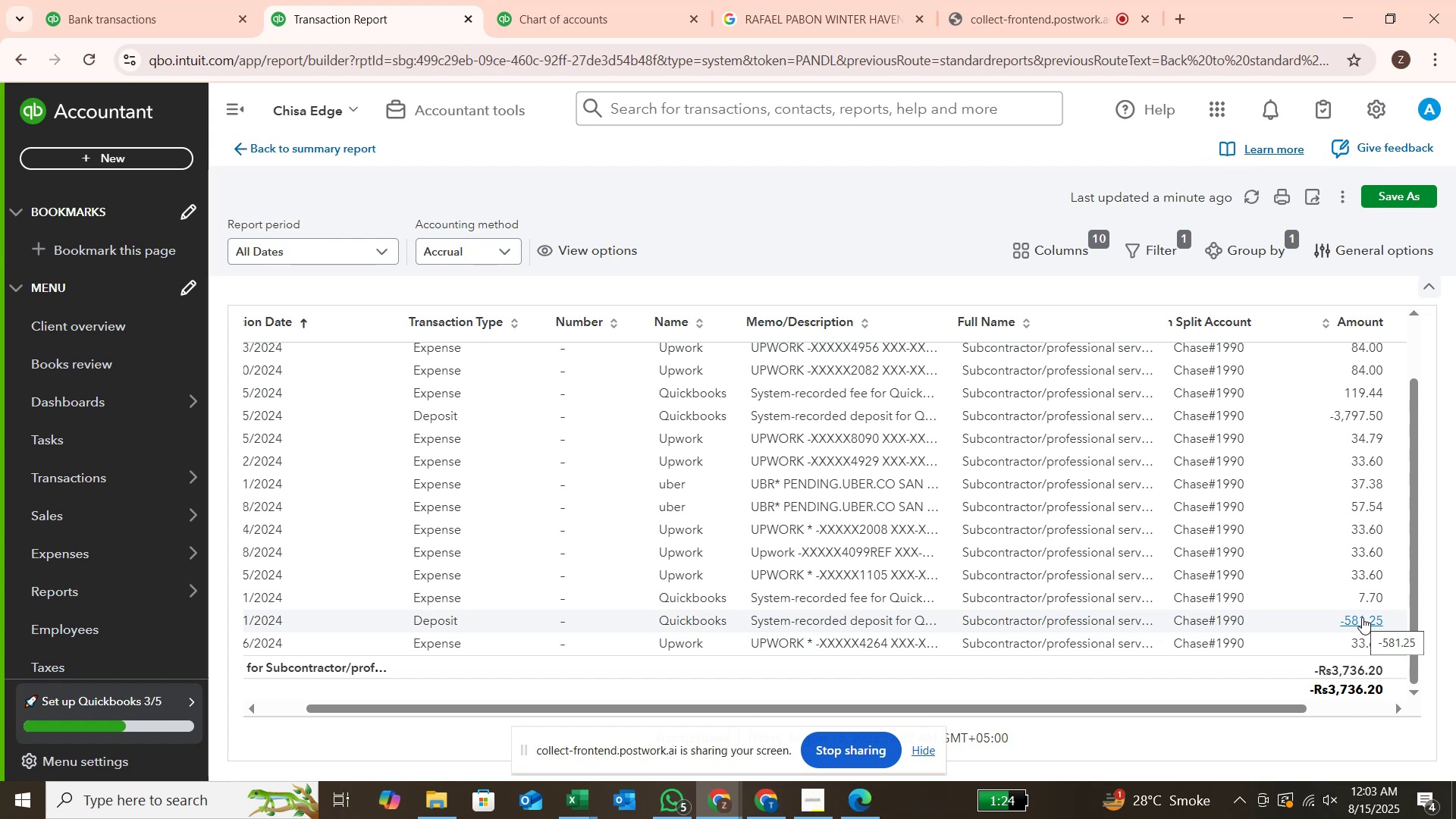 
wait(36.93)
 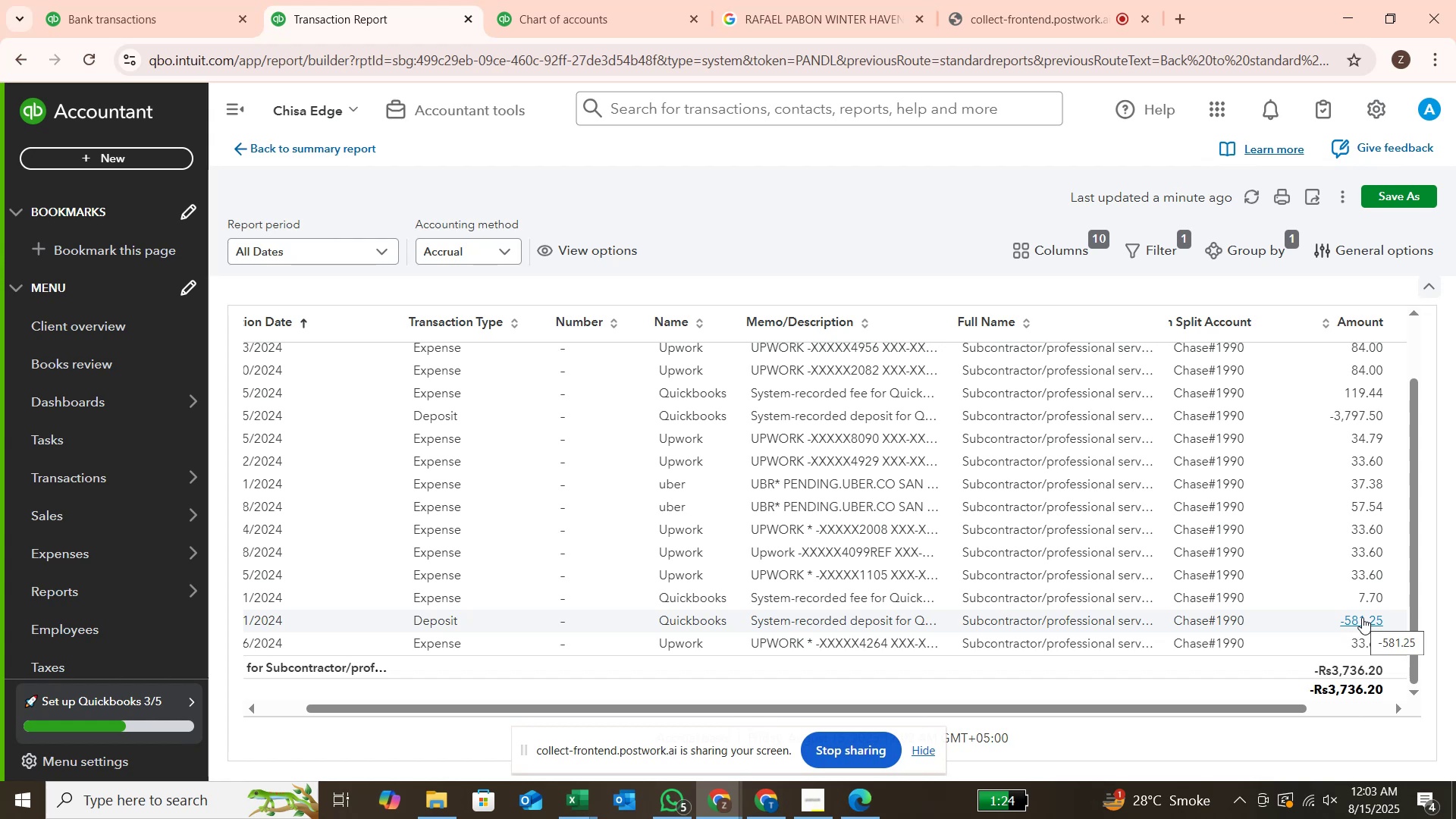 
left_click([1414, 622])
 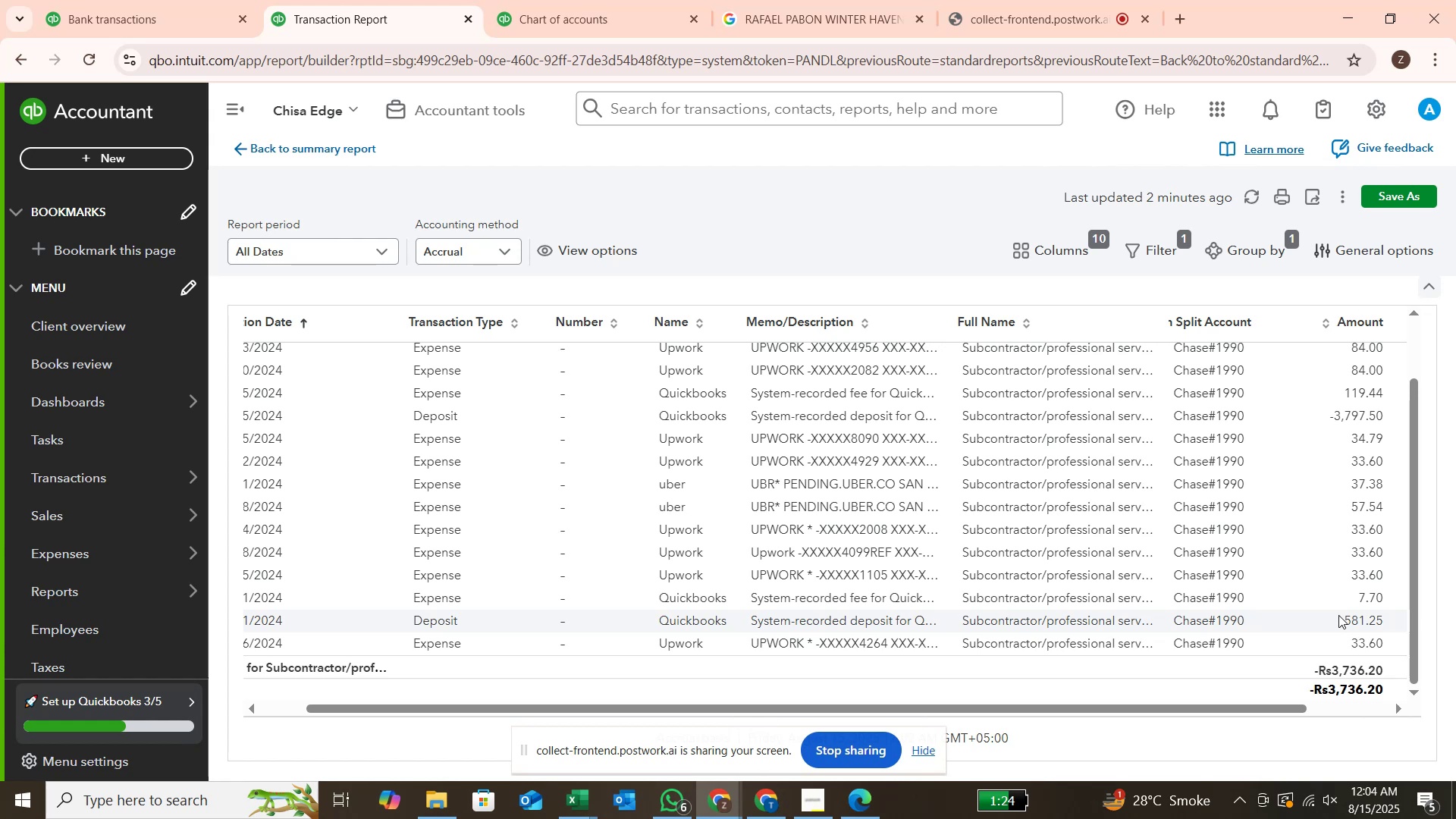 
wait(23.85)
 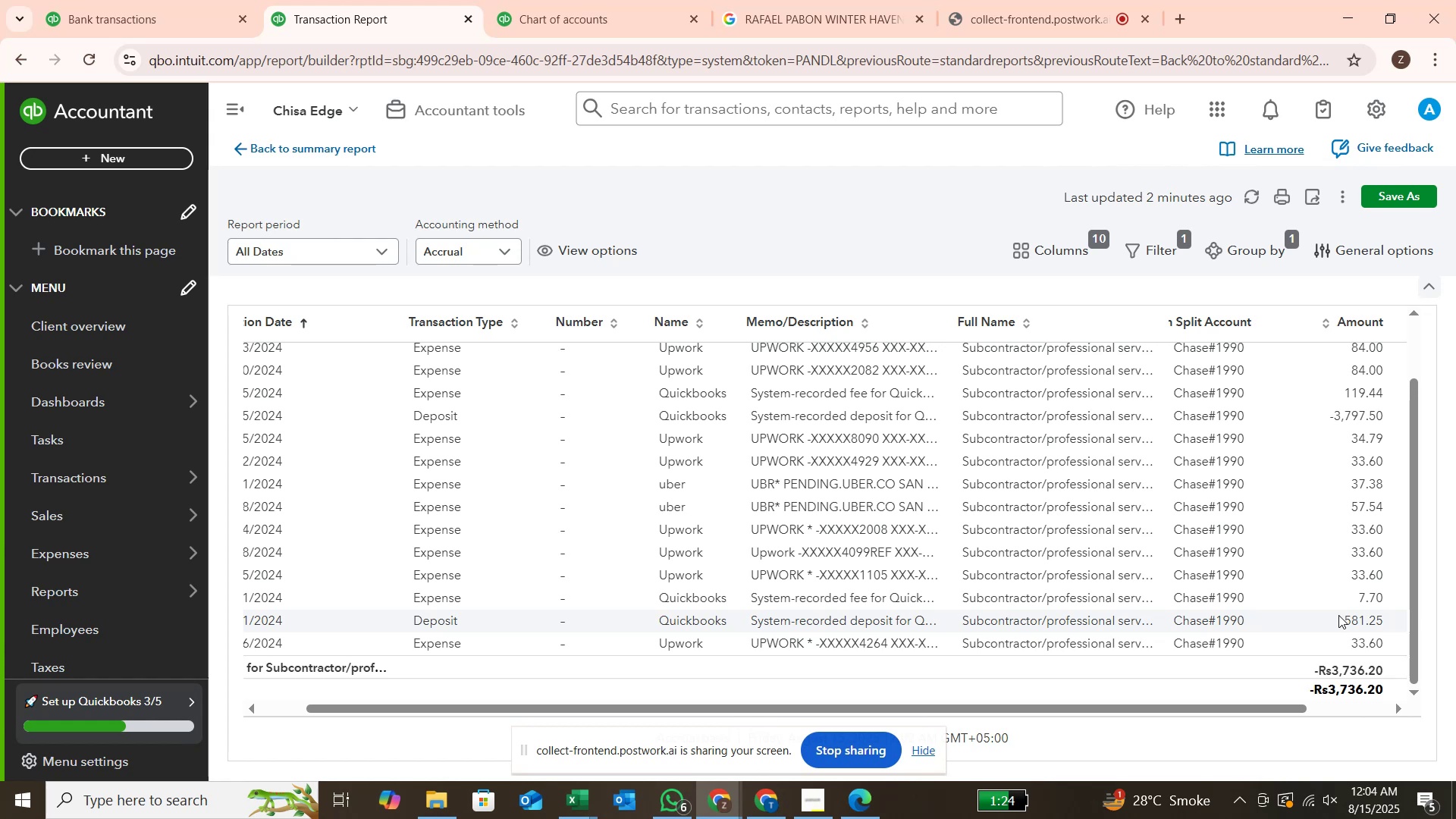 
left_click_drag(start_coordinate=[1390, 411], to_coordinate=[1332, 424])
 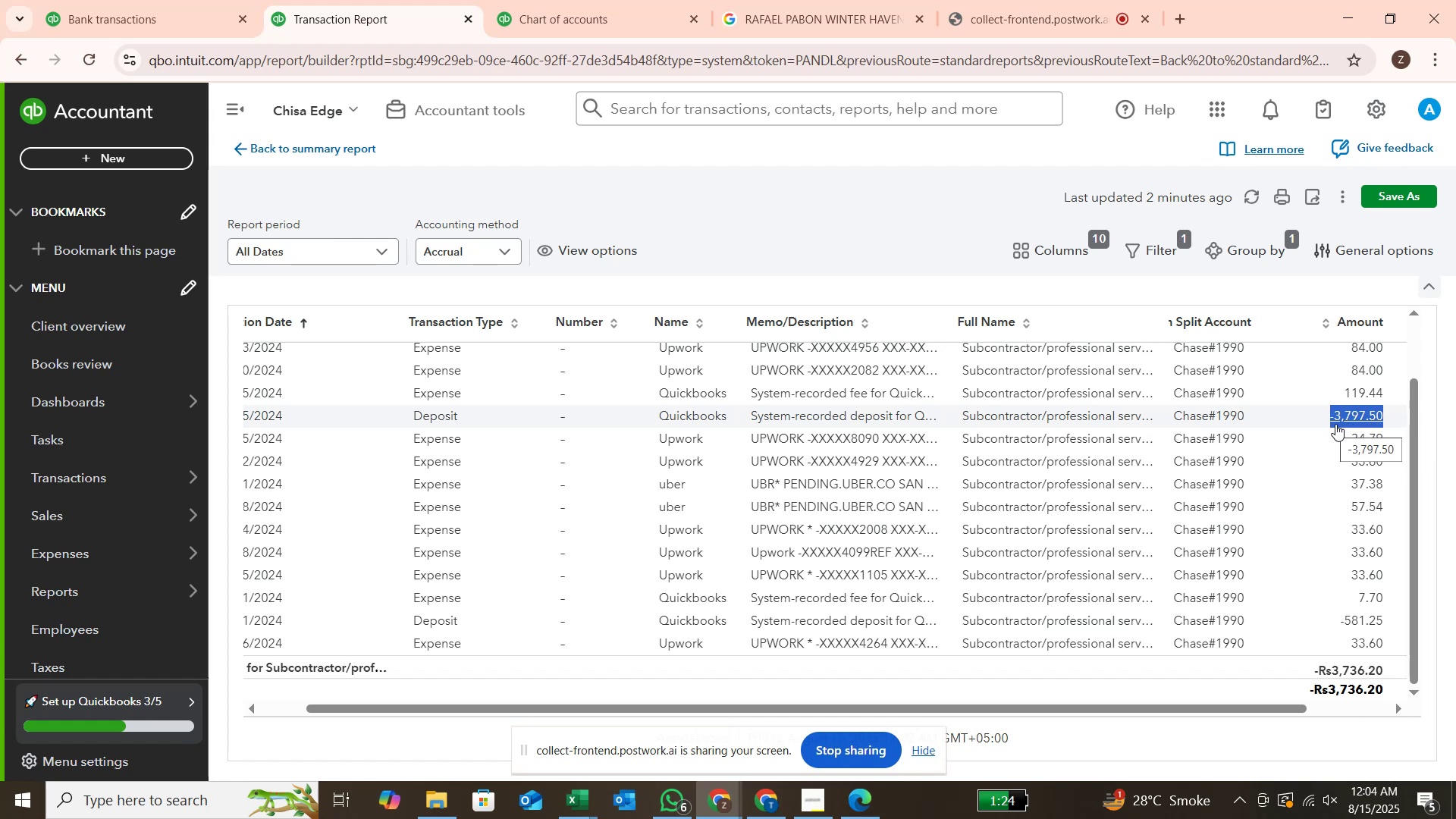 
key(Control+C)
 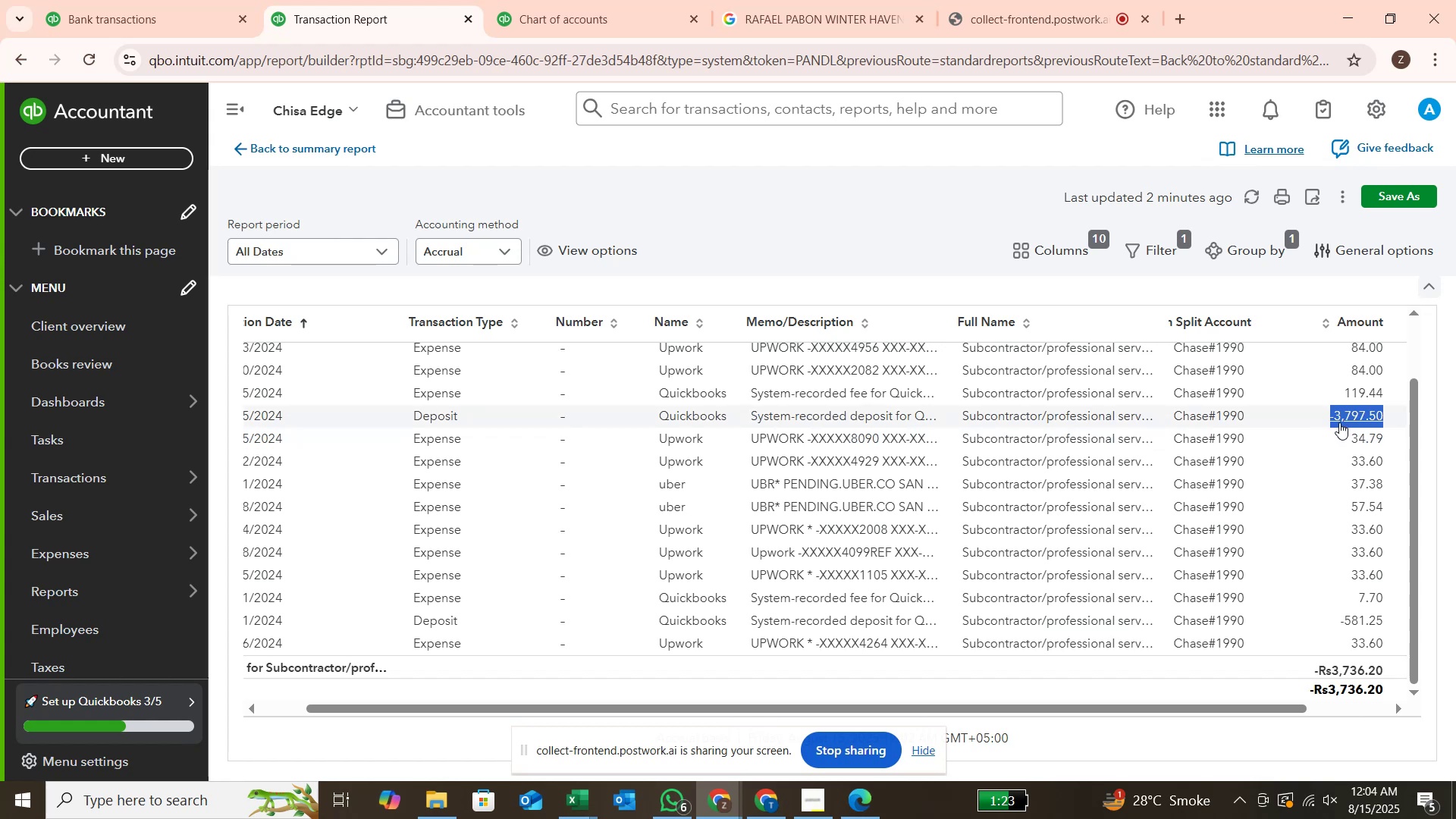 
wait(20.82)
 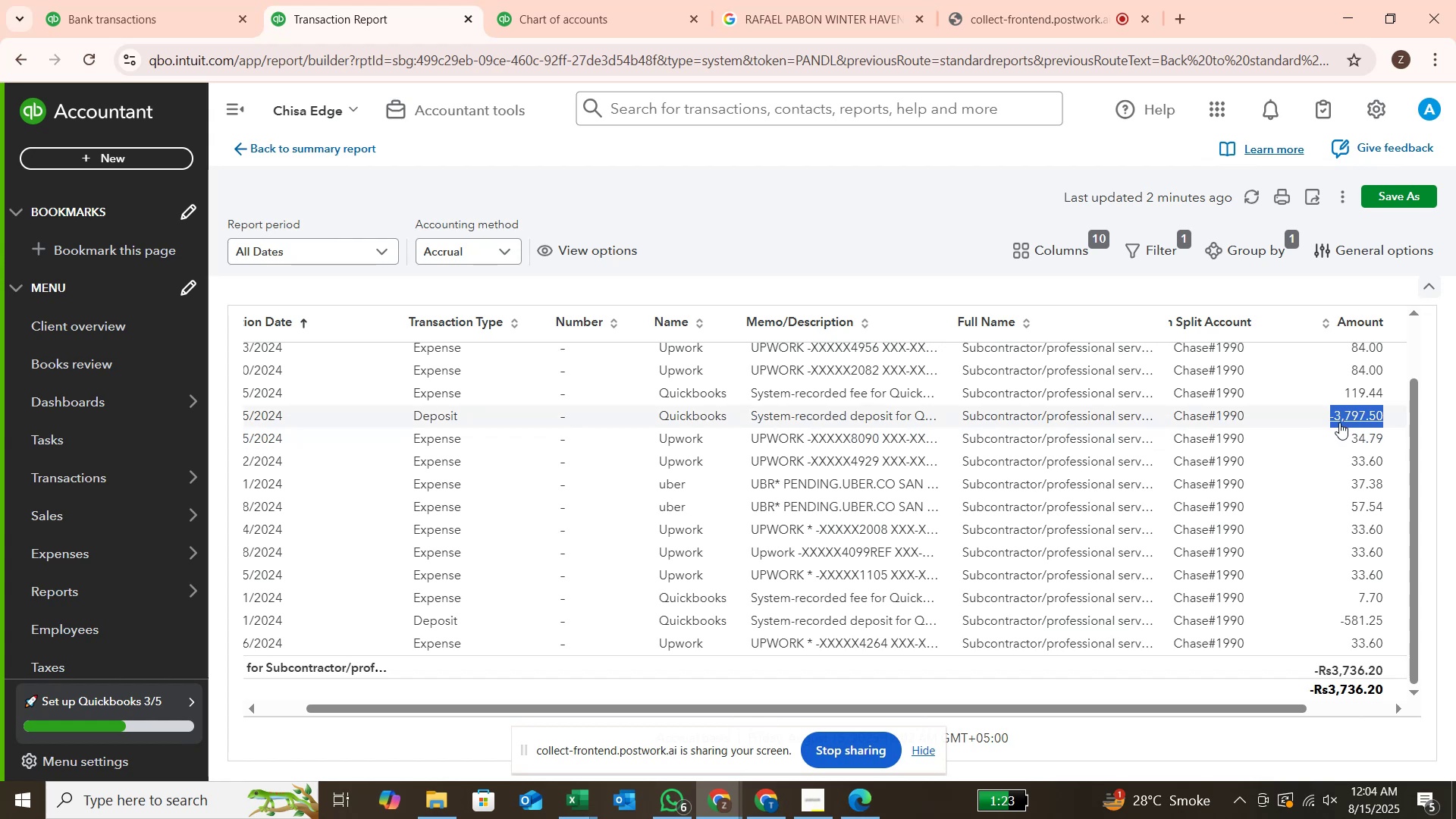 
left_click([86, 13])
 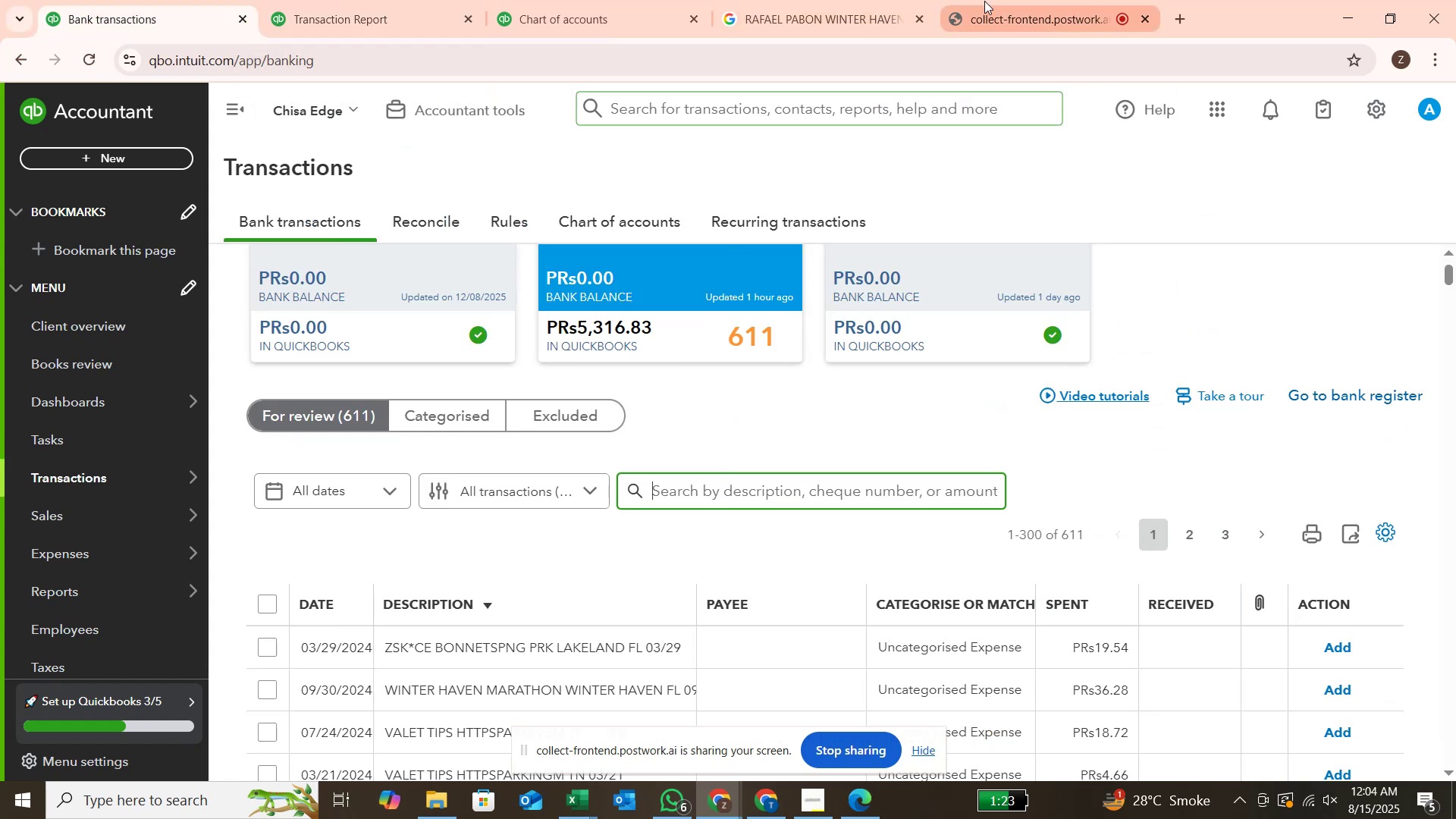 
left_click([989, 8])
 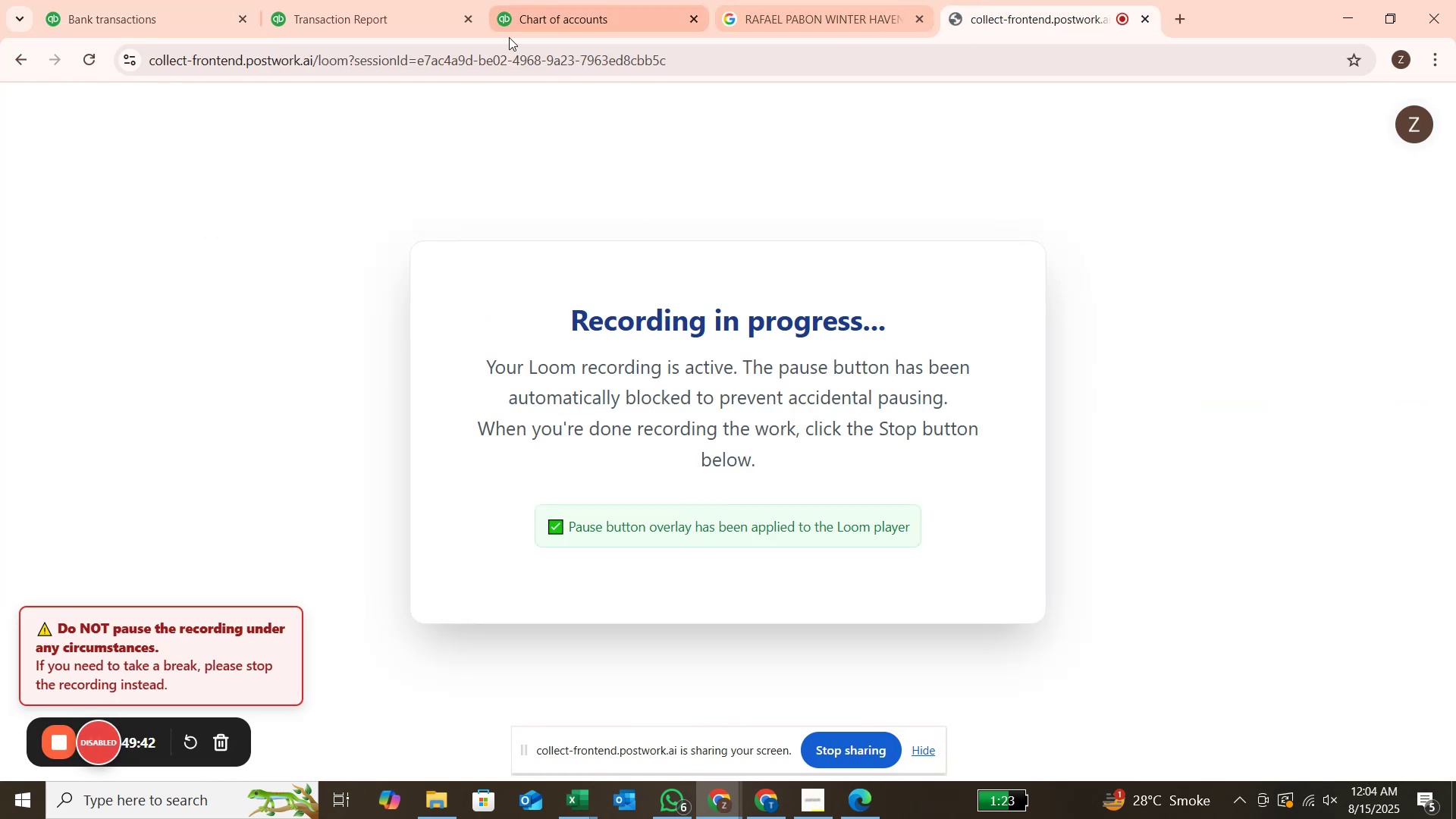 
left_click([75, 8])
 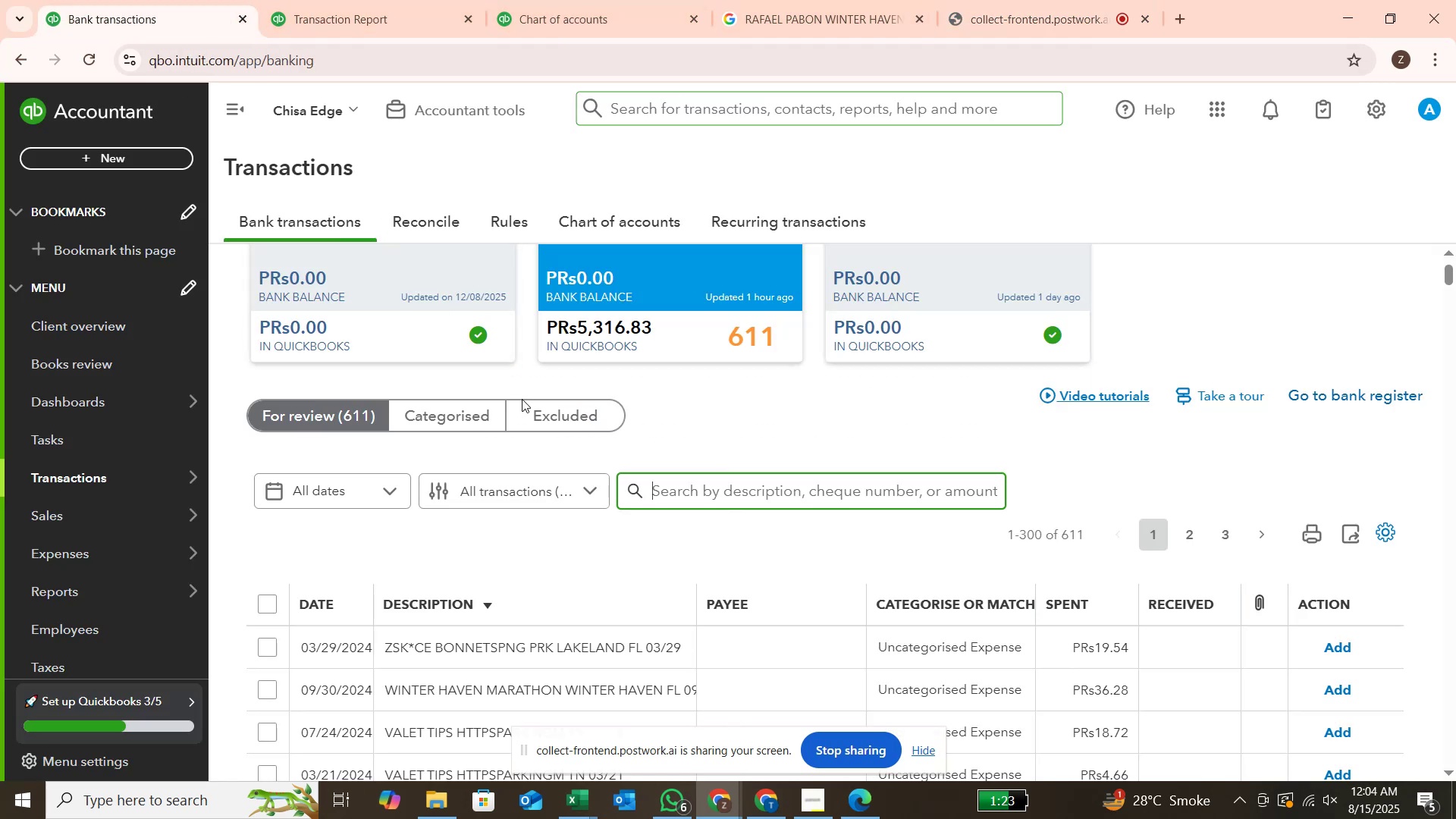 
scroll: coordinate [586, 408], scroll_direction: down, amount: 9.0
 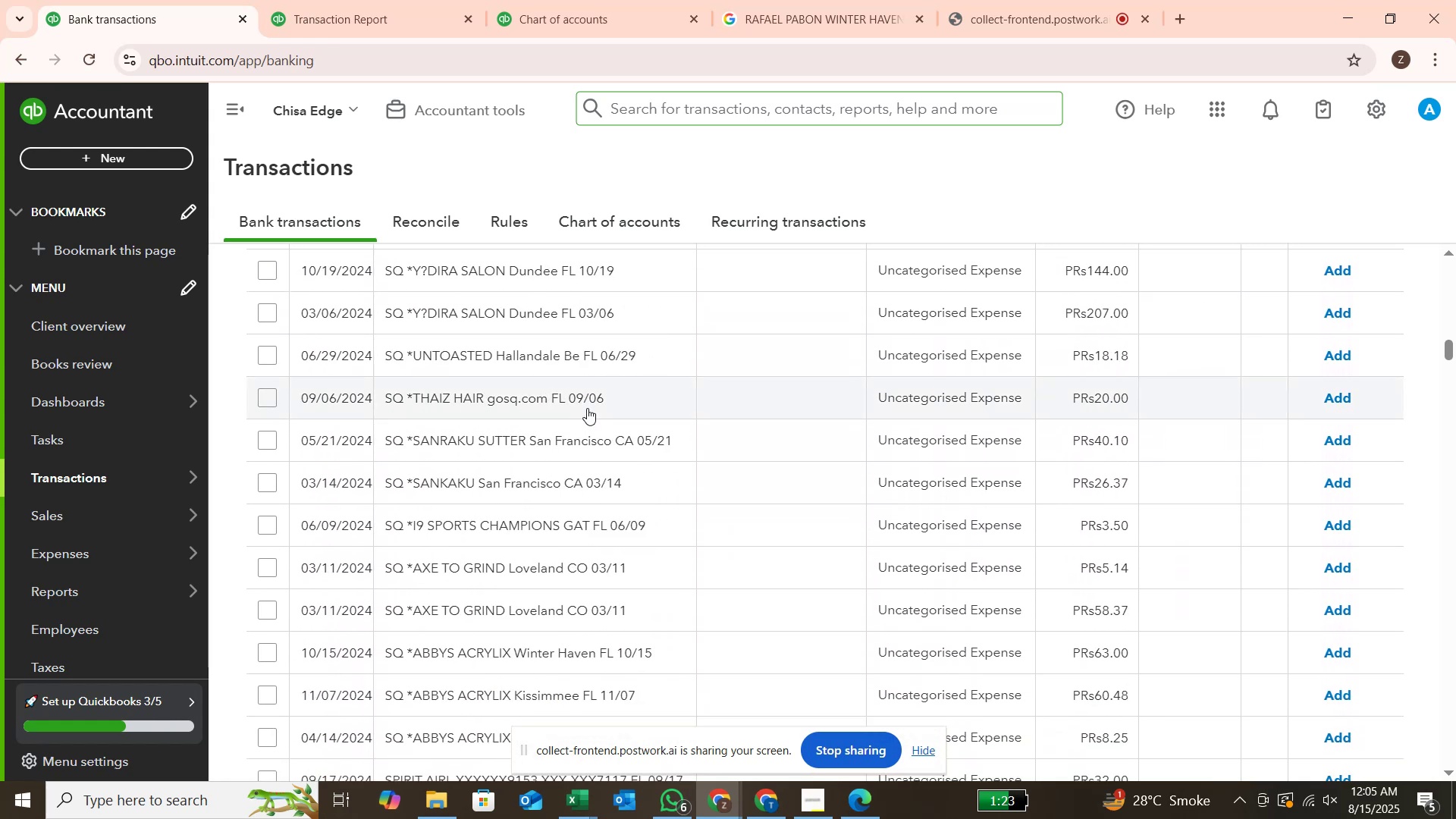 
wait(5.02)
 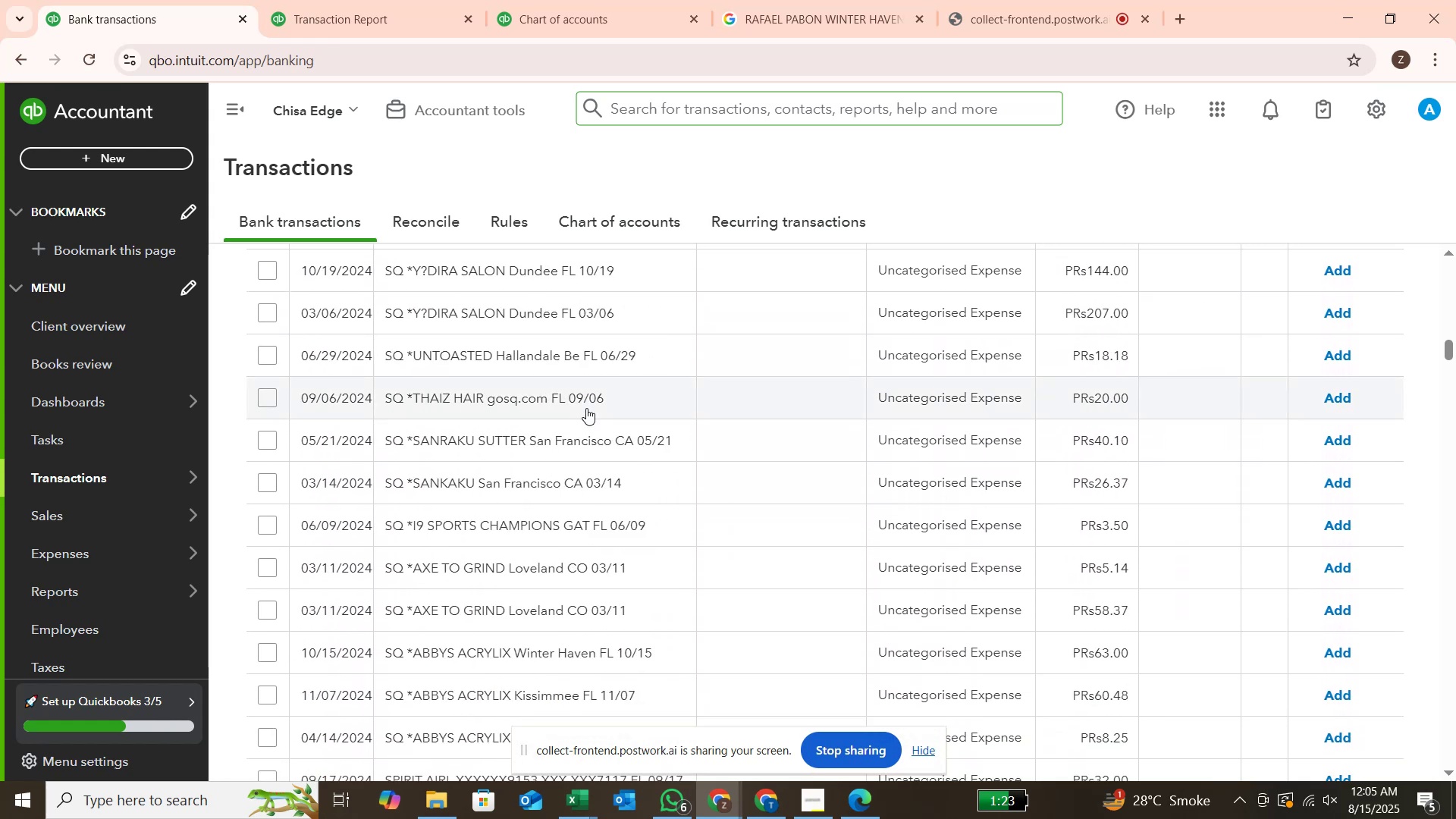 
scroll: coordinate [587, 408], scroll_direction: down, amount: 4.0
 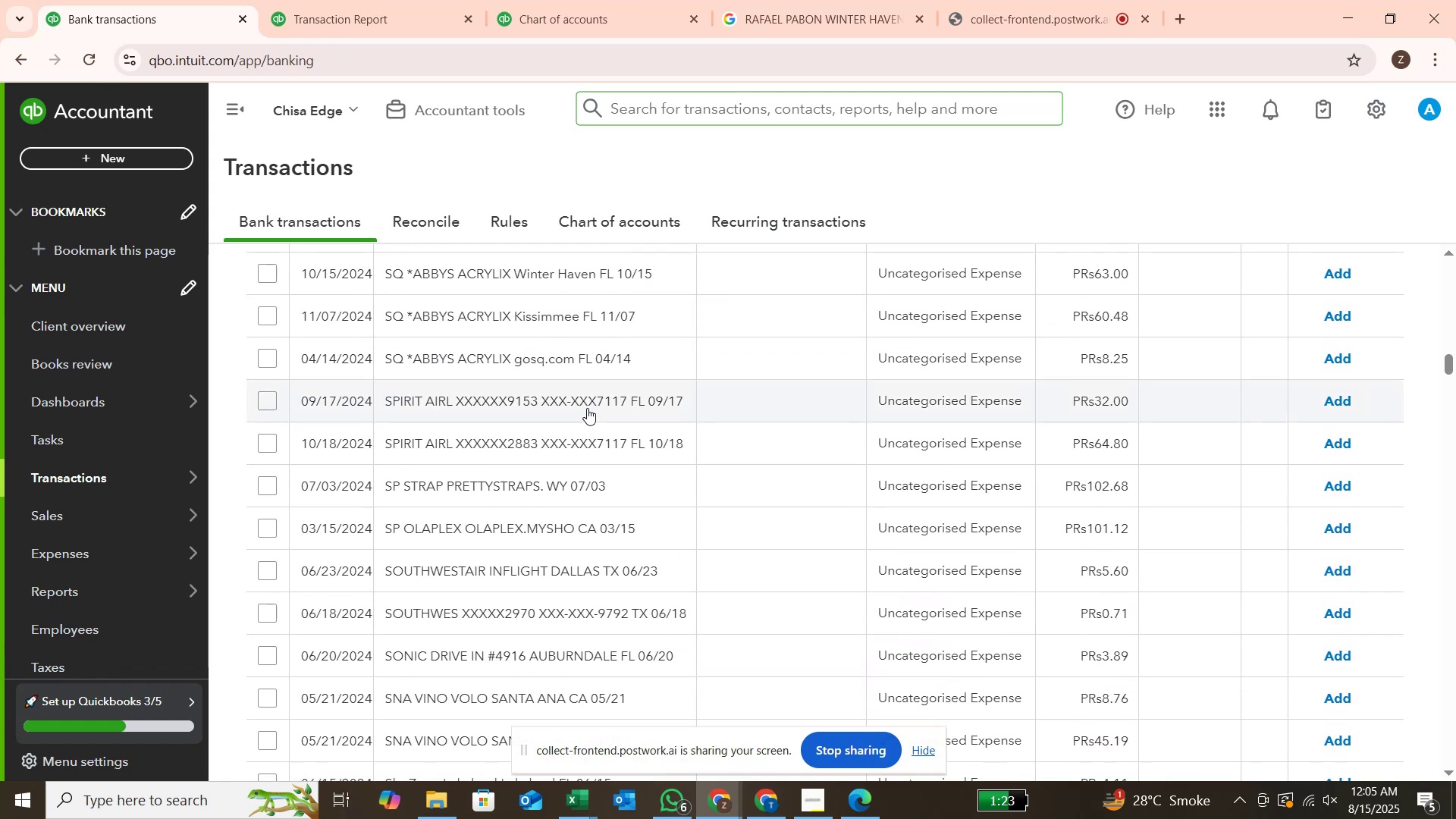 
wait(8.95)
 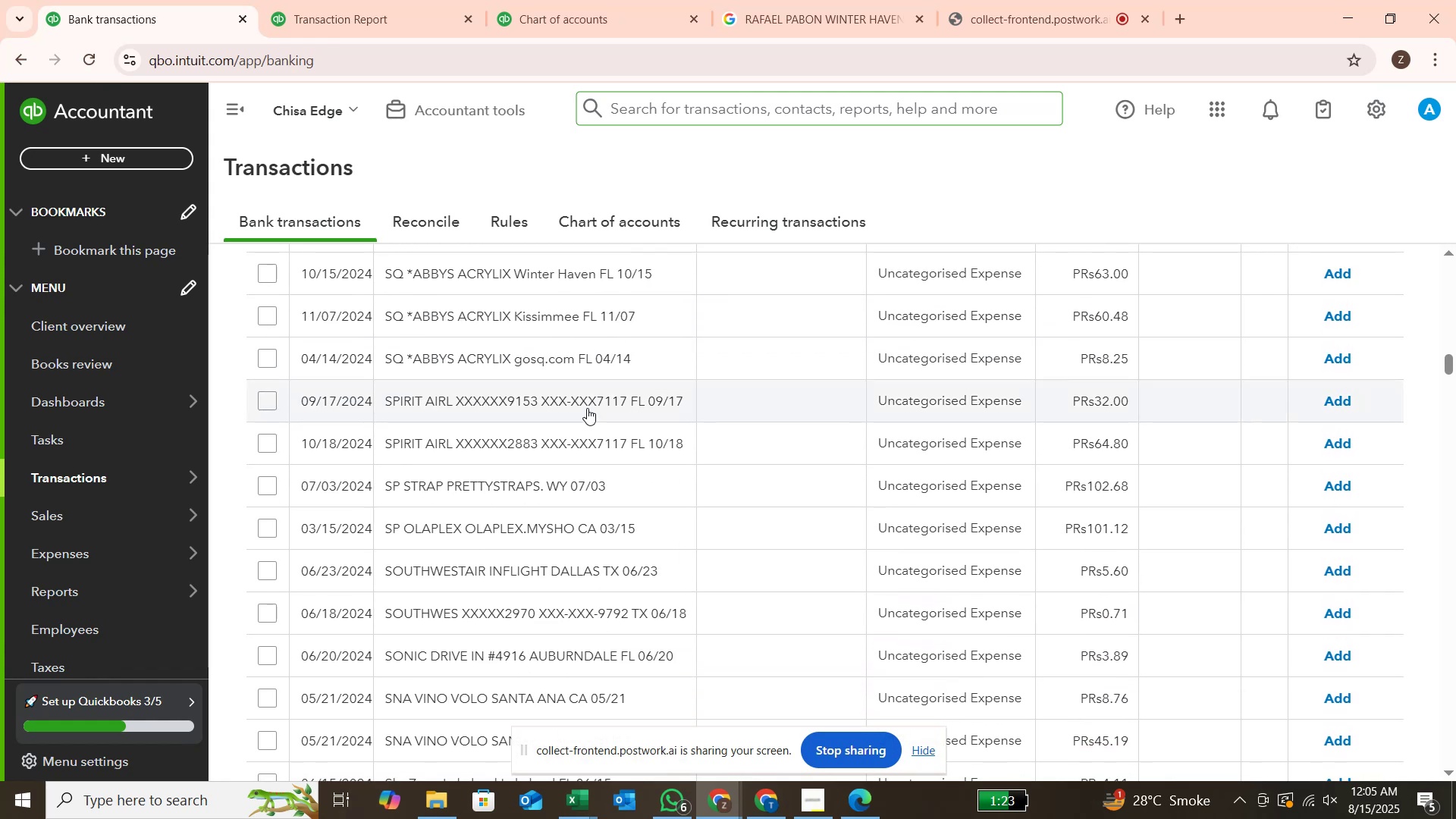 
scroll: coordinate [581, 420], scroll_direction: down, amount: 11.0
 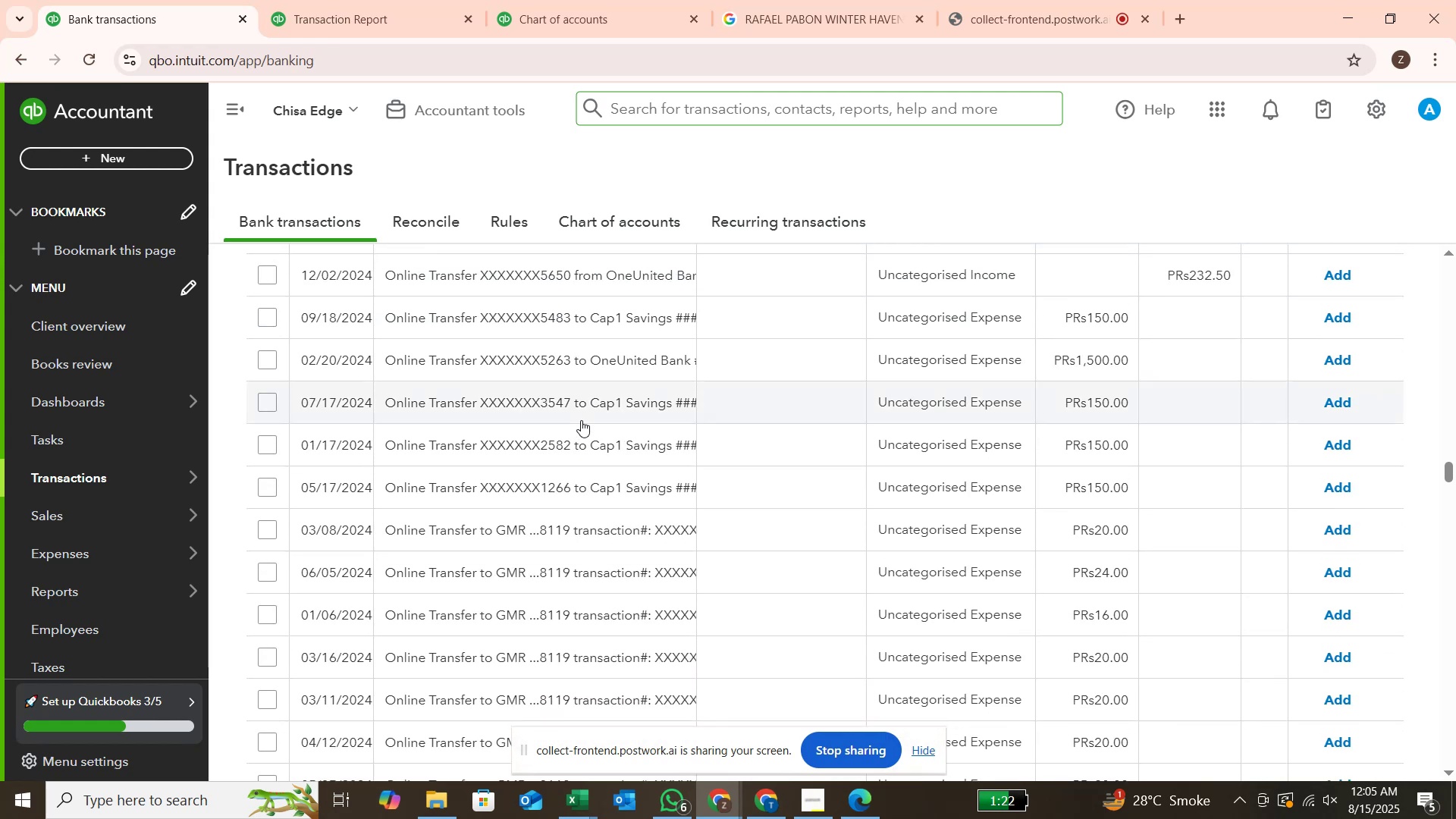 
scroll: coordinate [581, 420], scroll_direction: up, amount: 5.0
 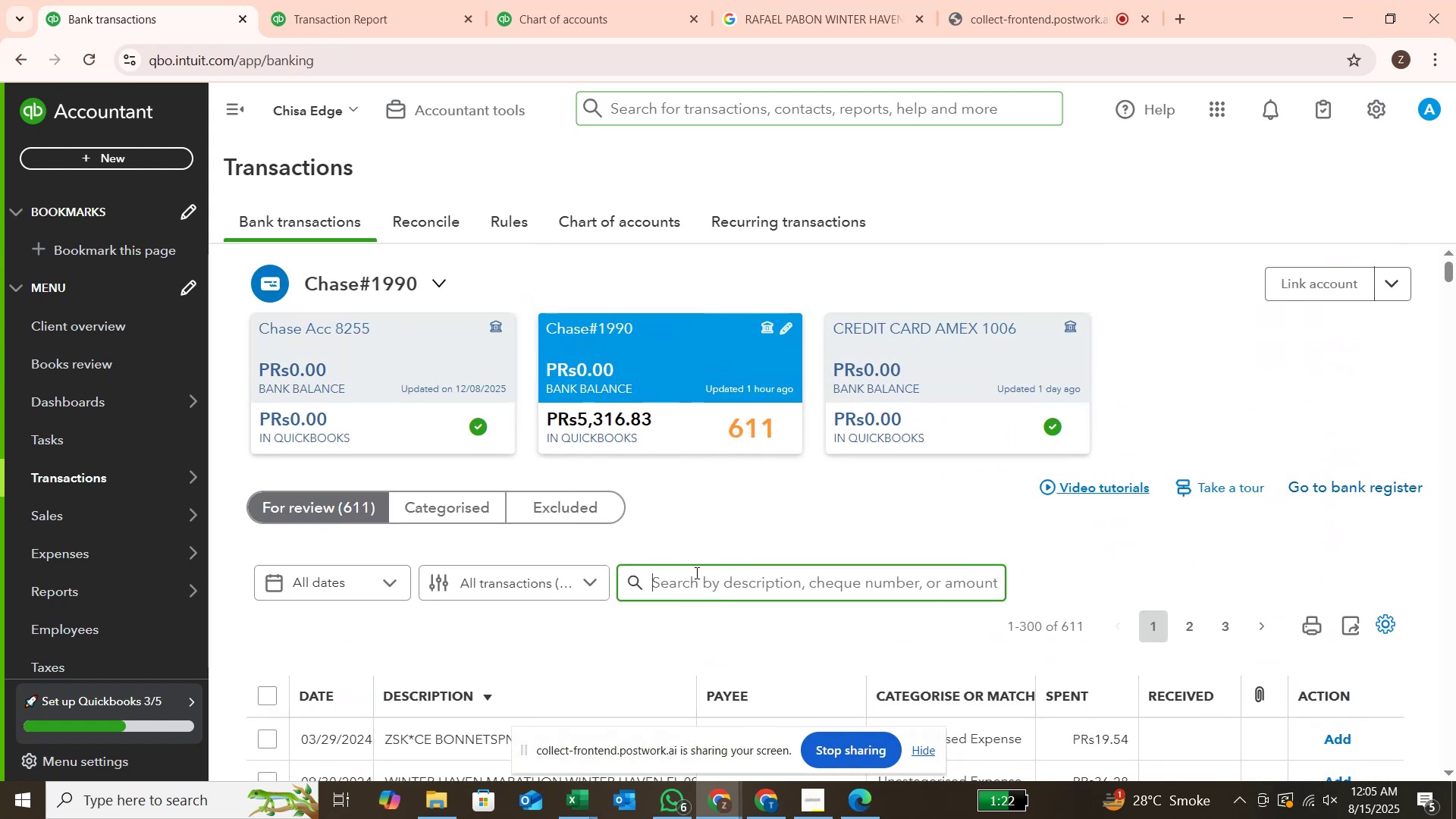 
left_click([701, 590])
 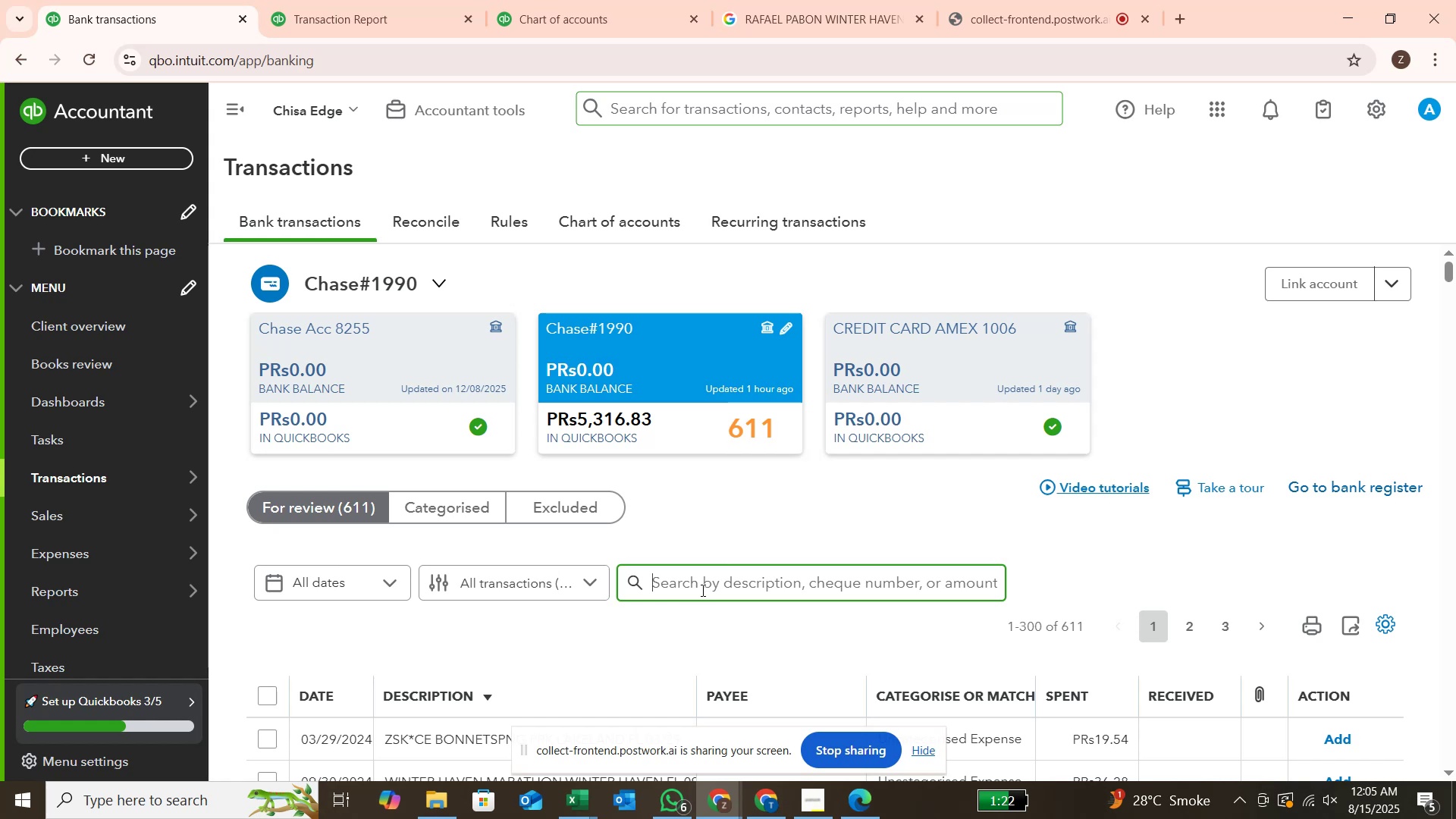 
type(online )
 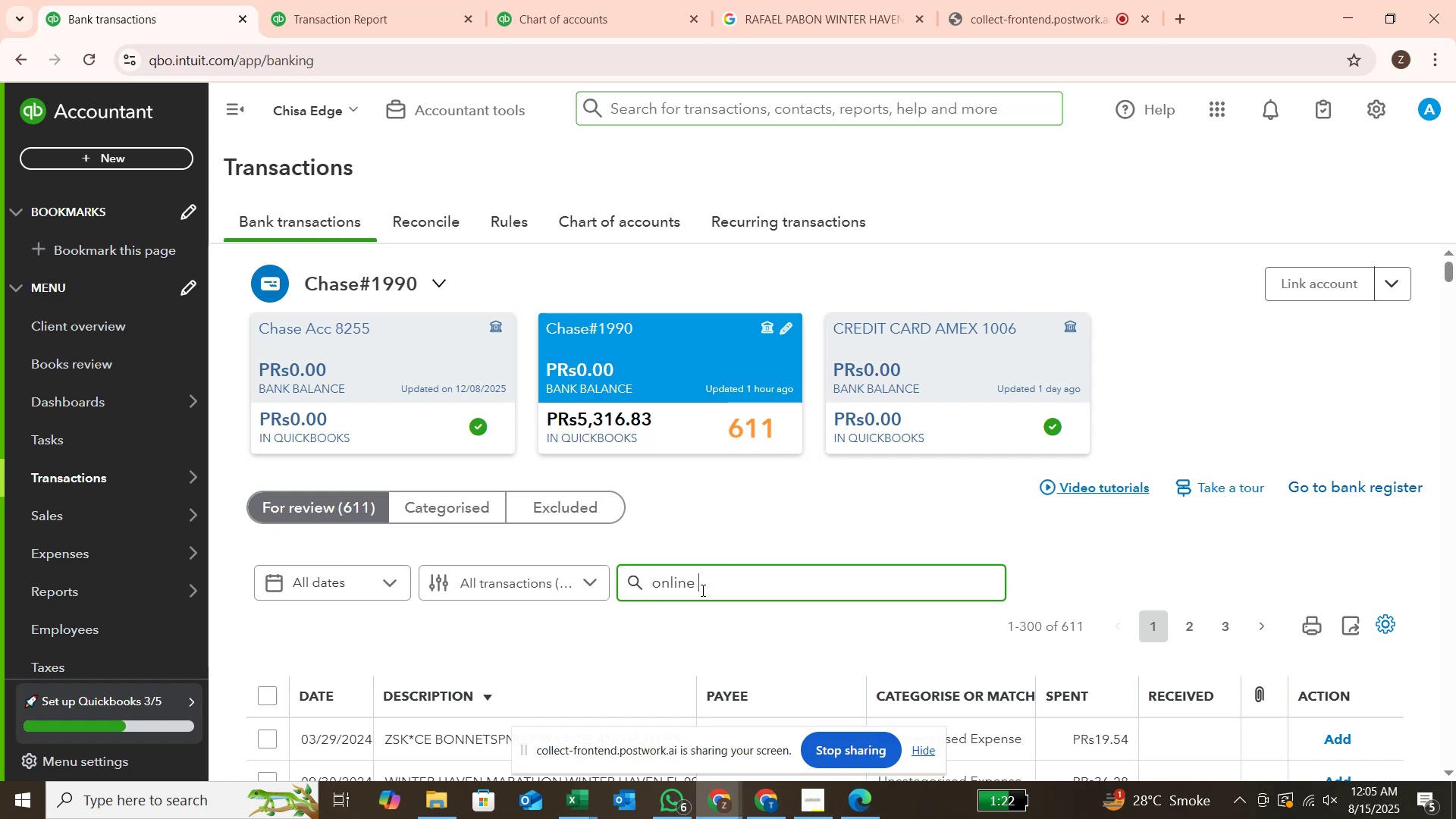 
key(Enter)
 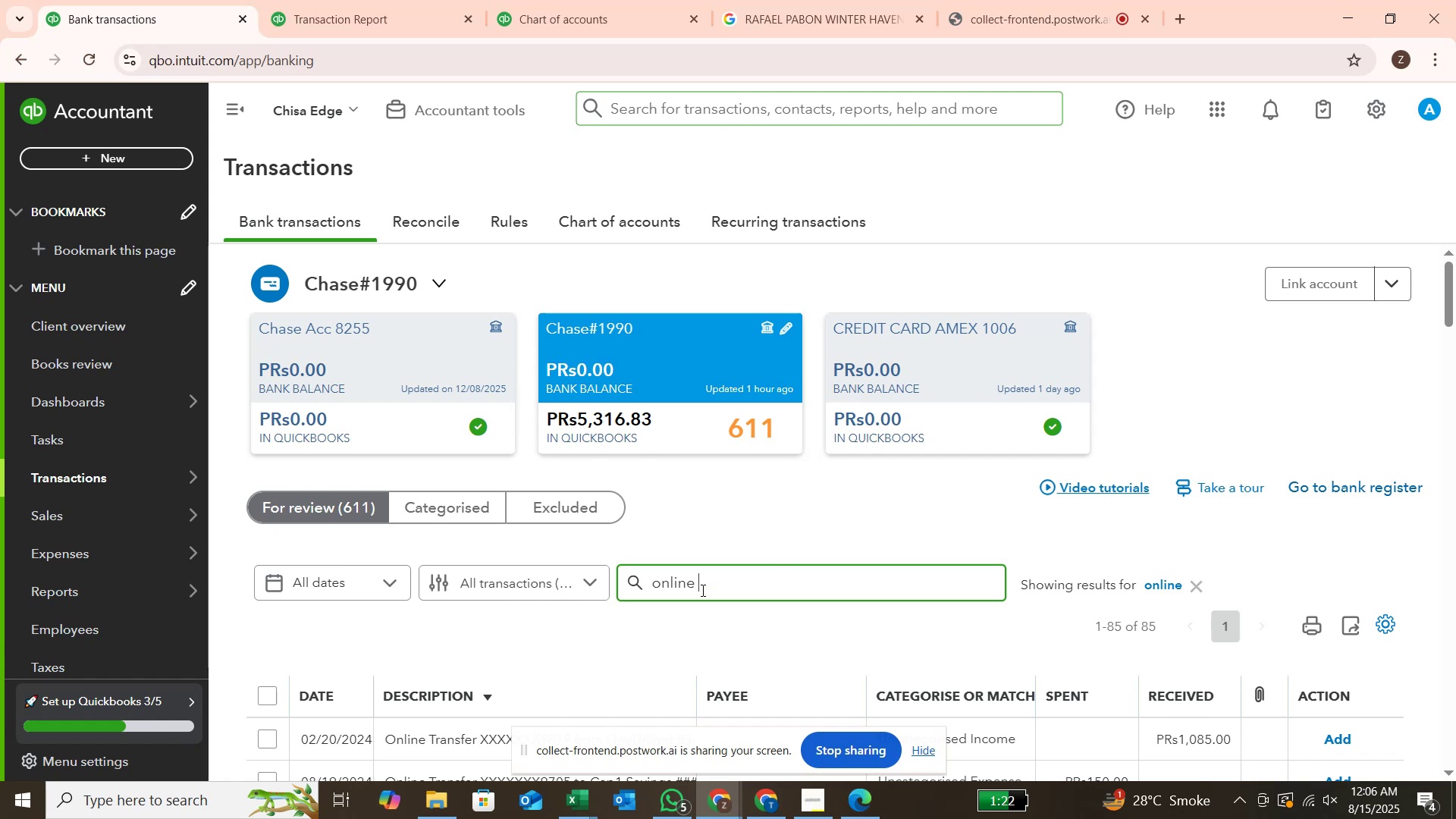 
wait(33.86)
 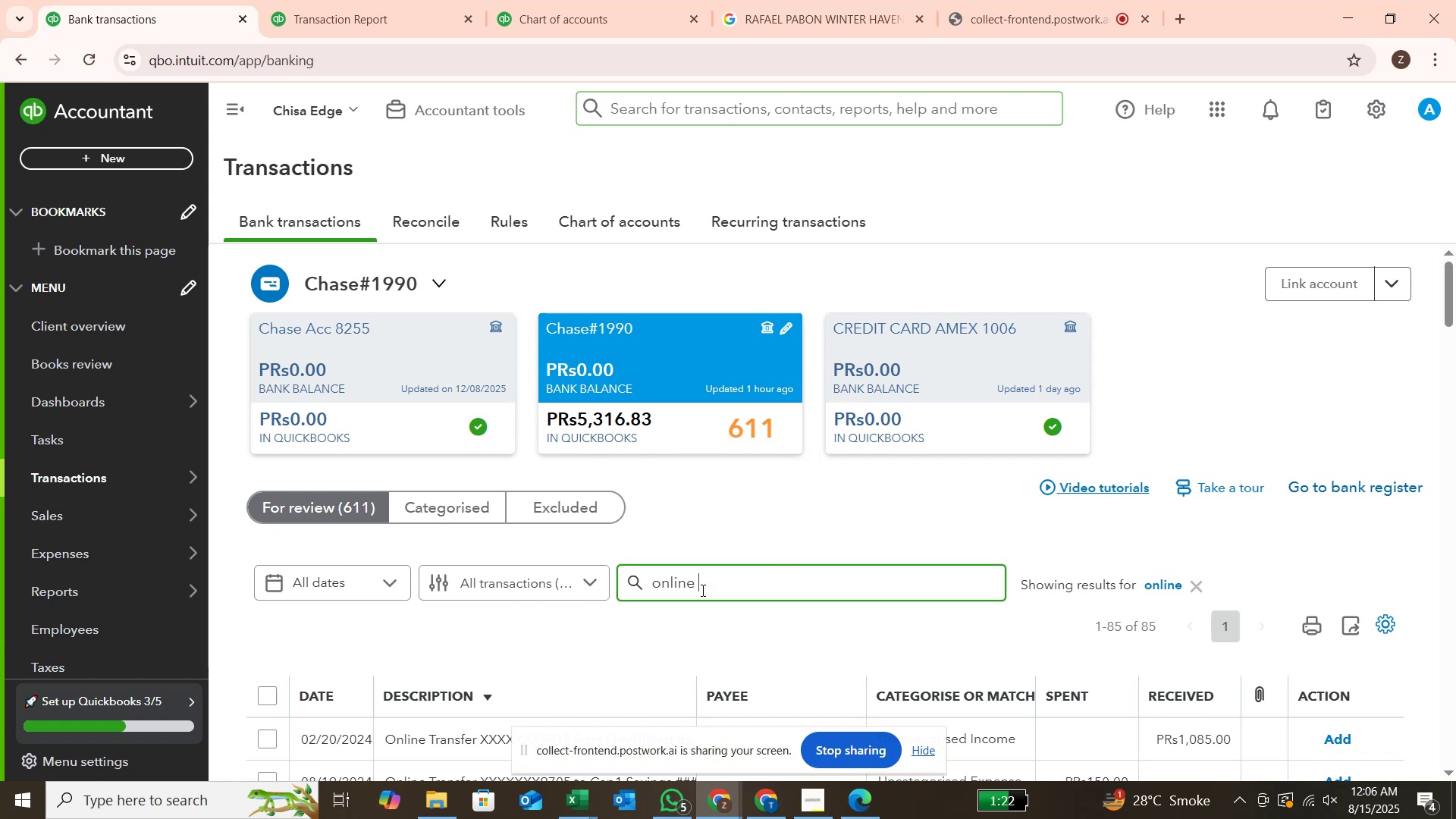 
scroll: coordinate [745, 641], scroll_direction: down, amount: 5.0
 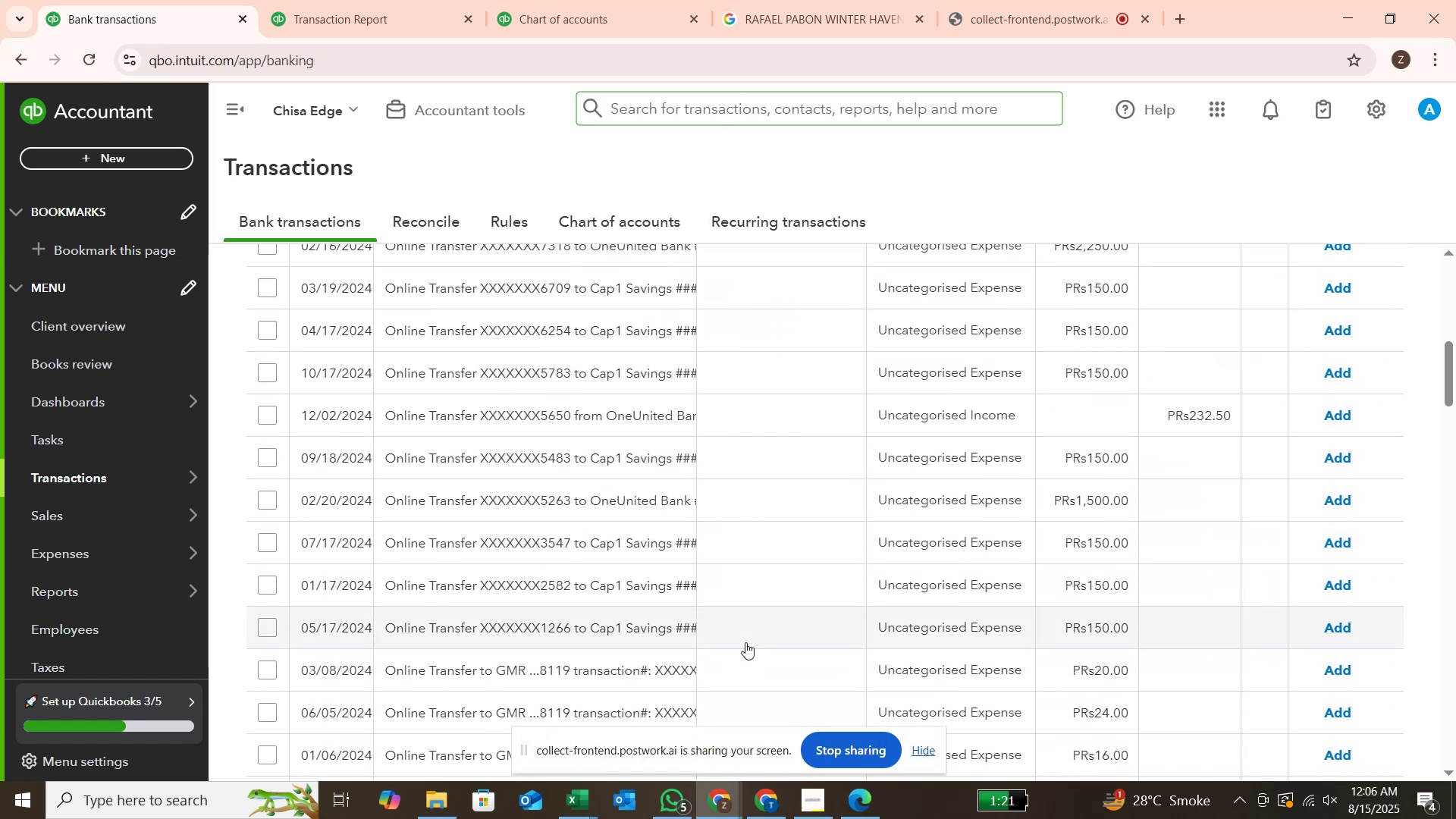 
scroll: coordinate [745, 642], scroll_direction: up, amount: 3.0
 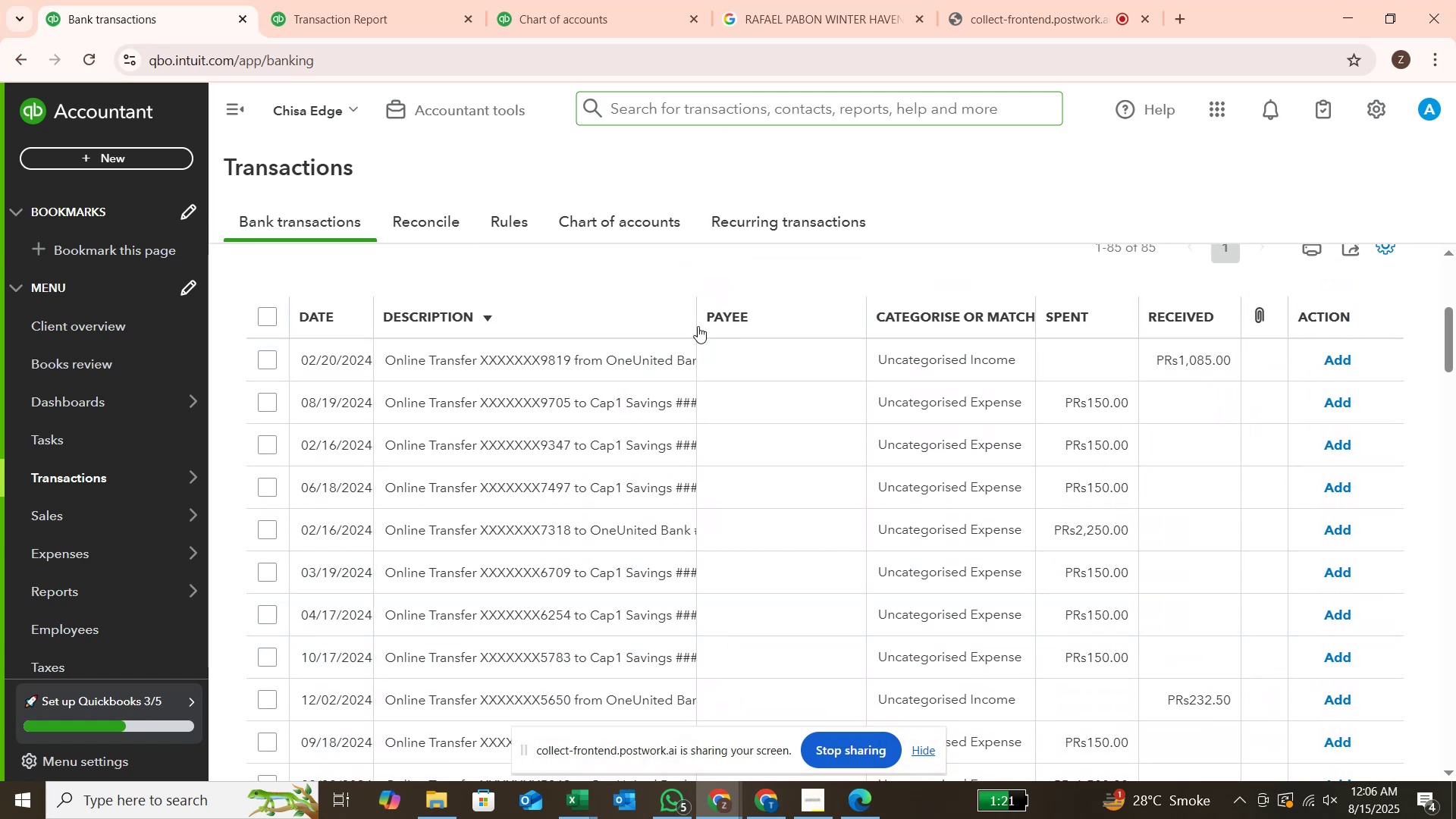 
left_click_drag(start_coordinate=[695, 328], to_coordinate=[1016, 314])
 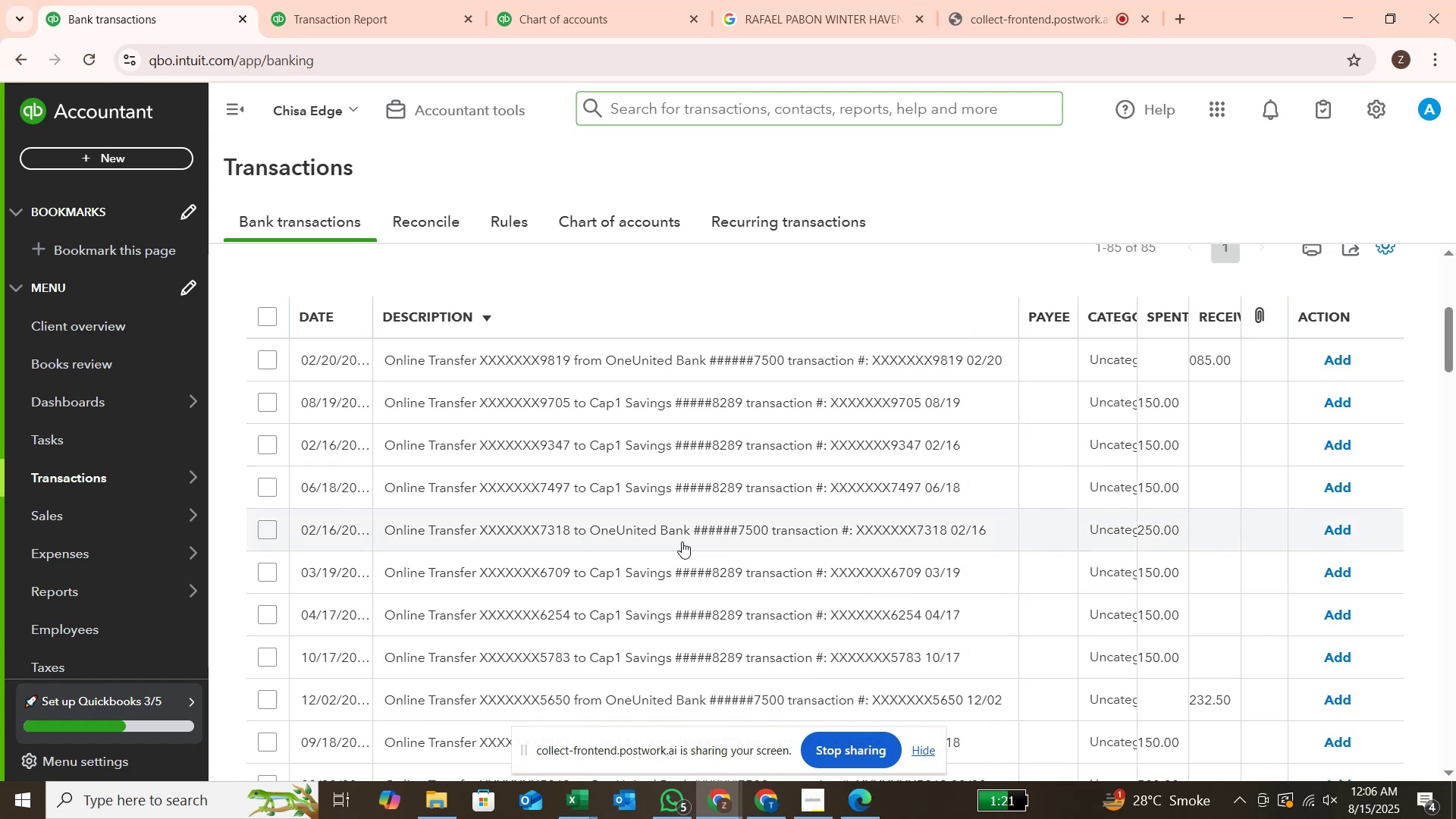 
scroll: coordinate [680, 541], scroll_direction: down, amount: 17.0
 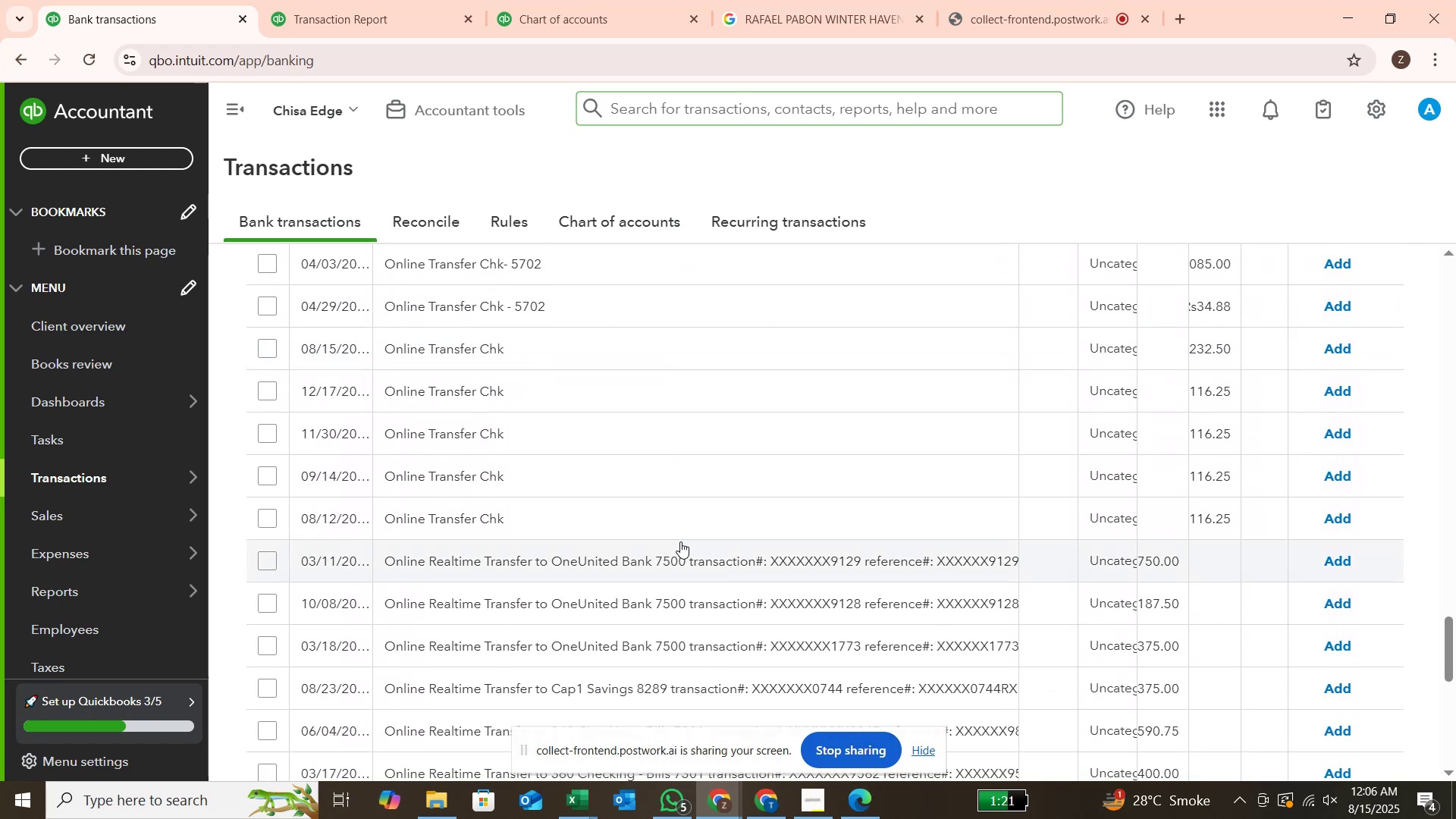 
scroll: coordinate [679, 542], scroll_direction: down, amount: 6.0
 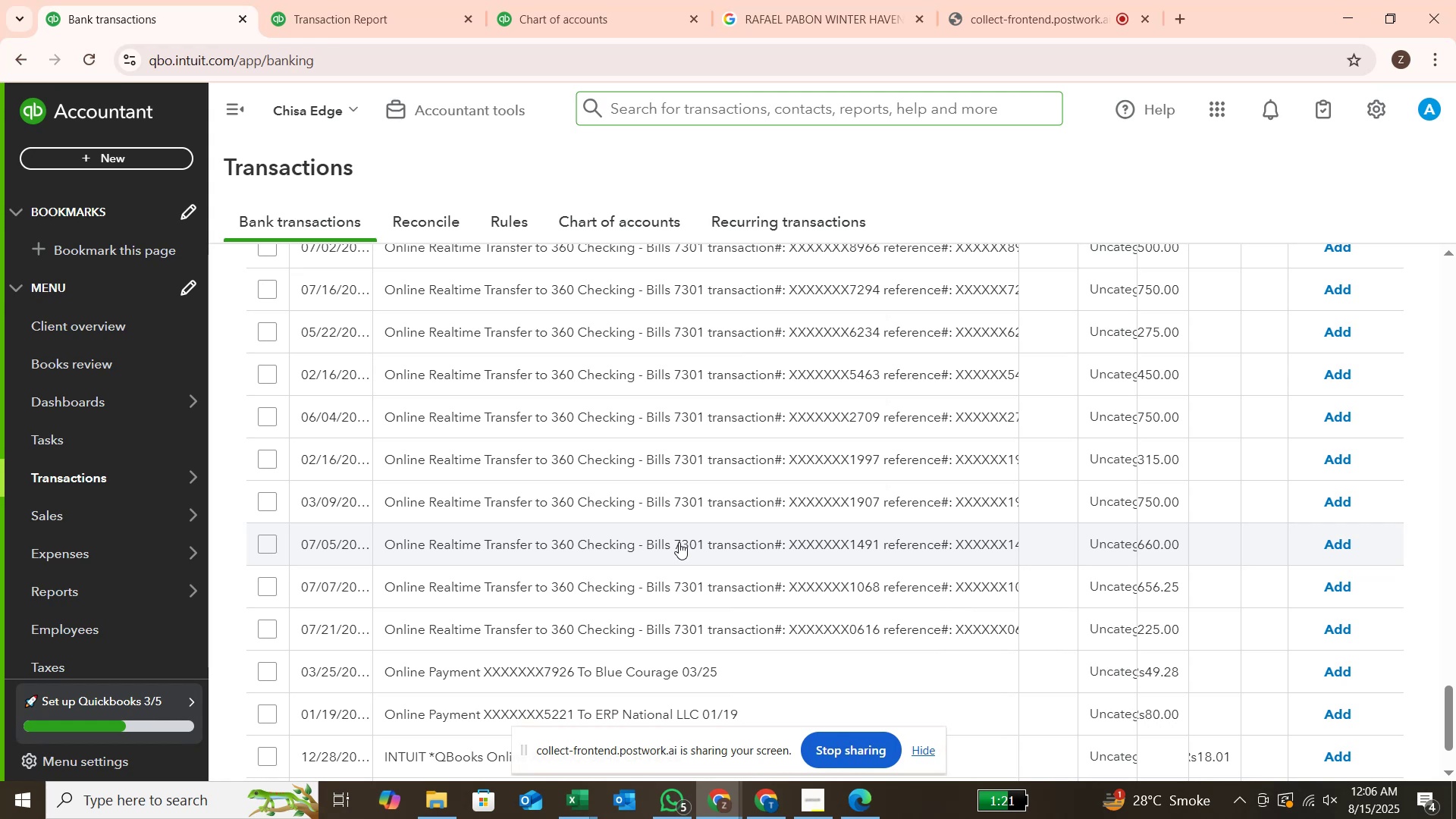 
scroll: coordinate [673, 541], scroll_direction: up, amount: 4.0
 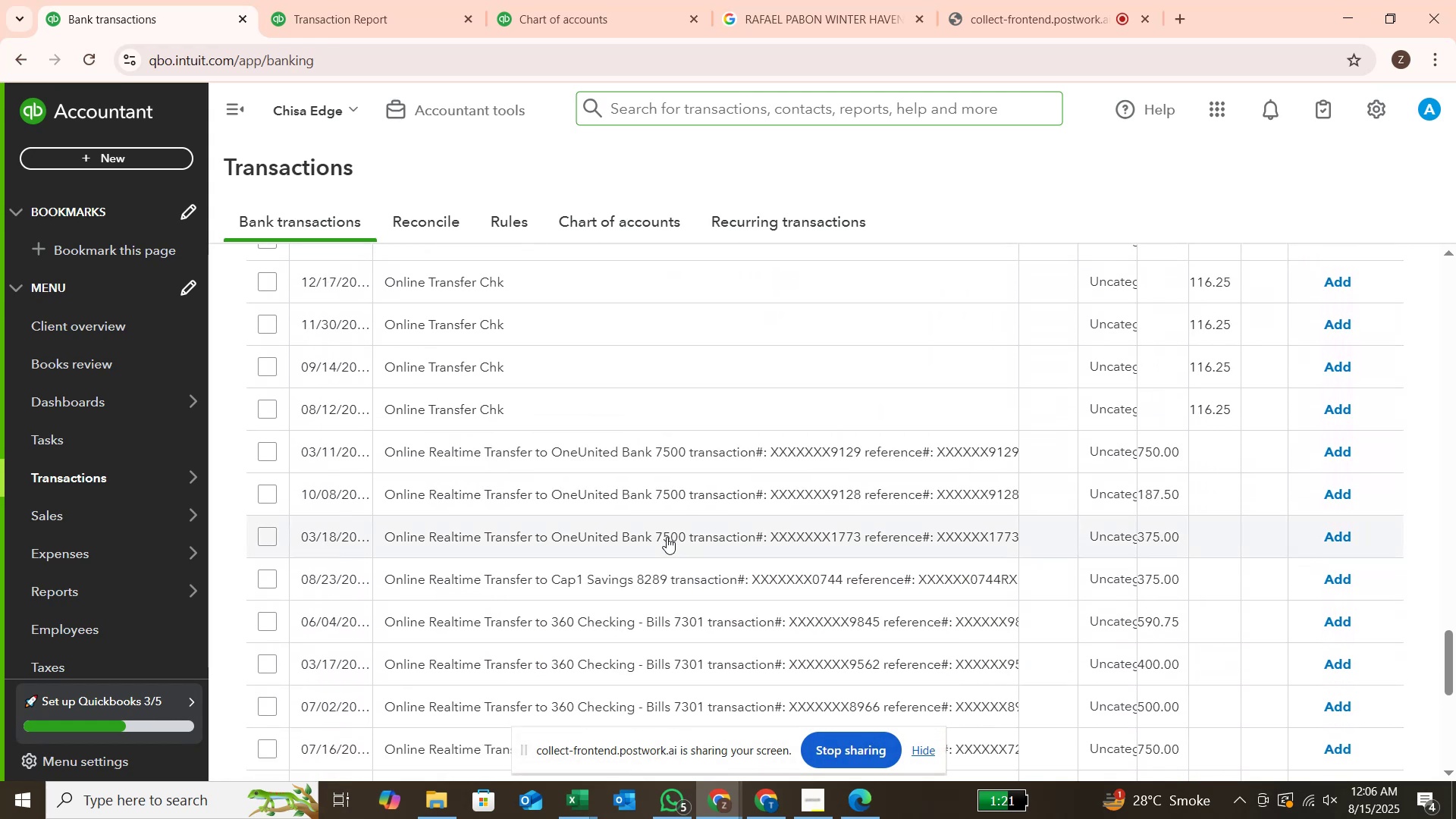 
scroll: coordinate [661, 537], scroll_direction: down, amount: 12.0
 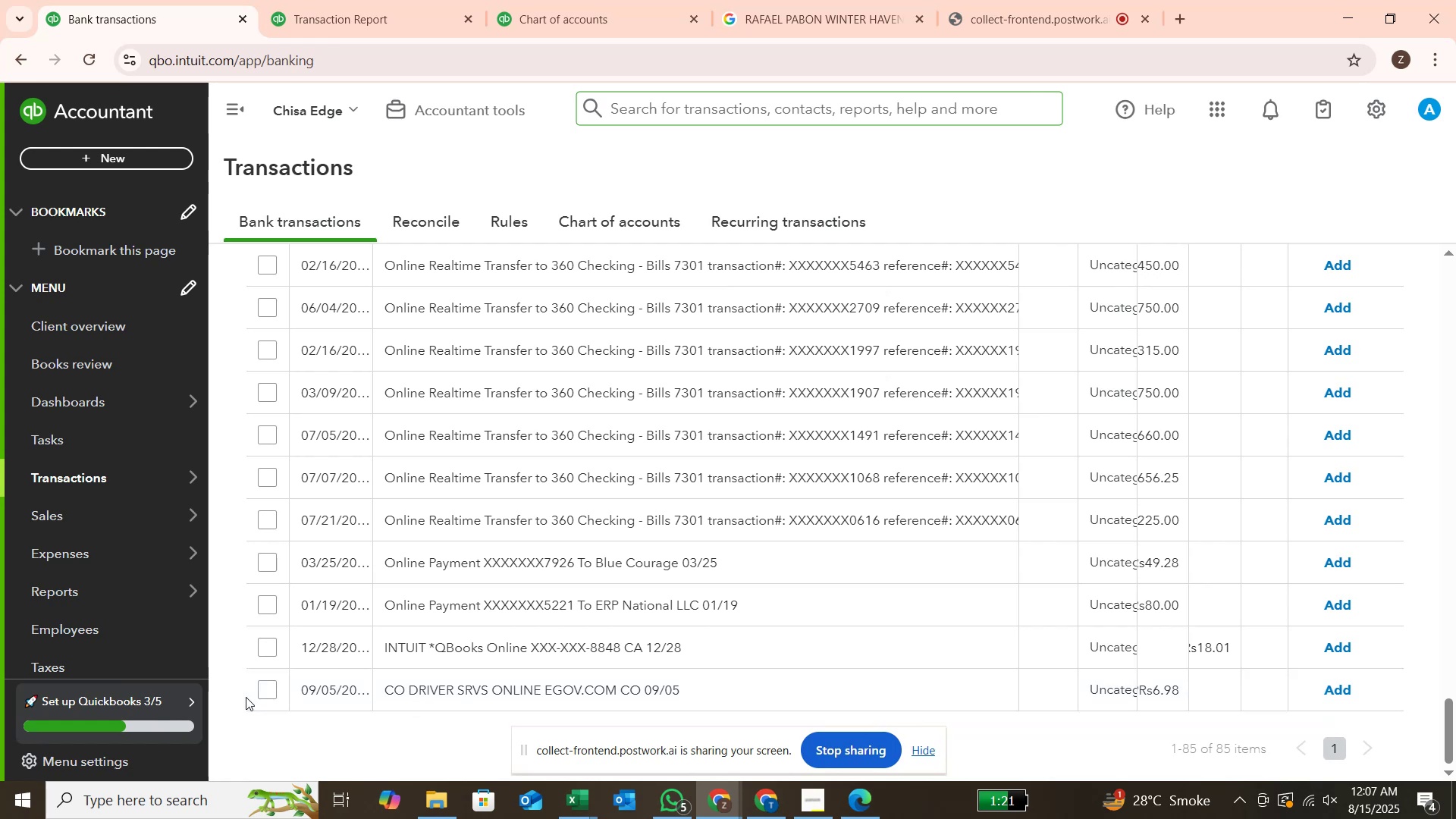 
wait(16.2)
 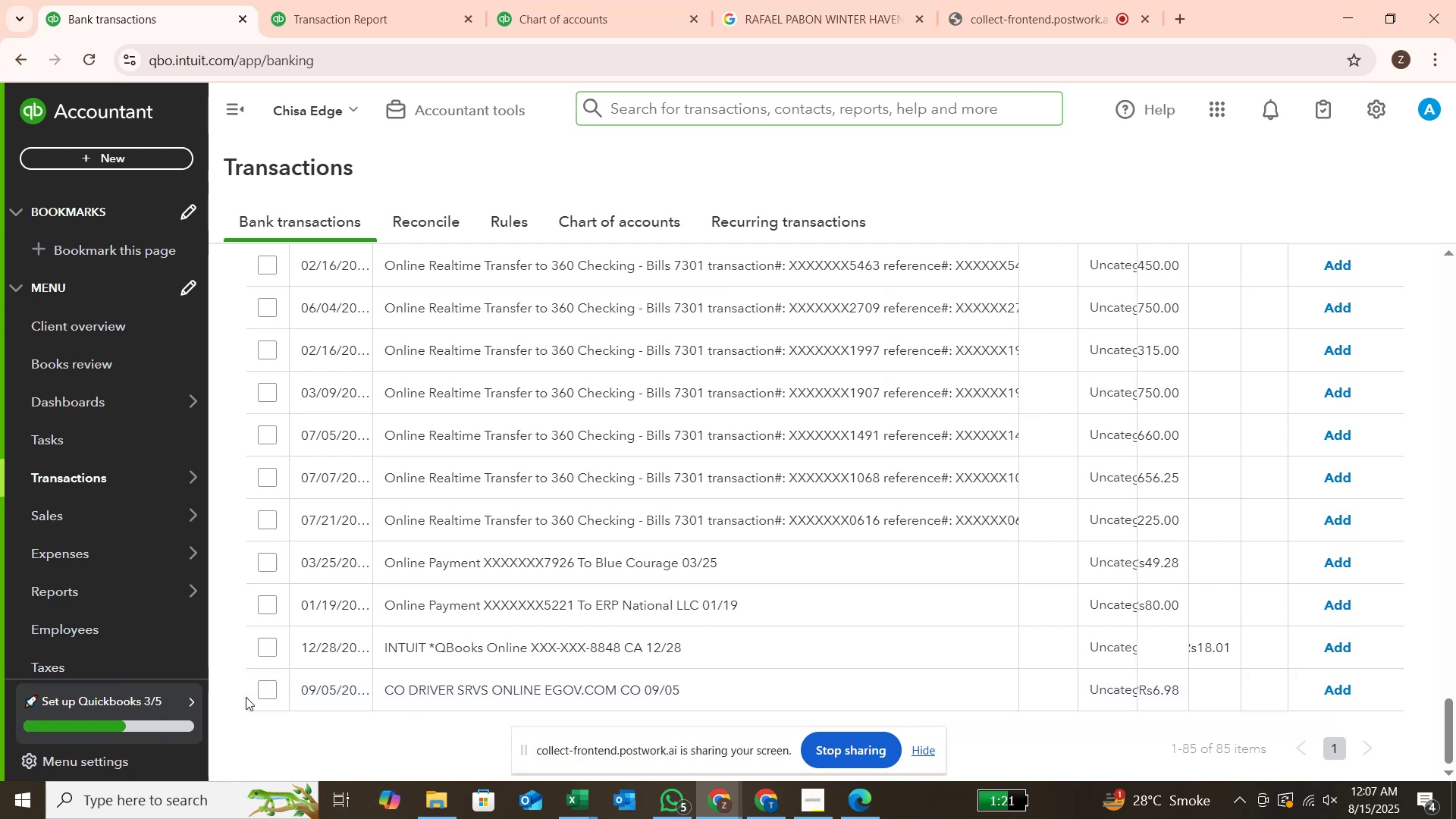 
scroll: coordinate [450, 626], scroll_direction: up, amount: 37.0
 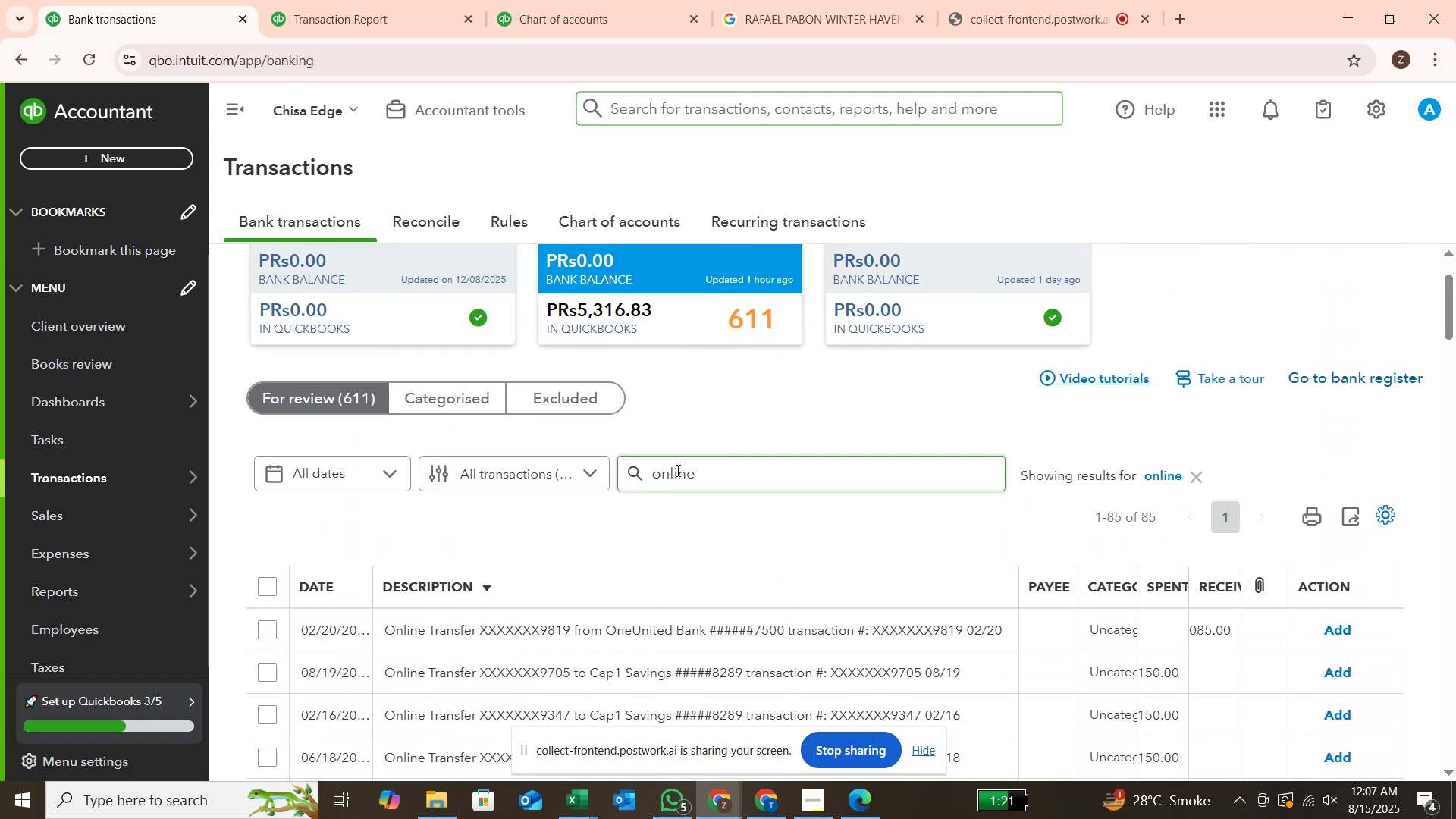 
left_click([726, 468])
 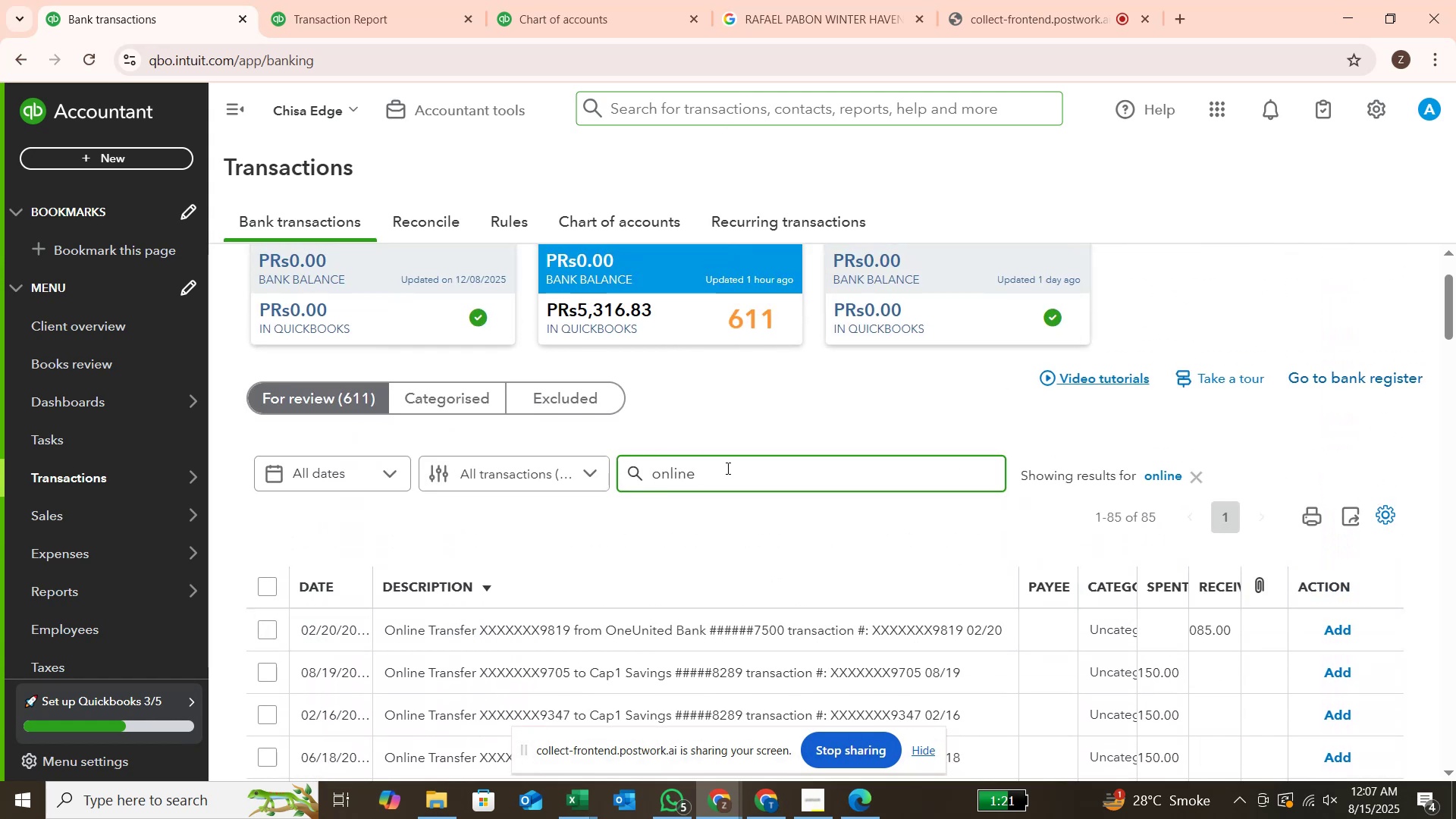 
type(trs)
key(Backspace)
 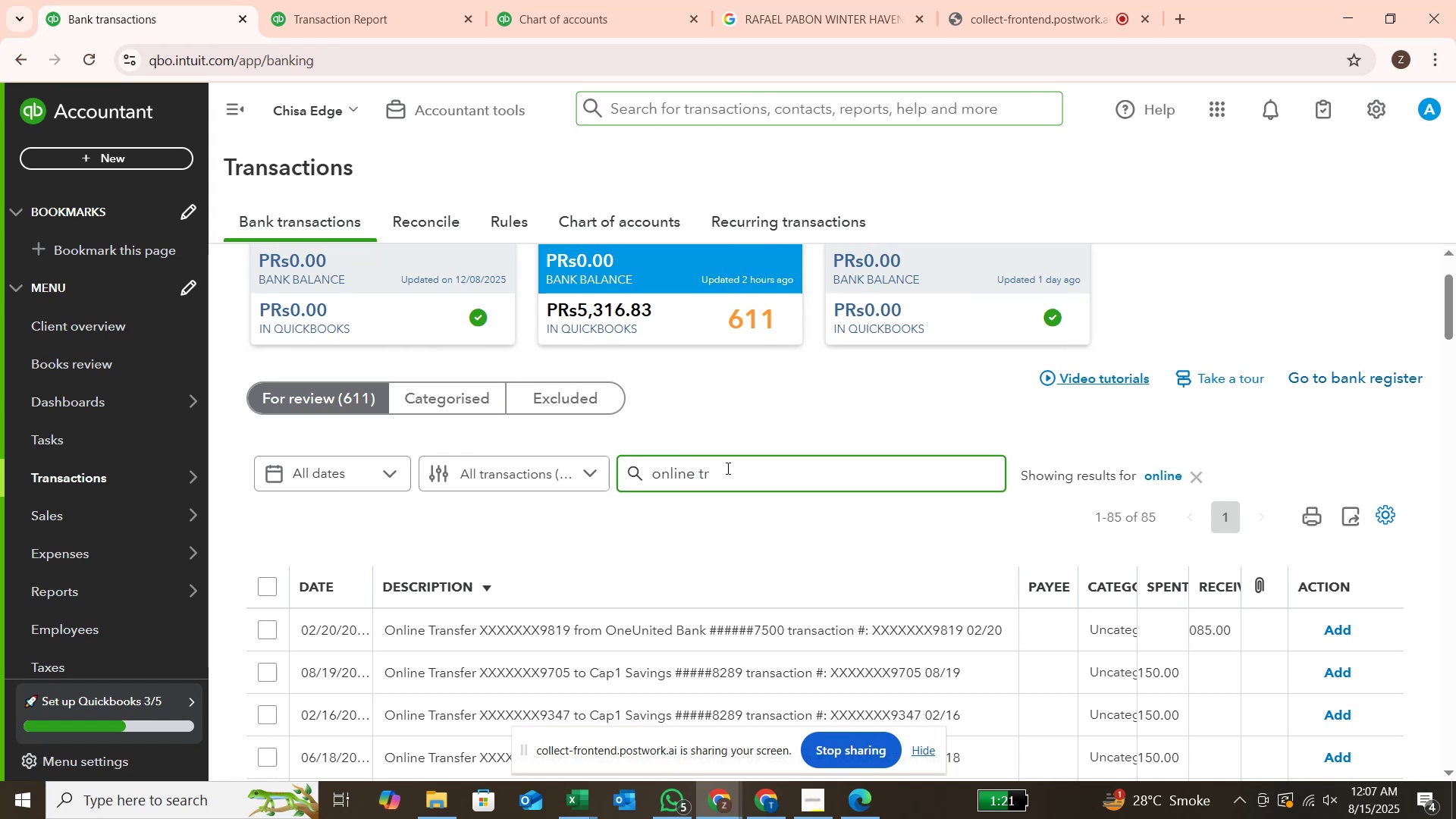 
key(Enter)
 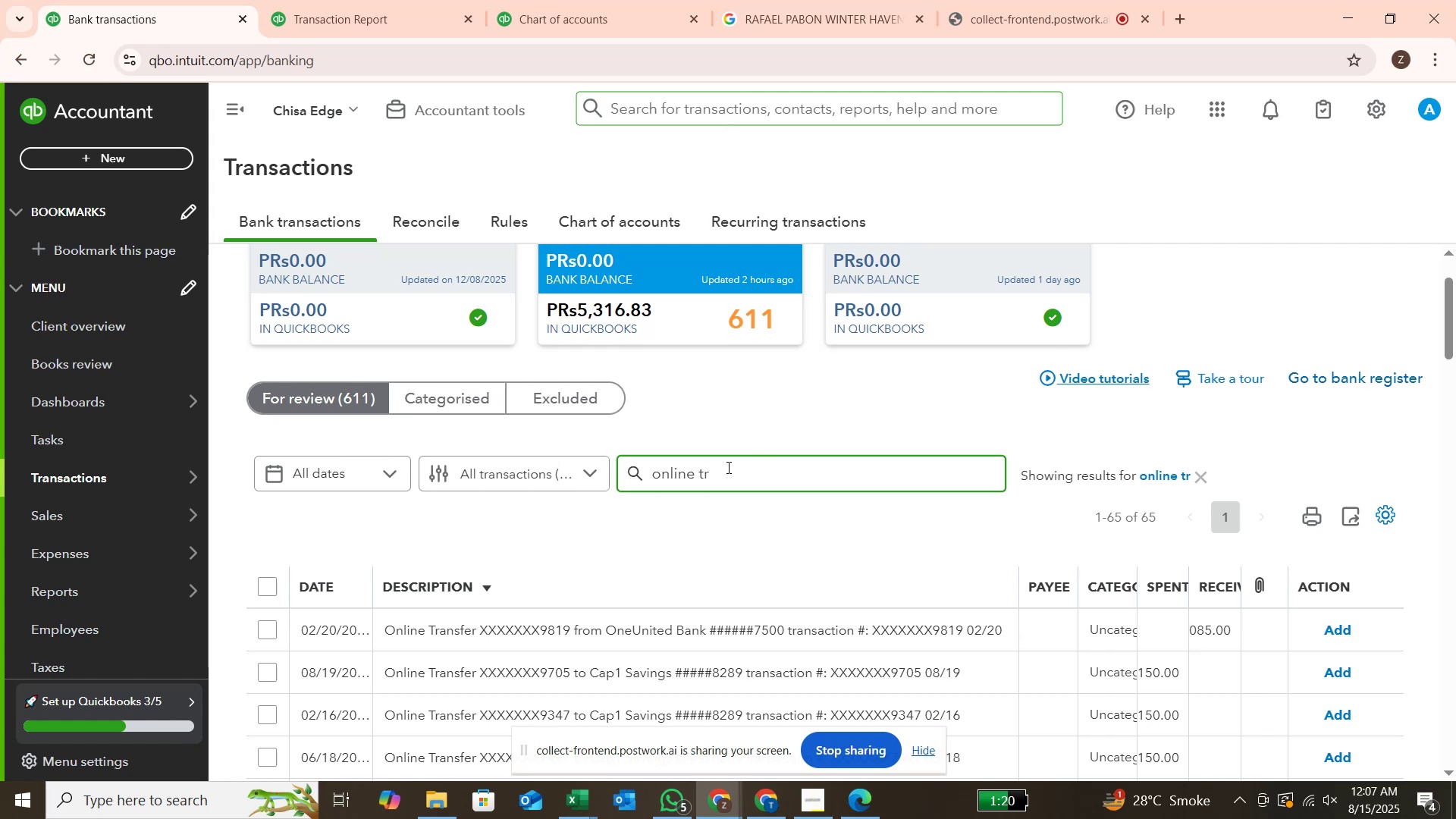 
wait(13.0)
 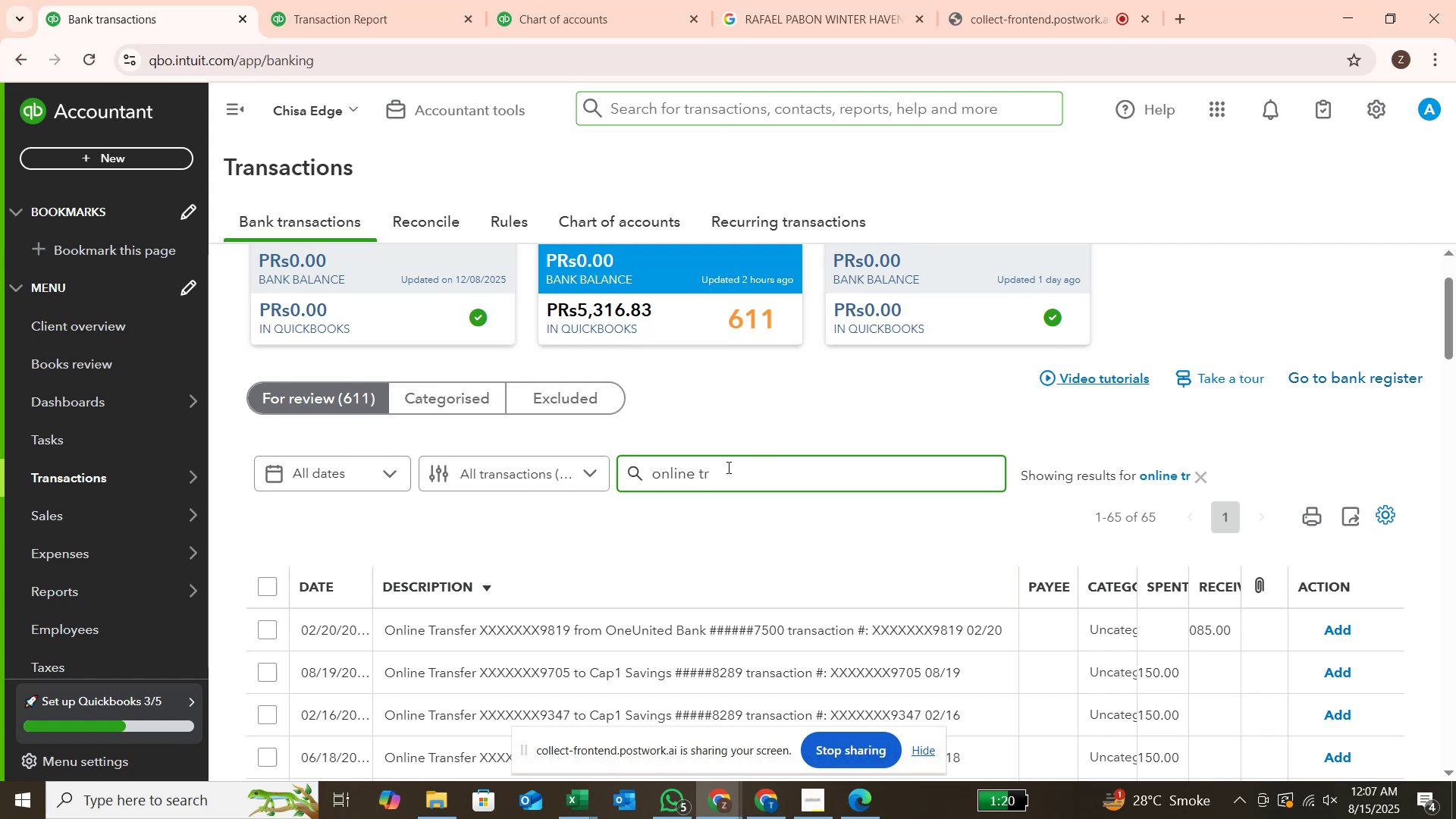 
scroll: coordinate [734, 475], scroll_direction: down, amount: 28.0
 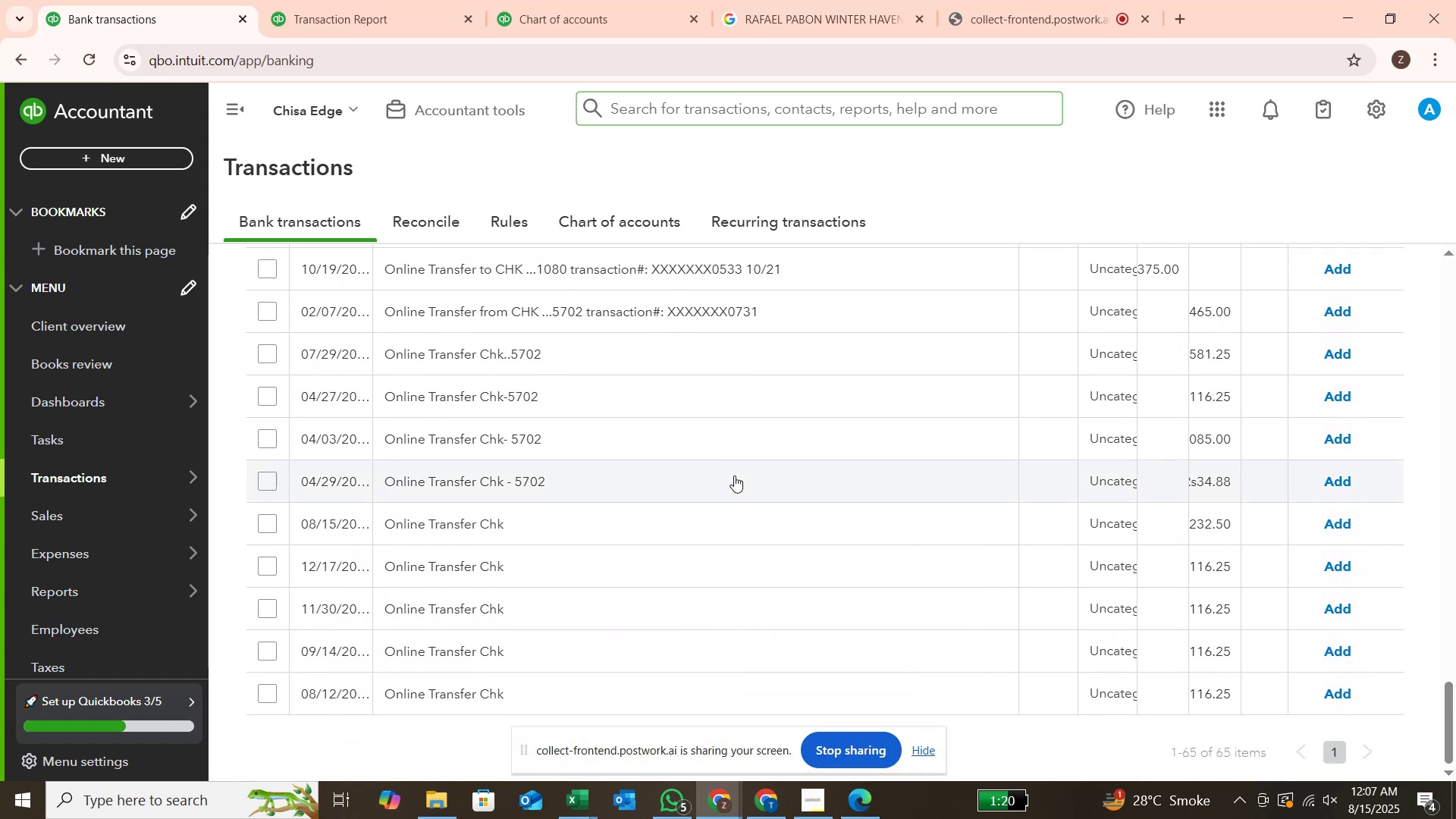 
scroll: coordinate [732, 475], scroll_direction: up, amount: 29.0
 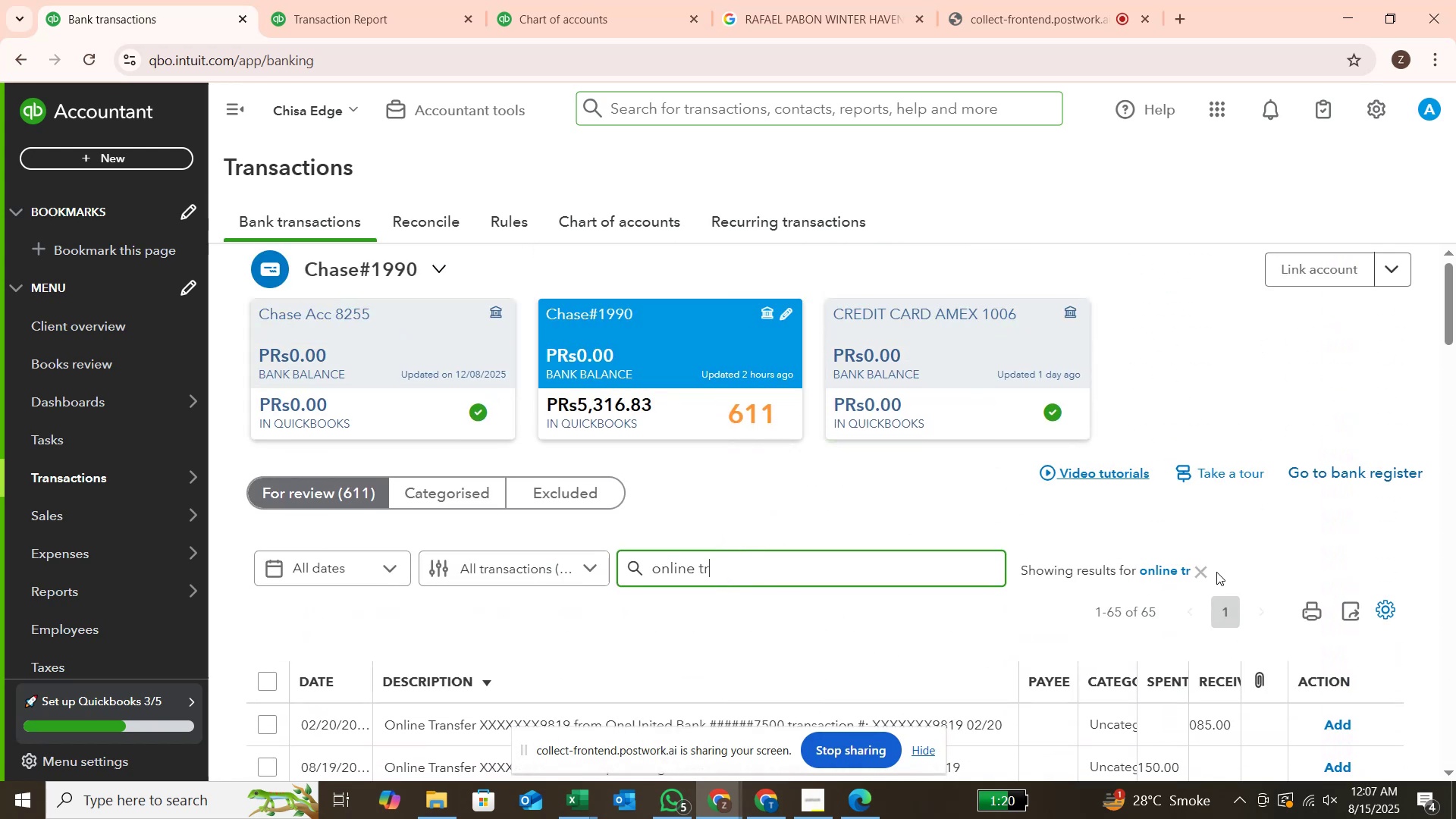 
left_click([1203, 579])
 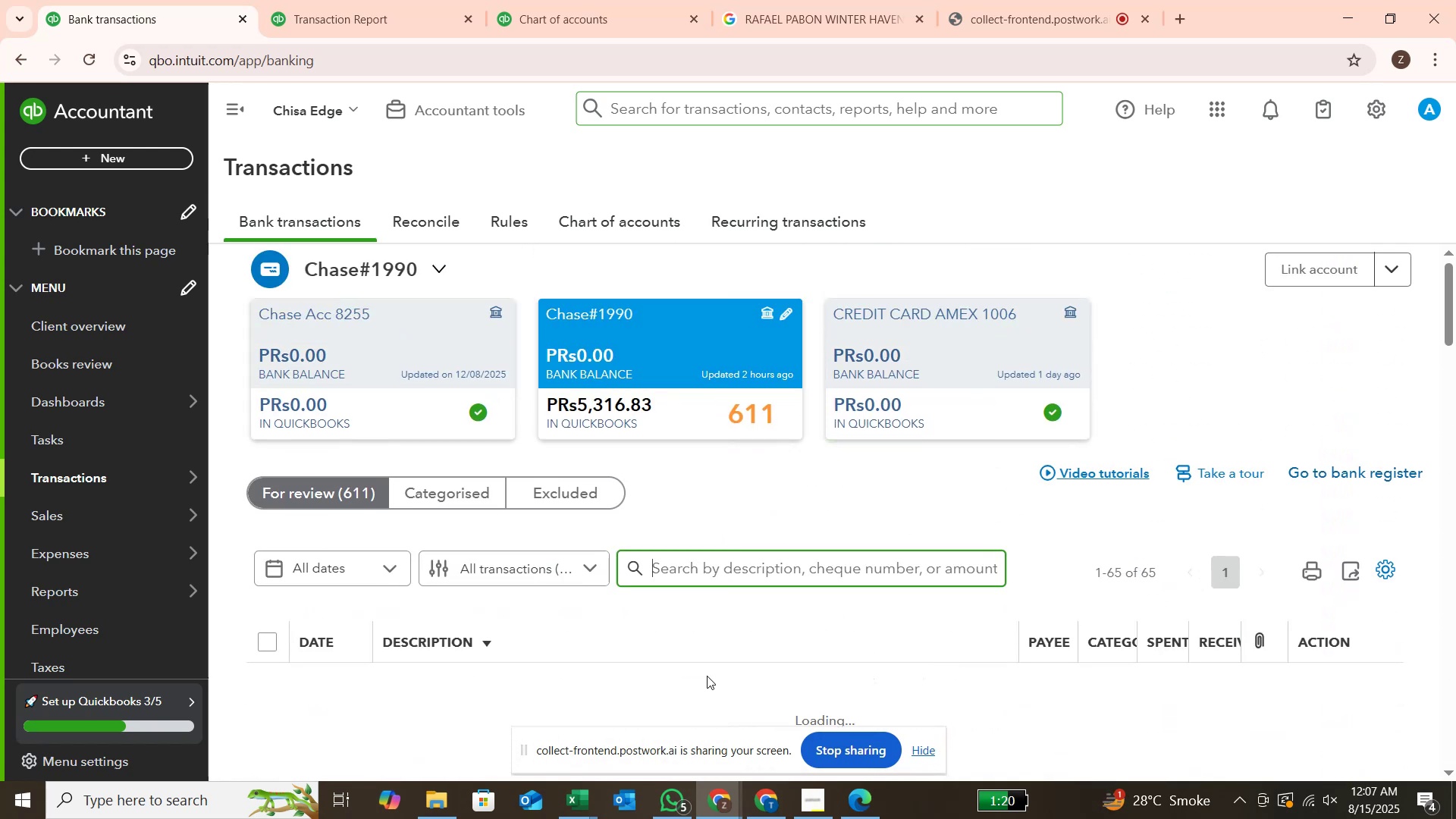 
scroll: coordinate [707, 676], scroll_direction: down, amount: 3.0
 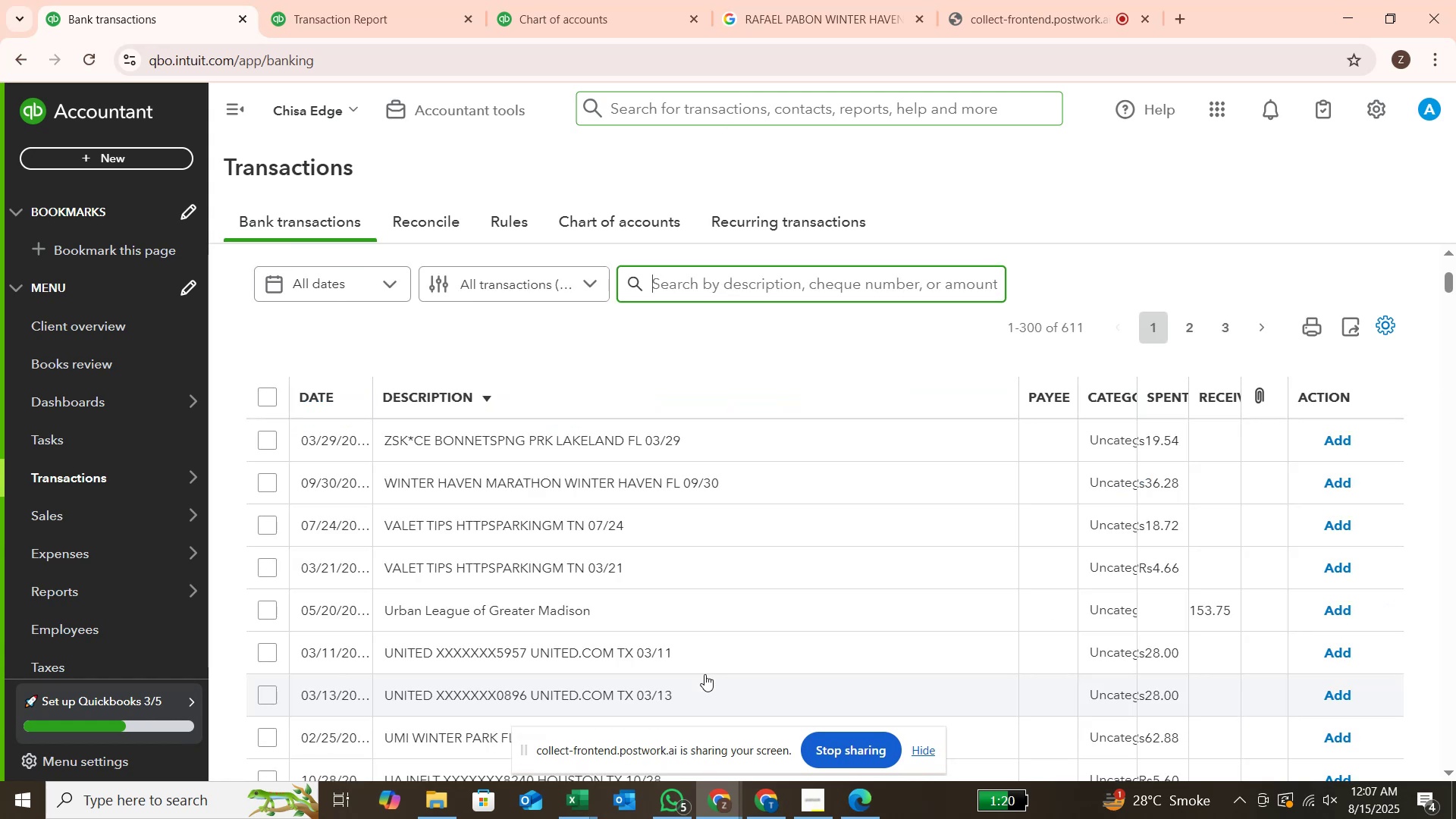 
wait(9.17)
 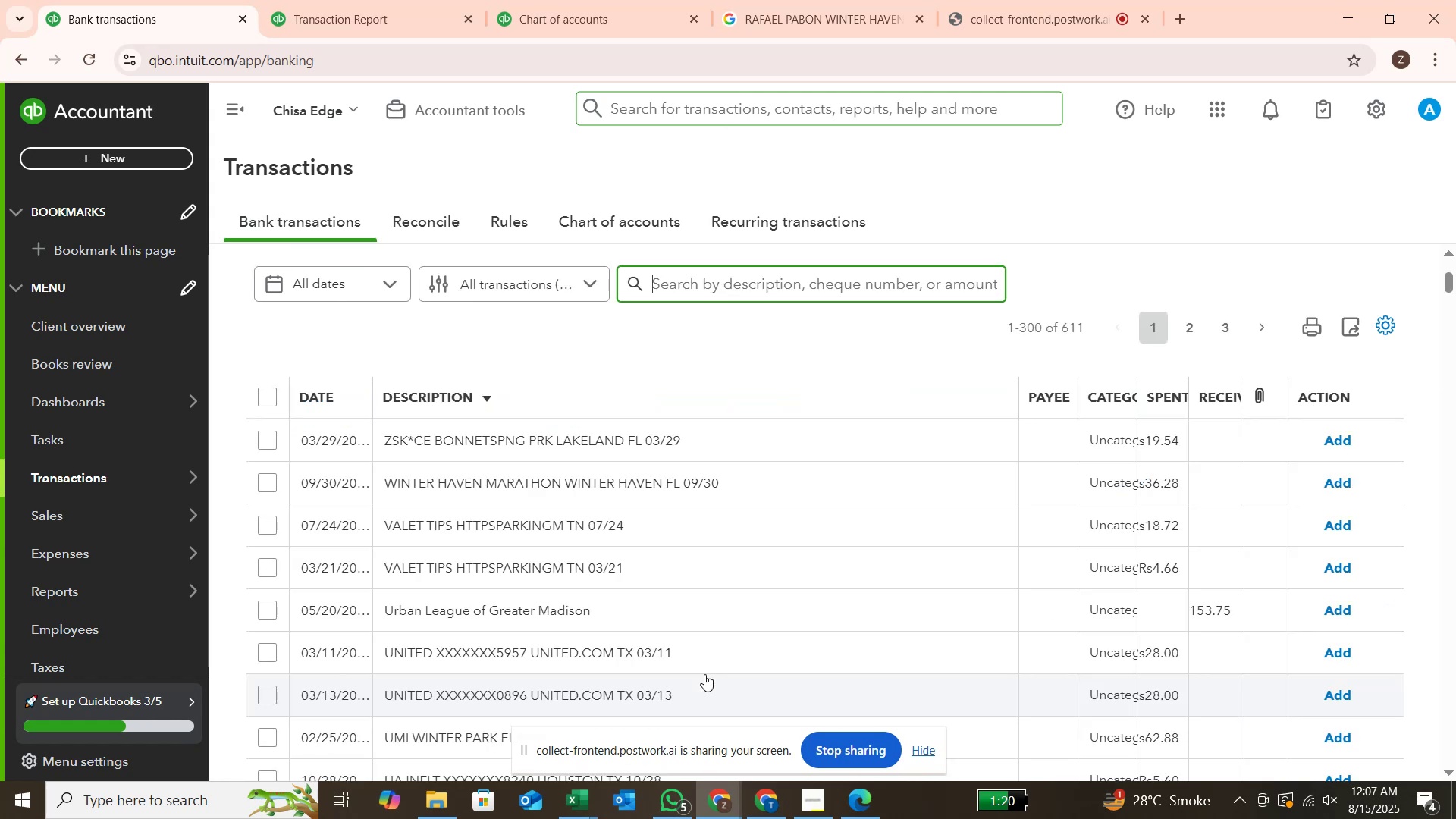 
scroll: coordinate [382, 549], scroll_direction: down, amount: 6.0
 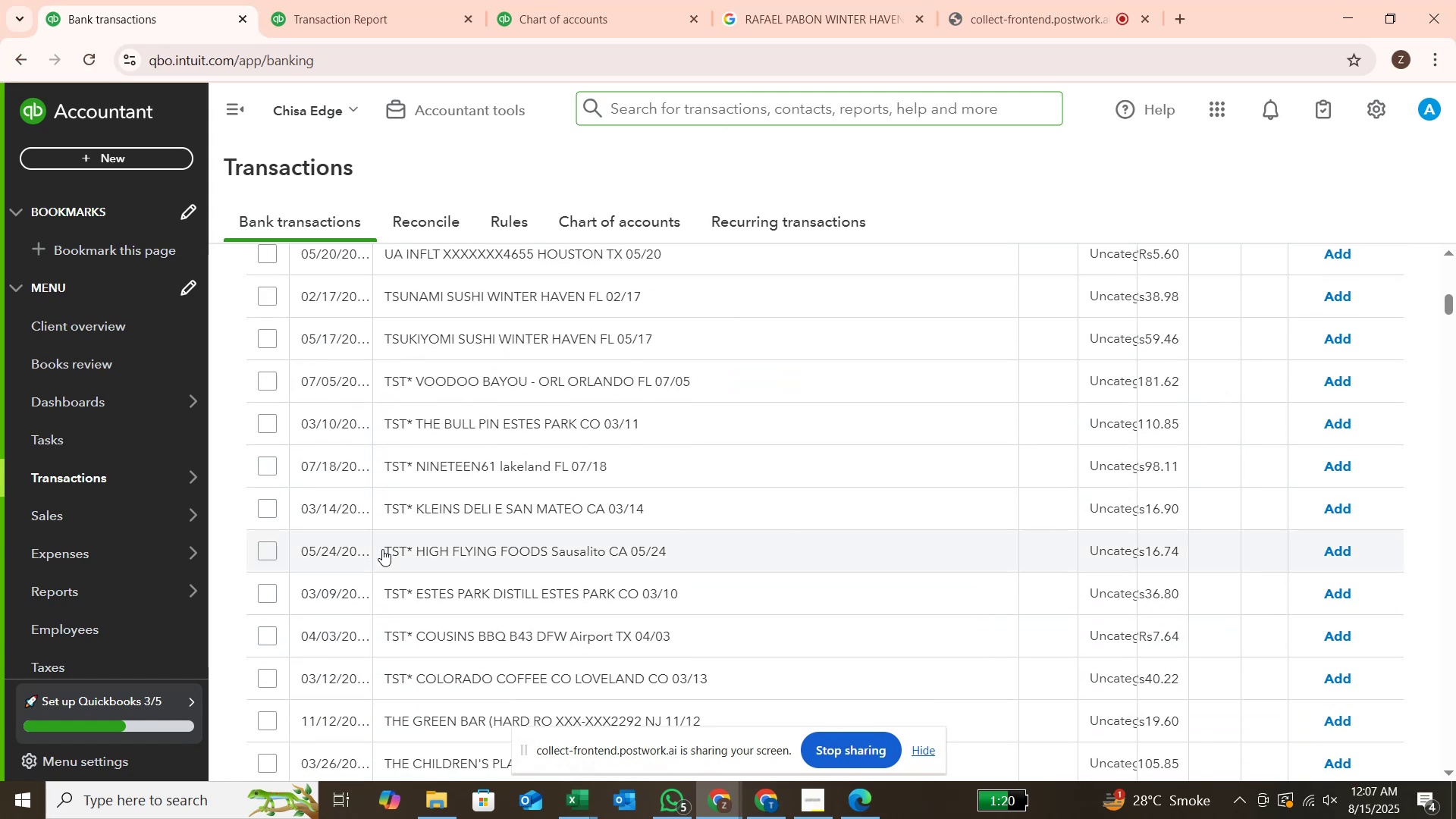 
scroll: coordinate [381, 549], scroll_direction: up, amount: 8.0
 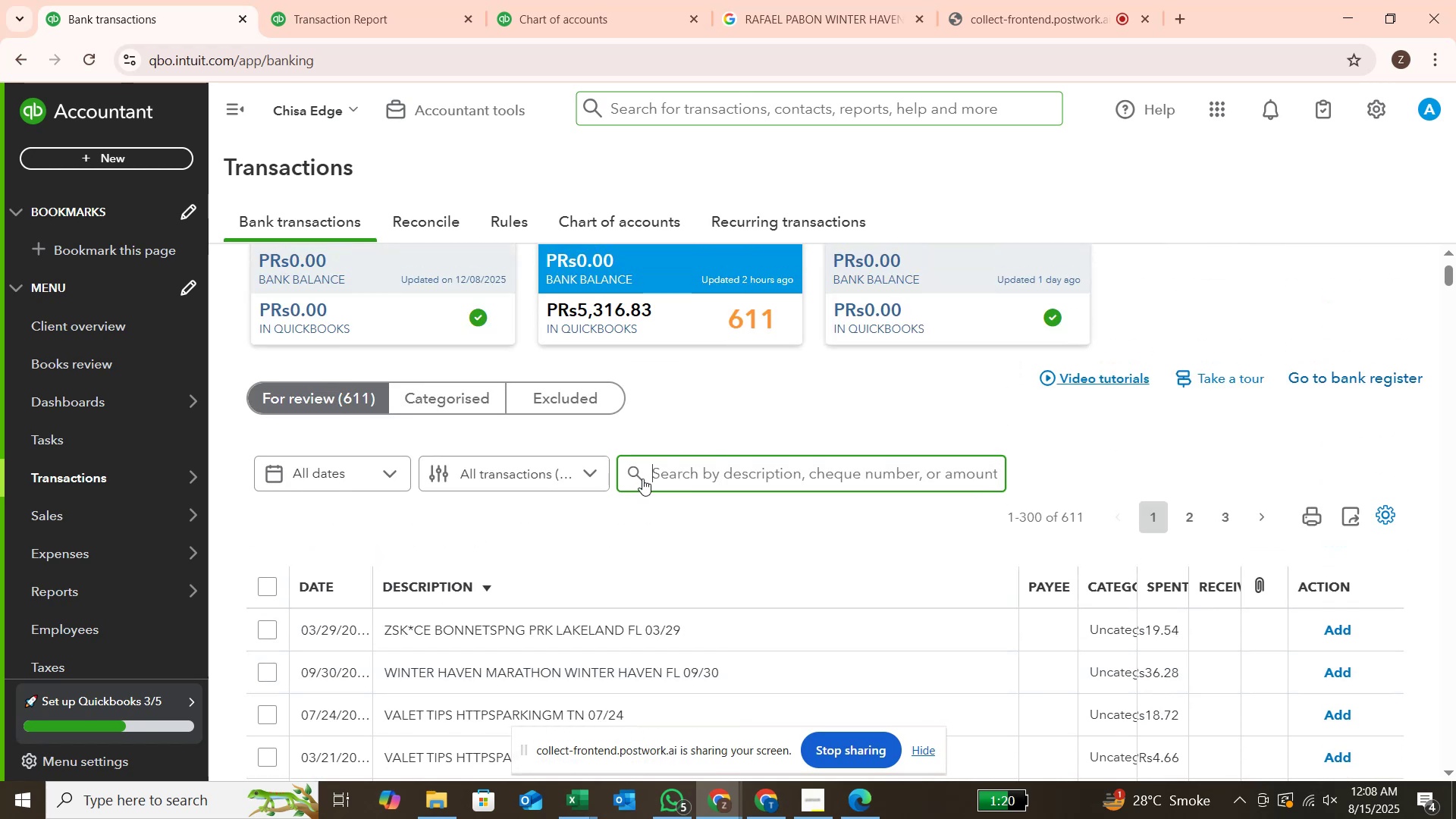 
left_click([661, 472])
 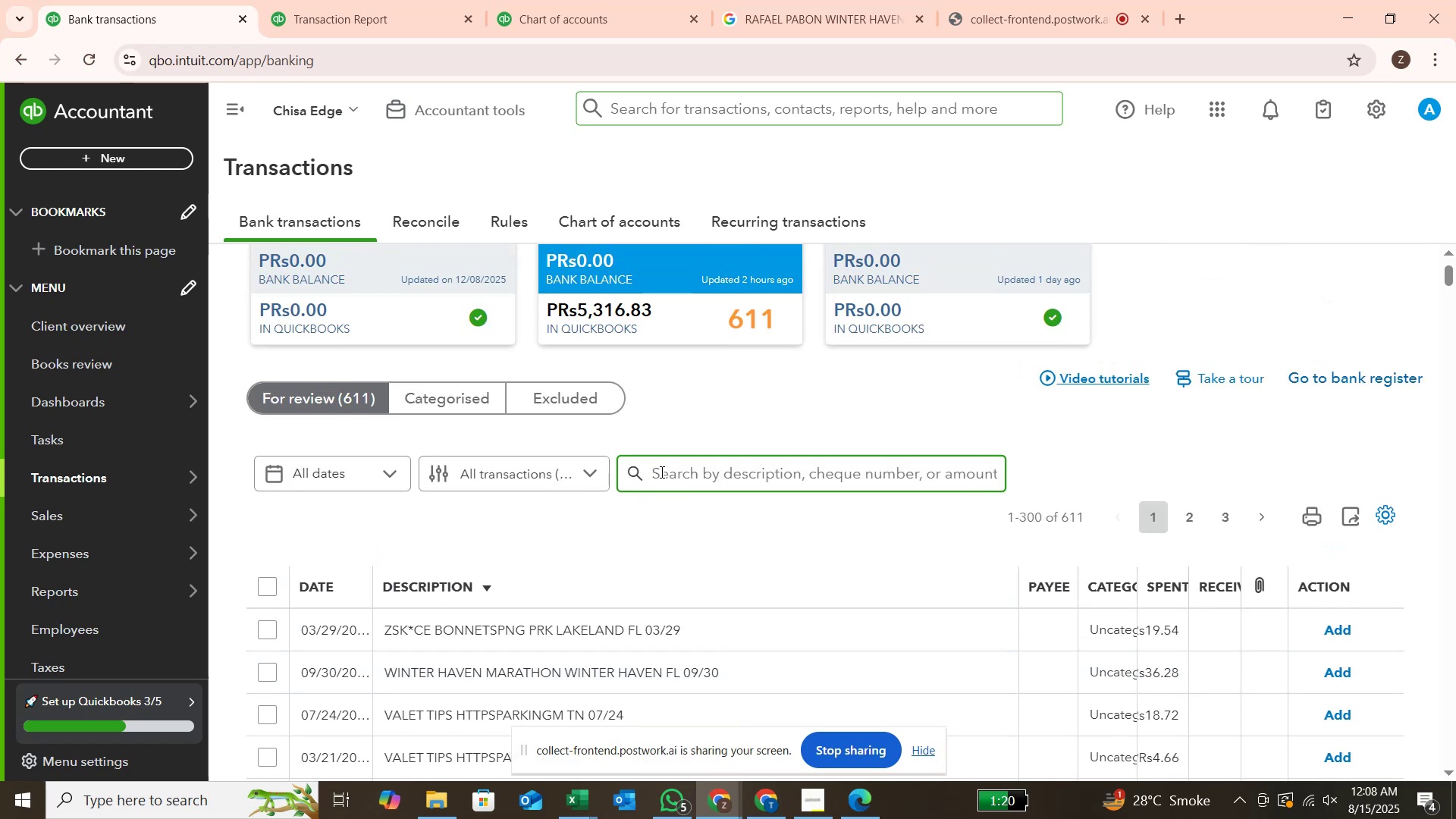 
type(tst)
 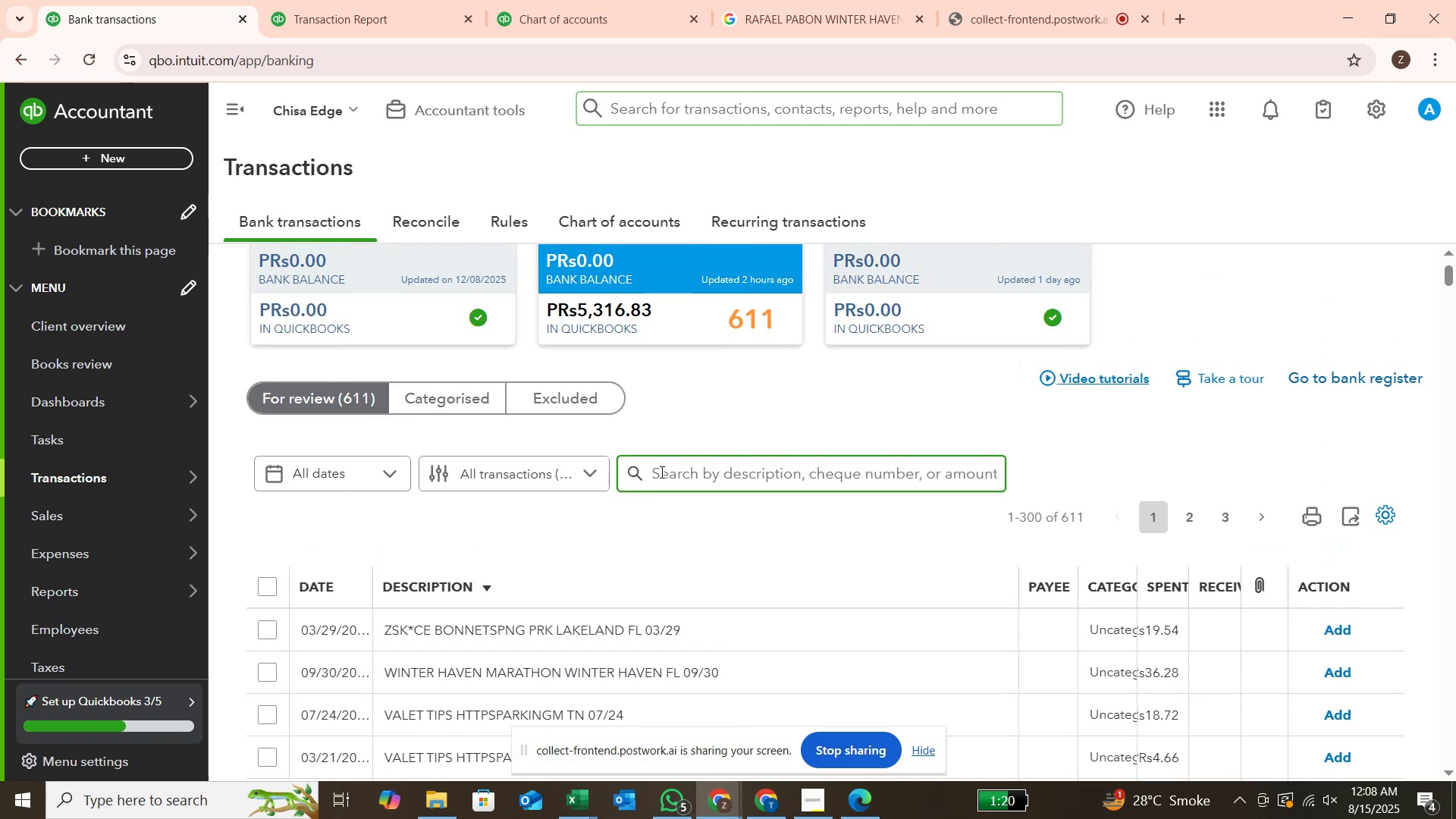 
key(Enter)
 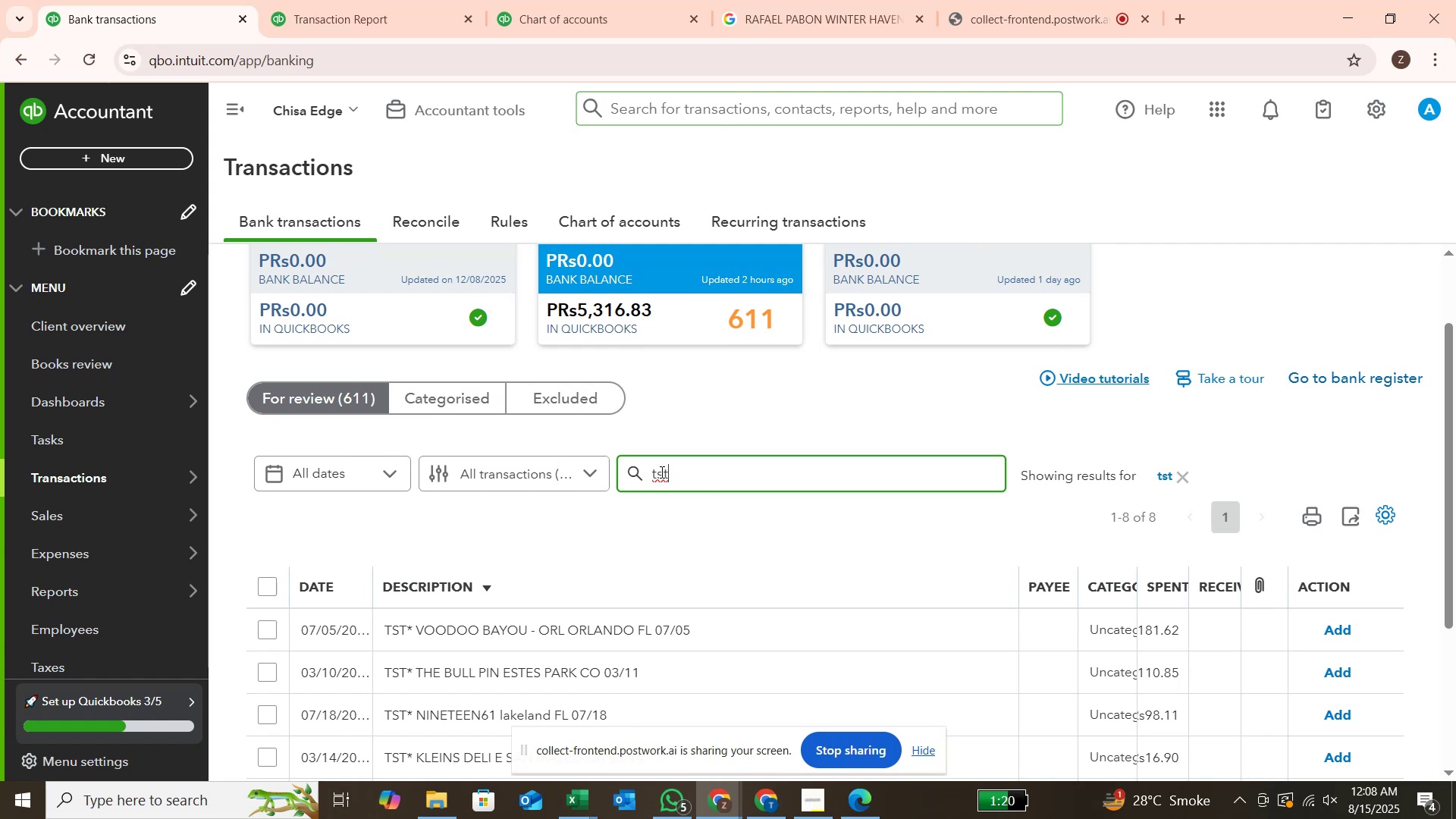 
wait(7.97)
 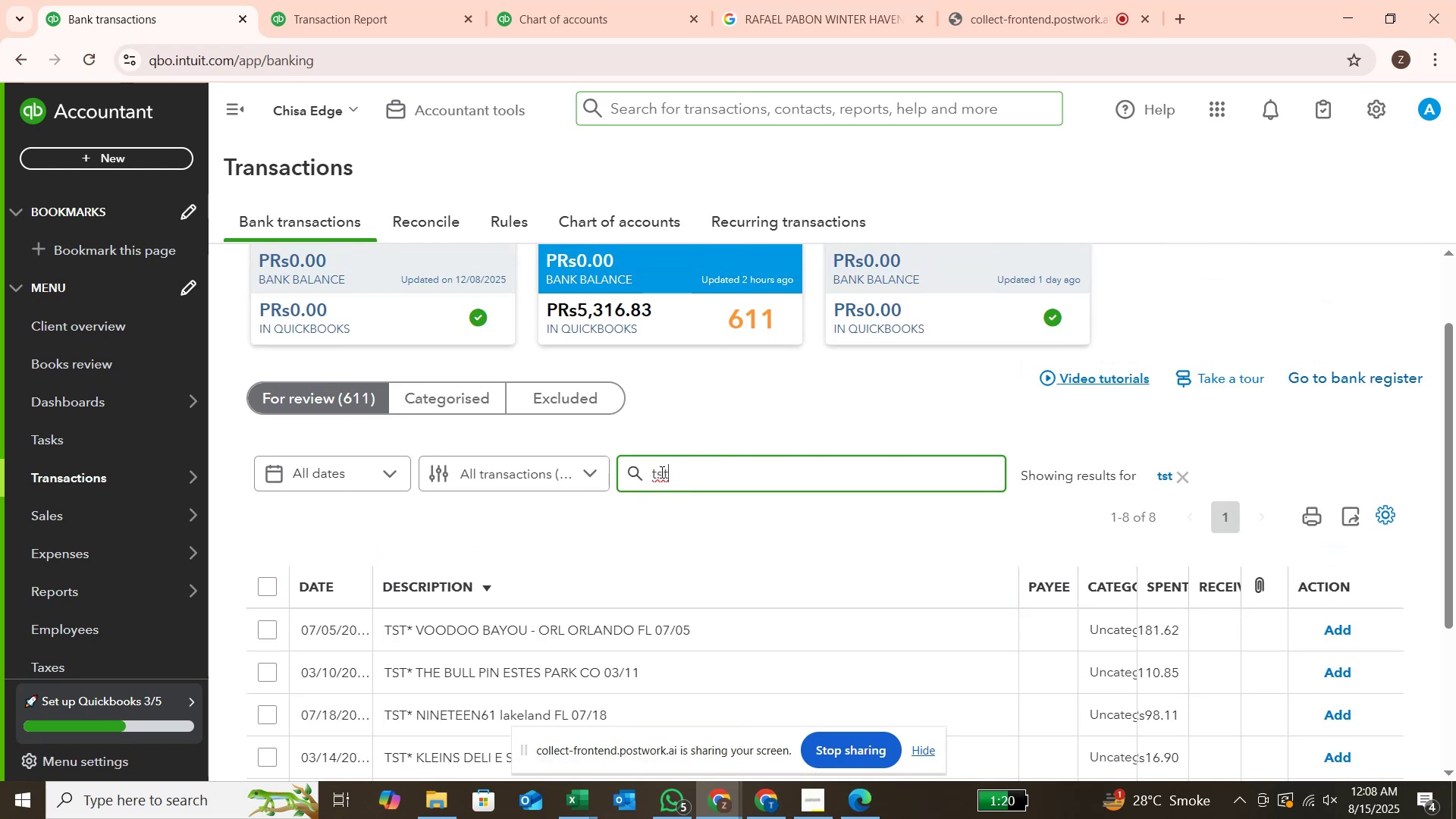 
scroll: coordinate [668, 472], scroll_direction: down, amount: 12.0
 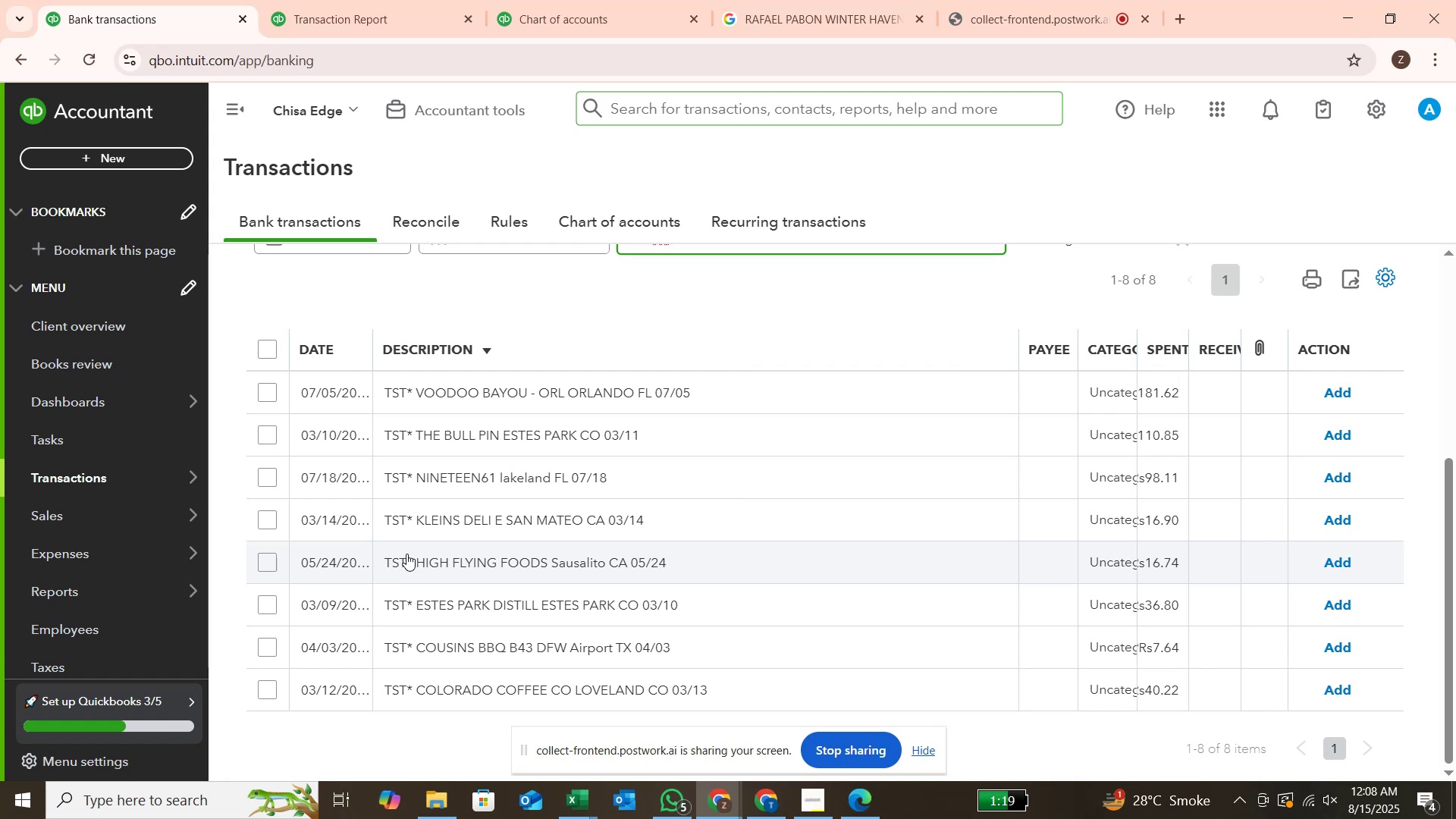 
wait(13.68)
 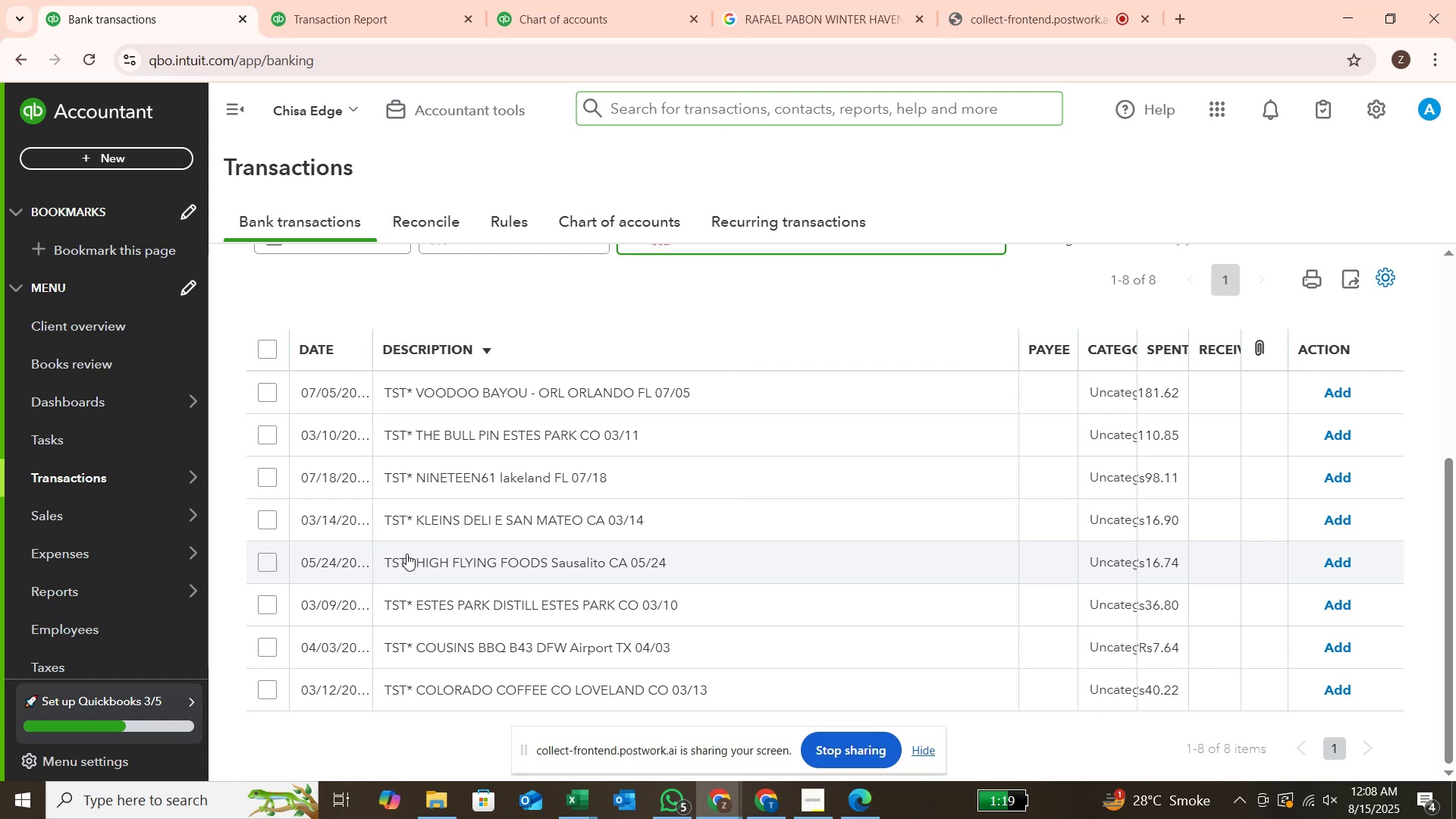 
left_click([1414, 601])
 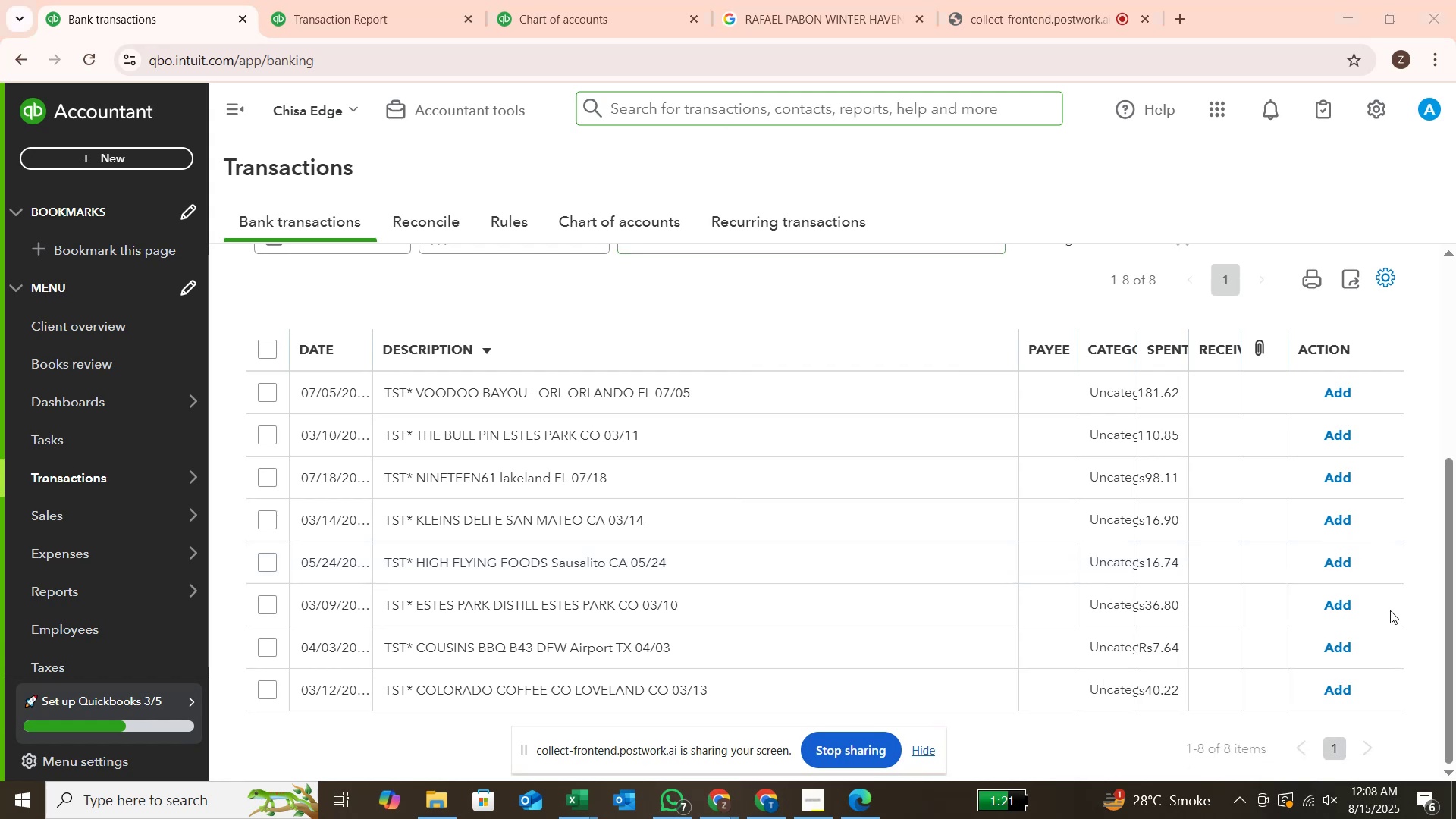 
mouse_move([1166, 652])
 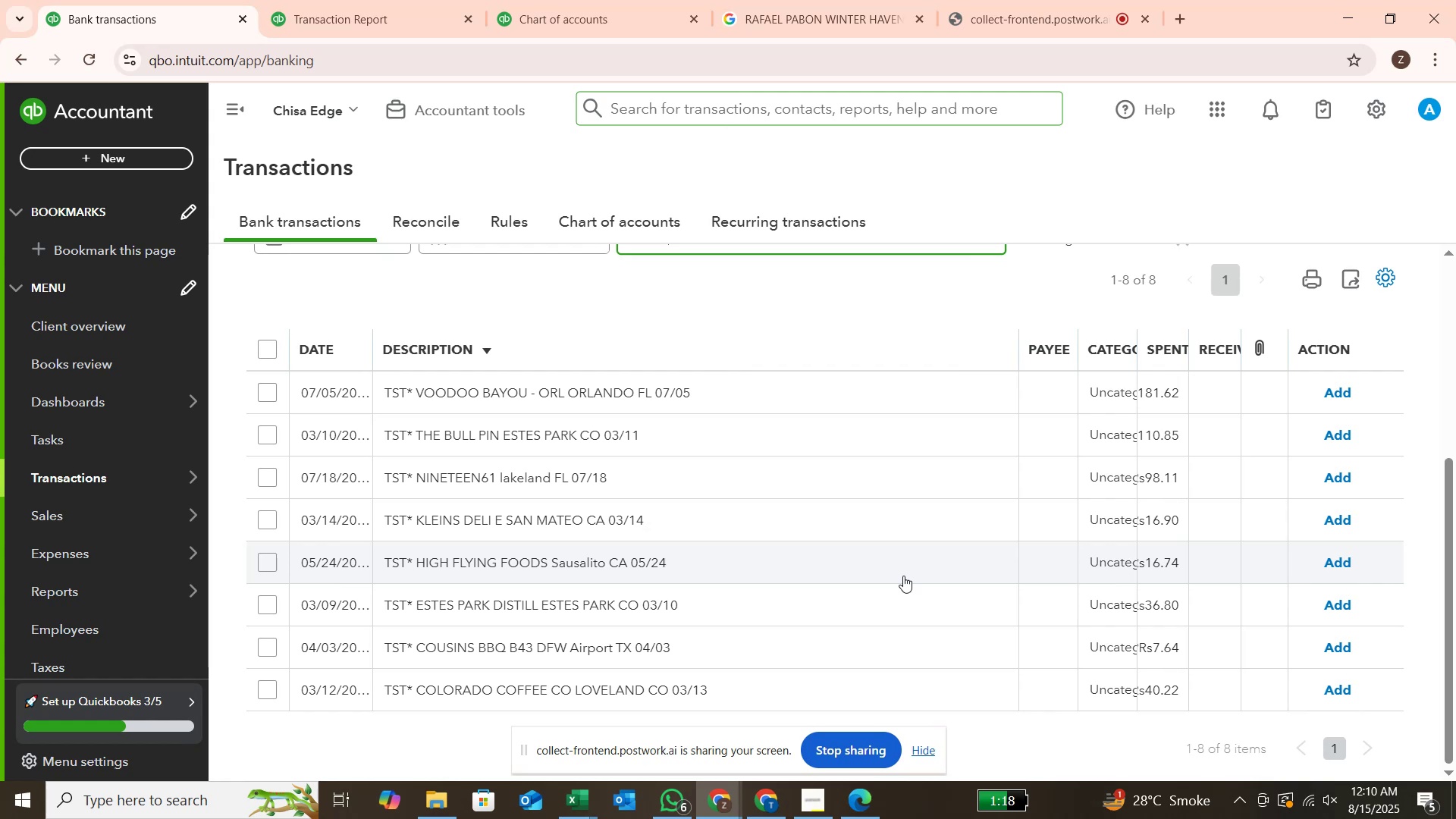 
wait(123.25)
 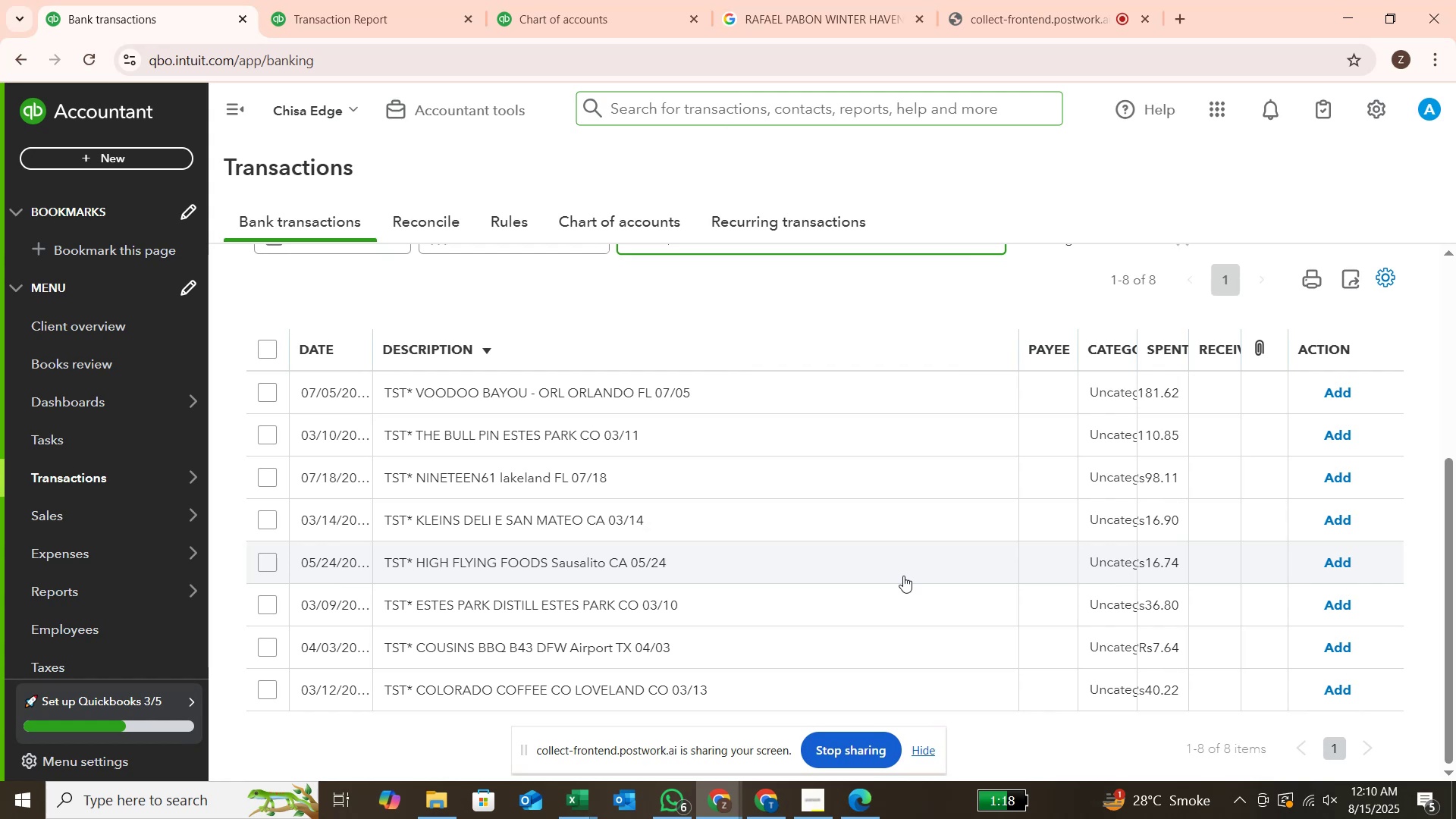 
left_click([1026, 11])
 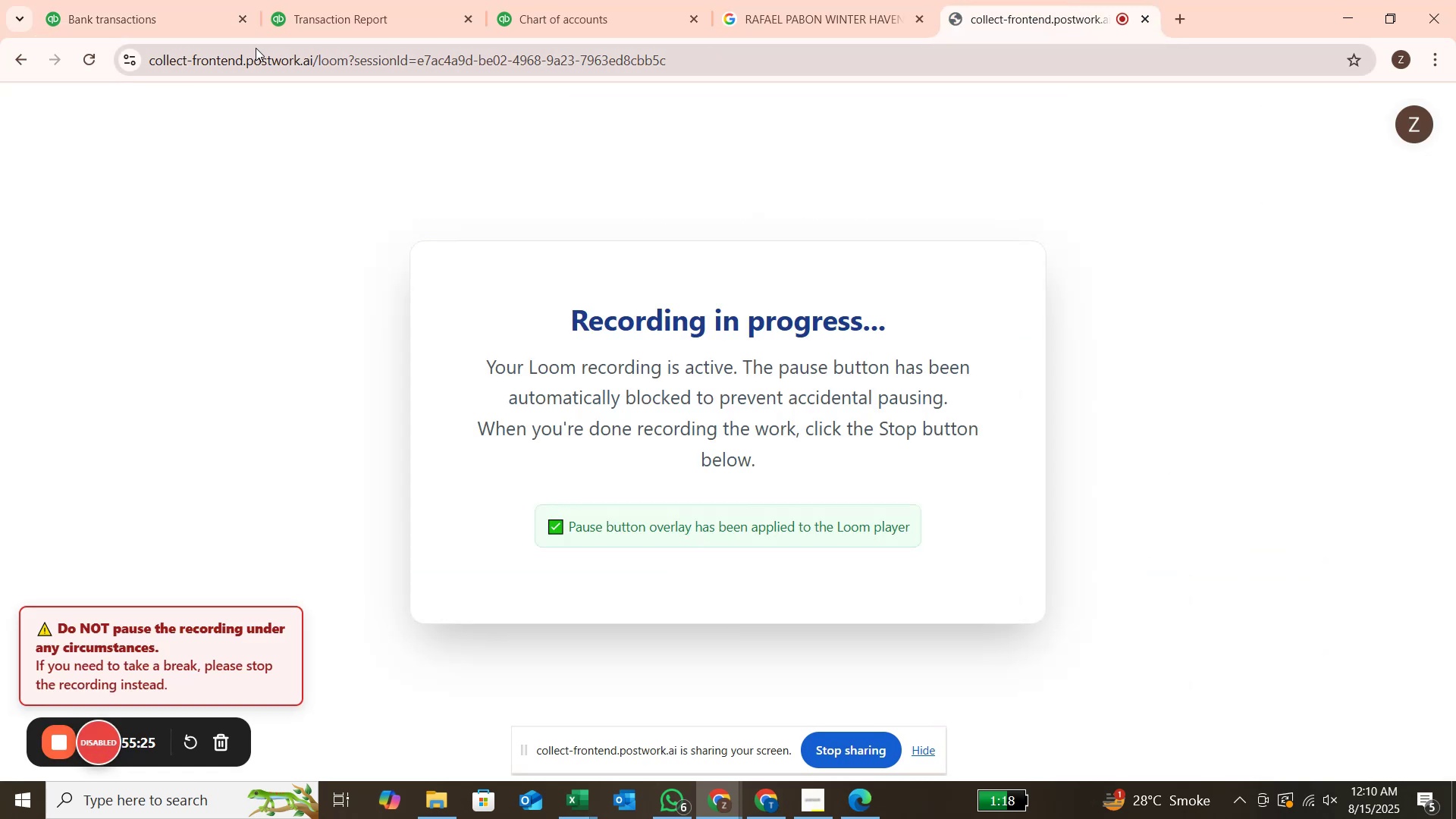 
left_click([187, 20])
 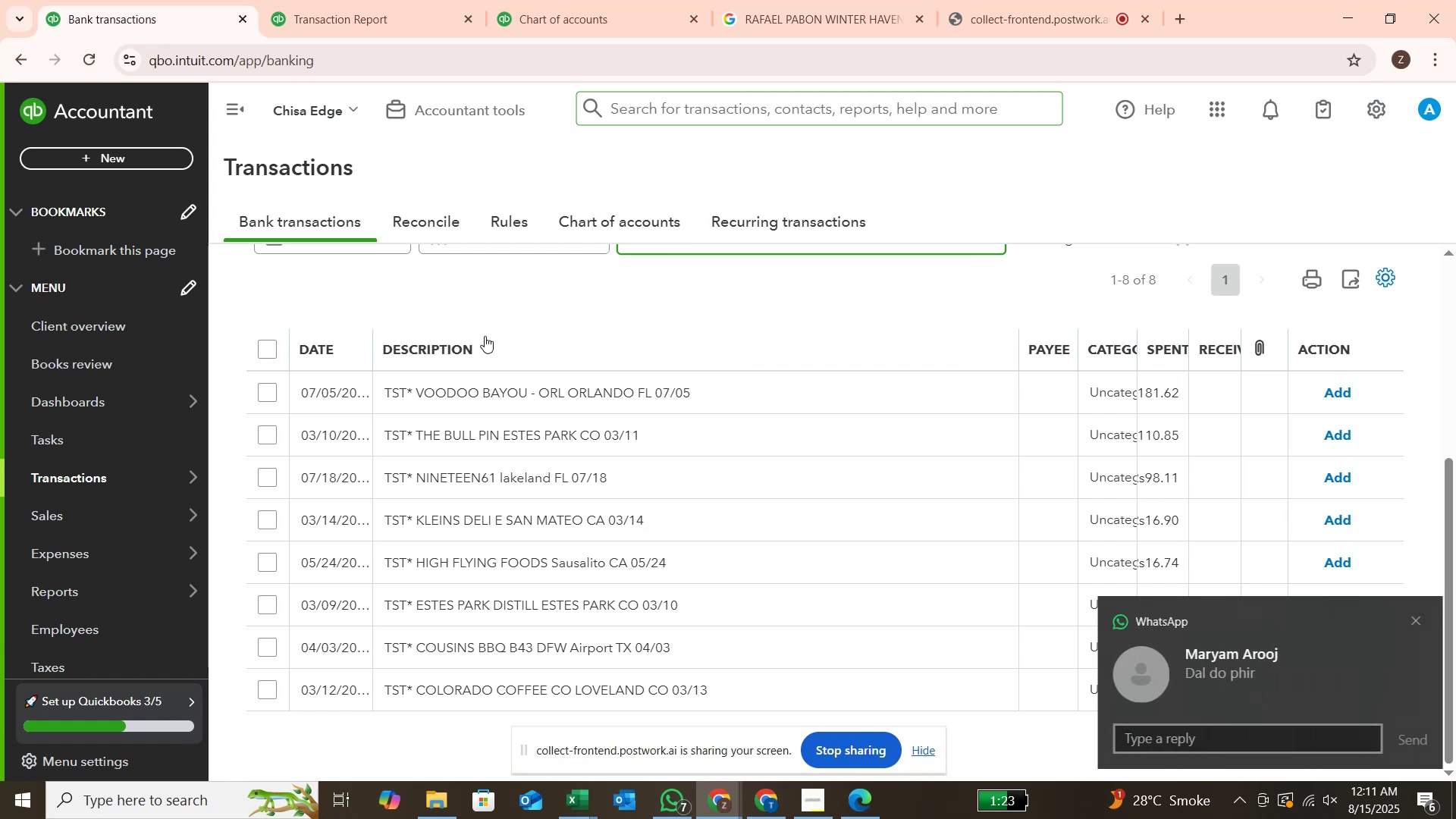 
wait(86.55)
 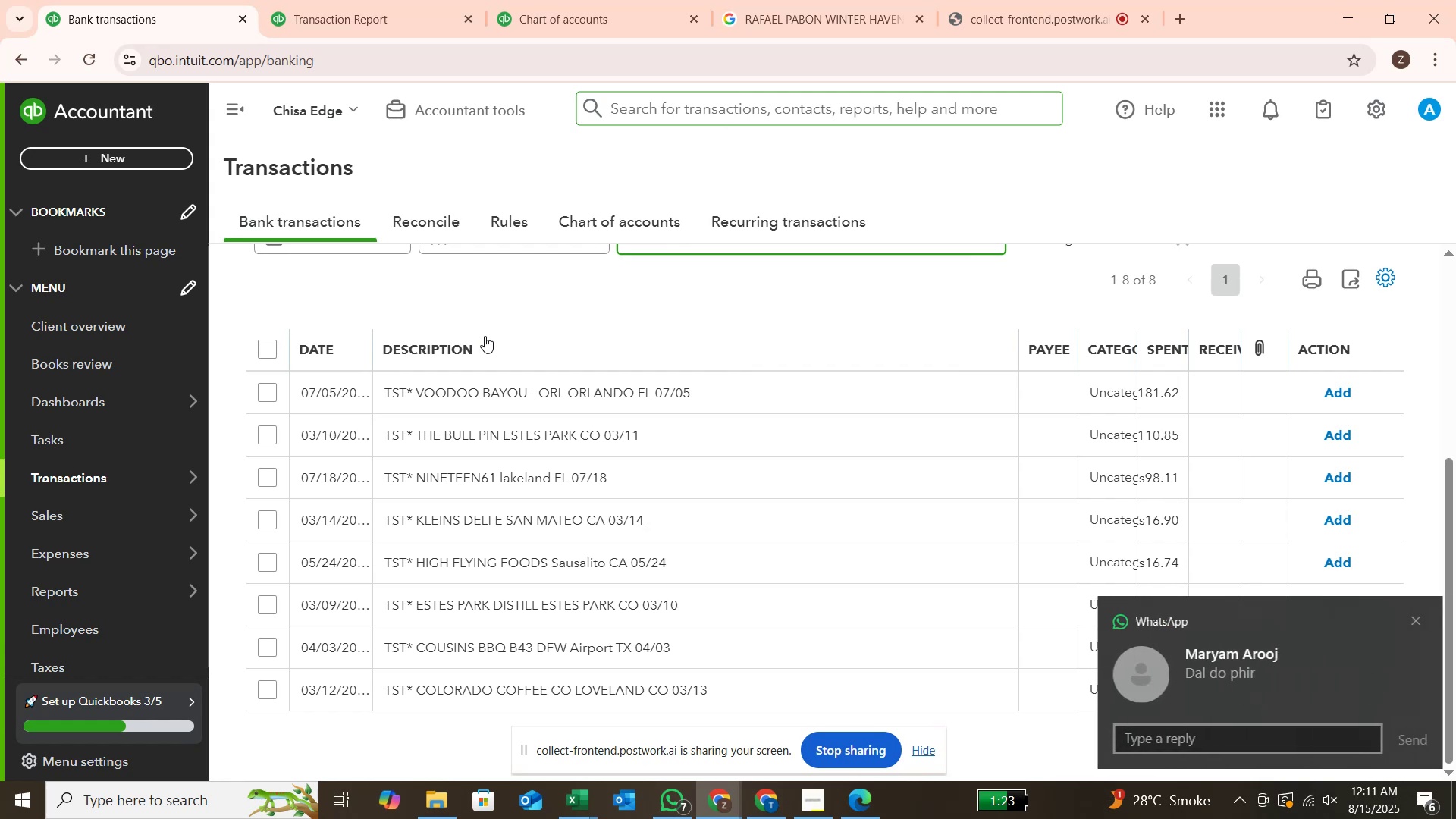 
left_click([1420, 613])
 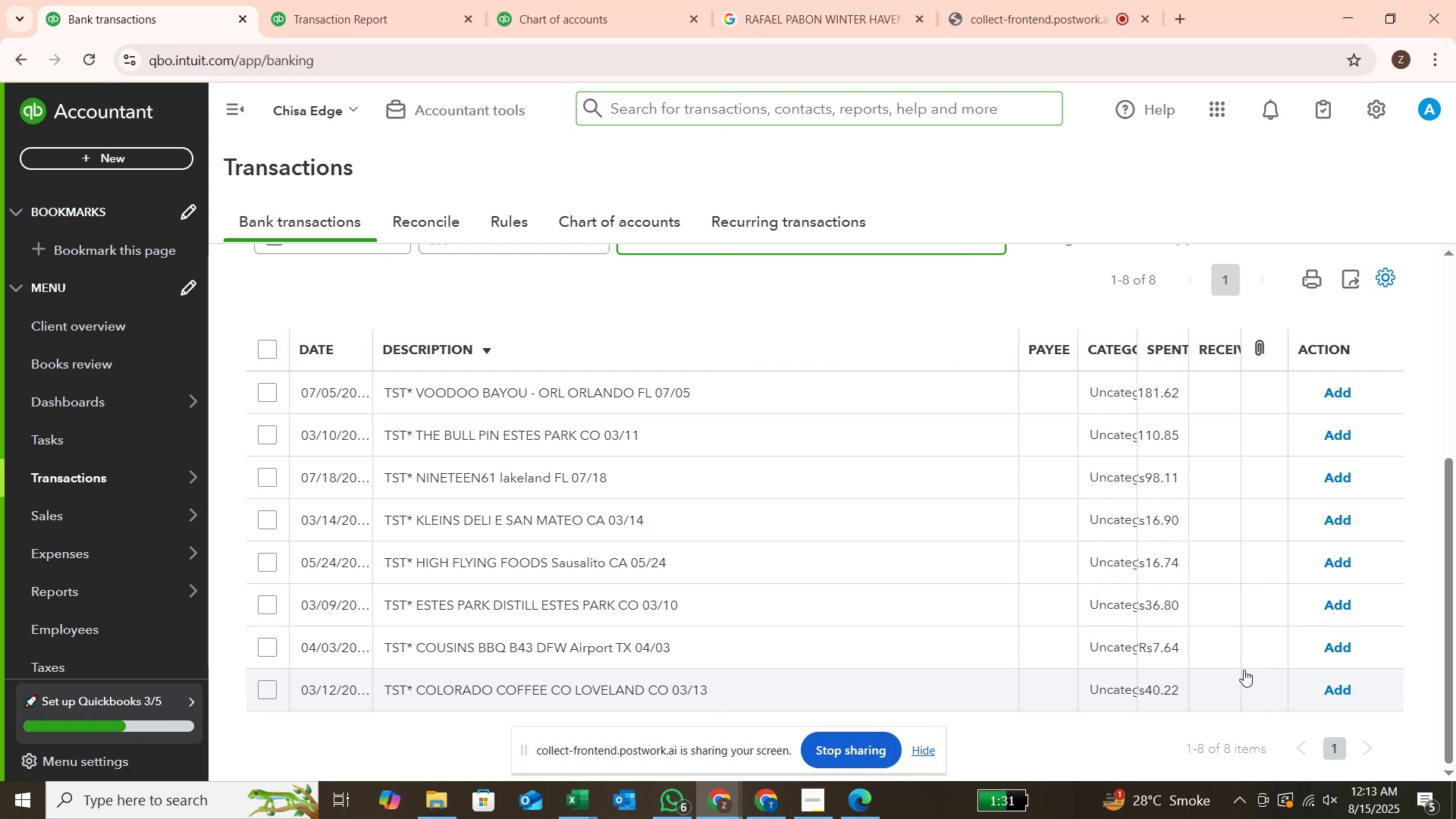 
wait(88.23)
 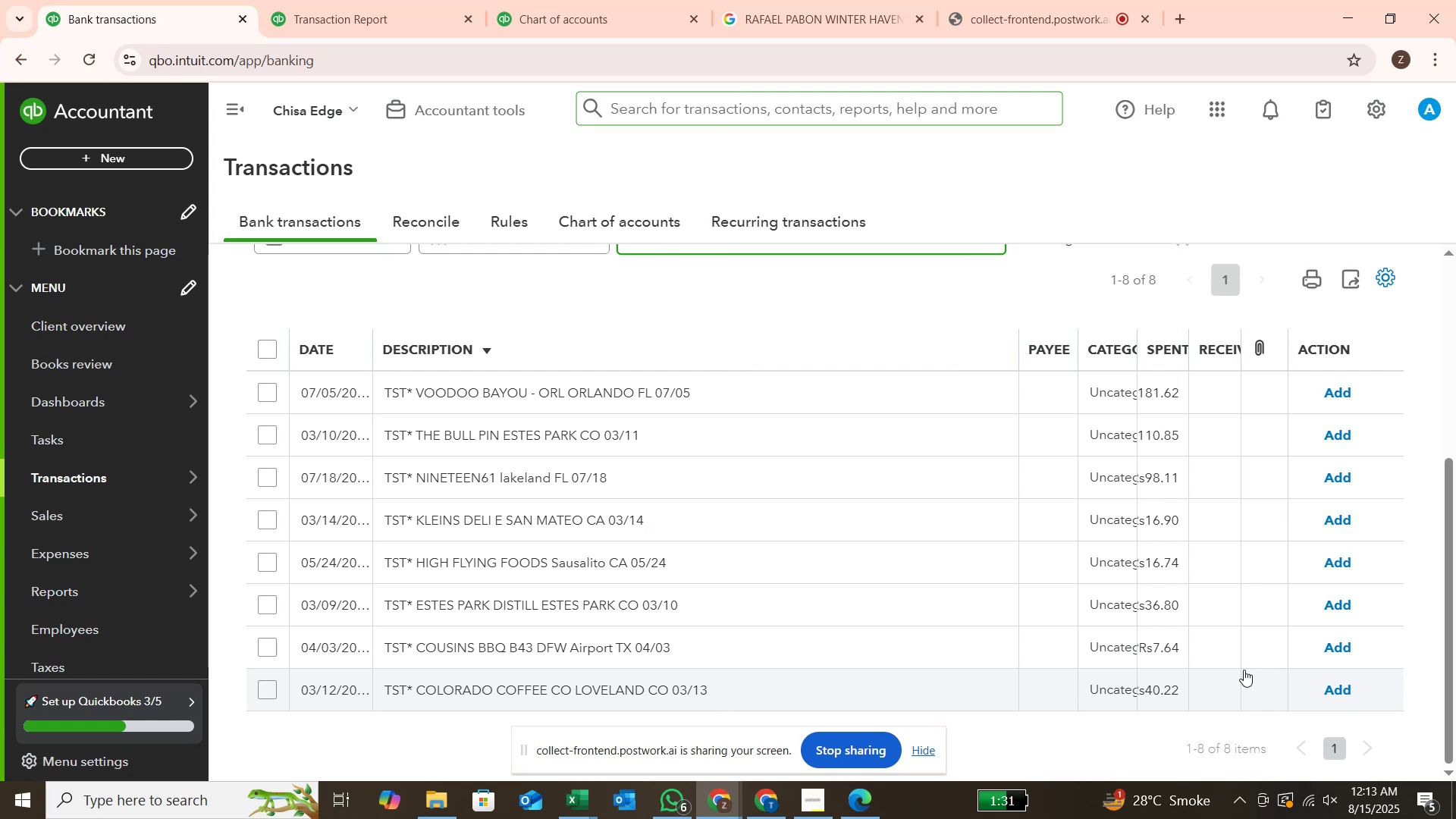 
left_click([959, 19])
 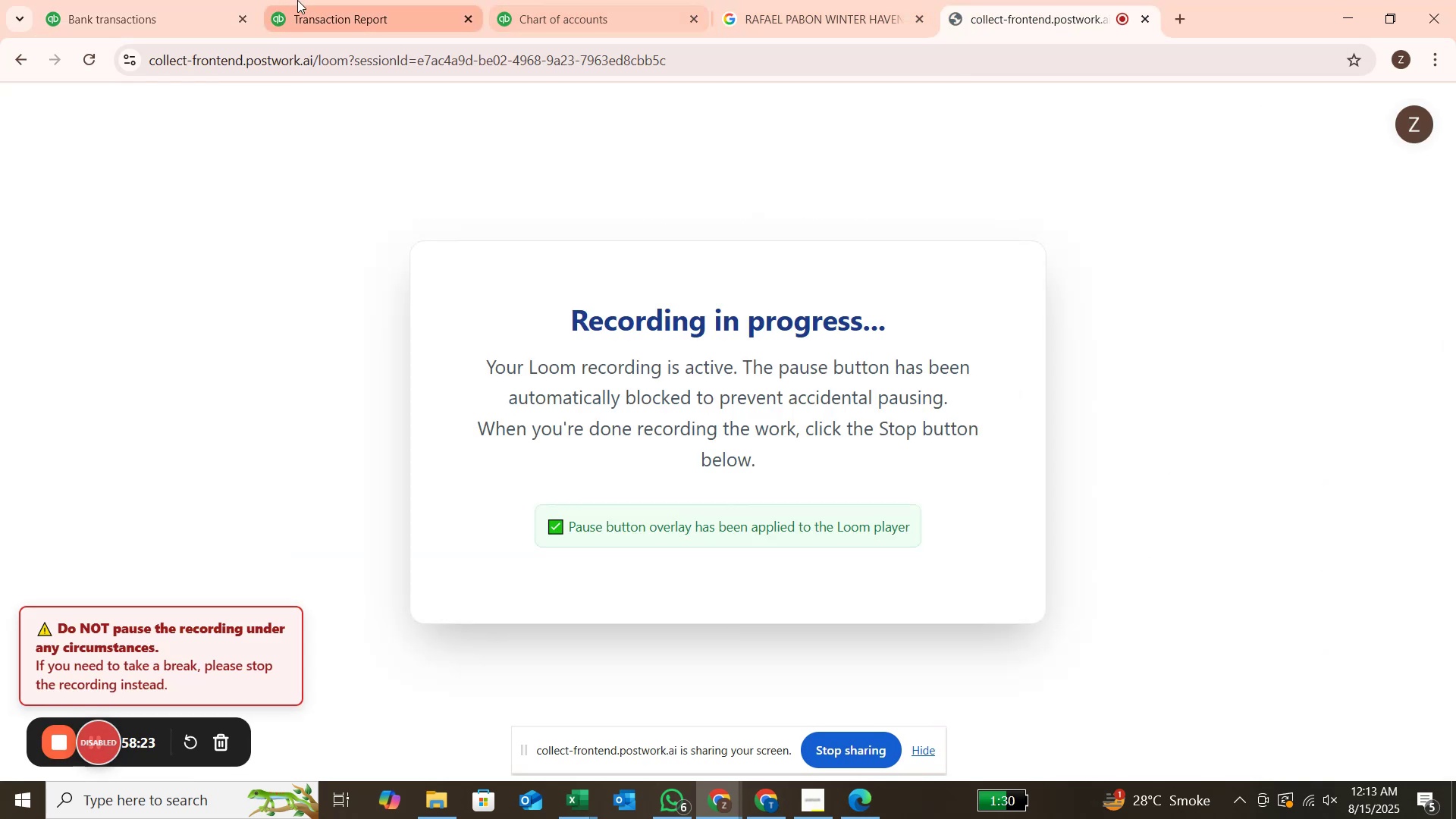 
left_click([190, 16])
 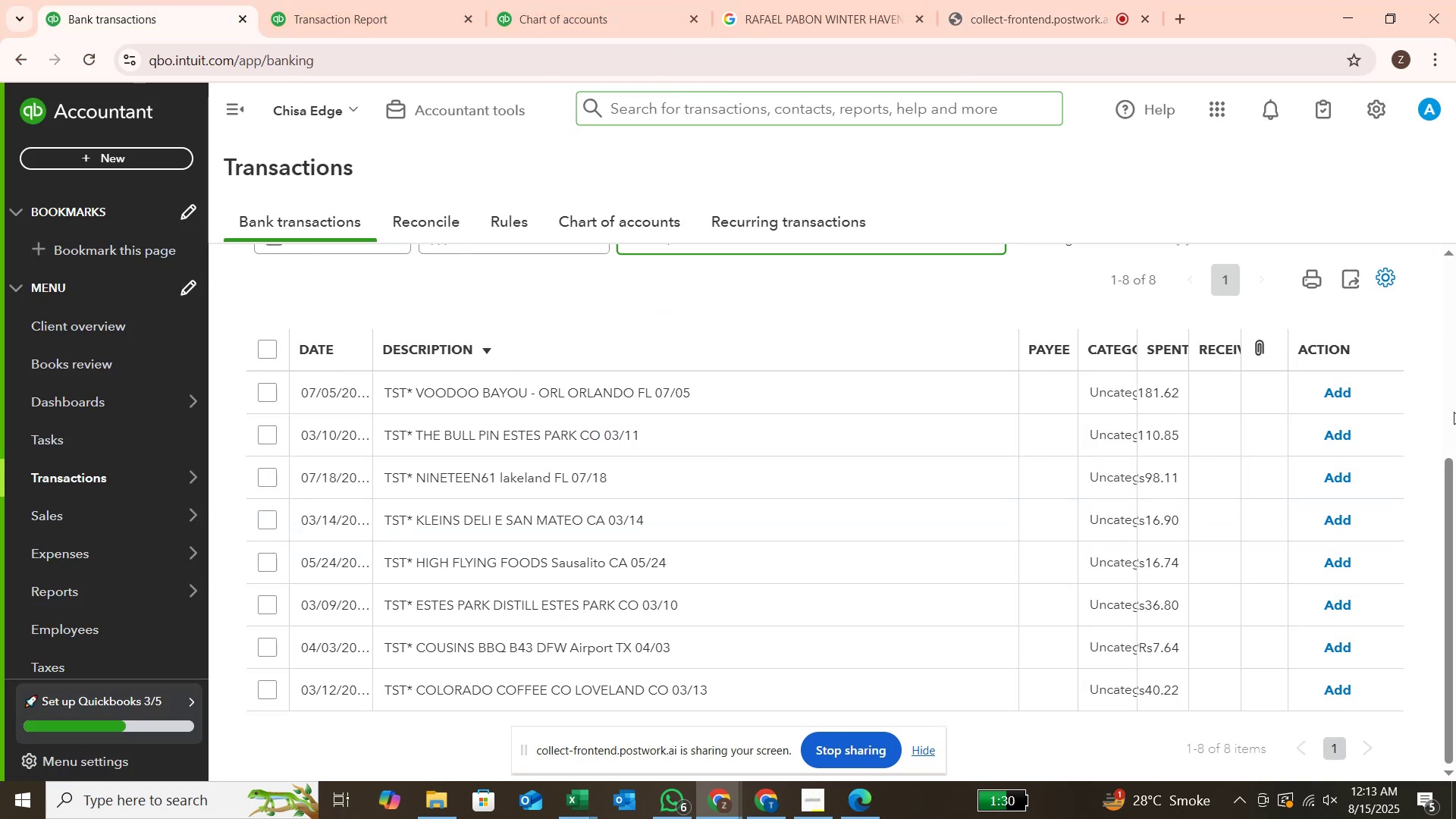 
double_click([1452, 418])
 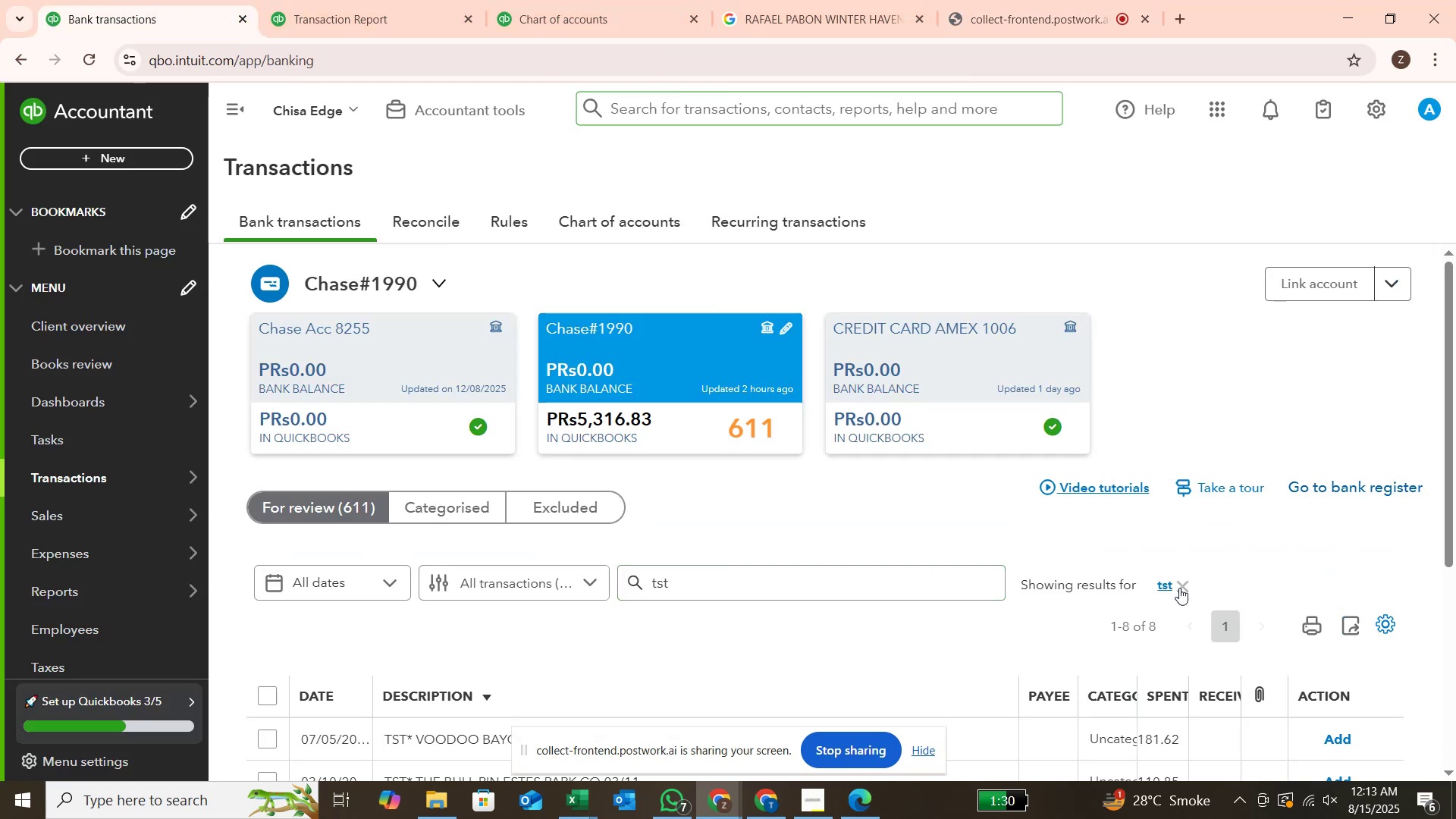 
left_click([1185, 586])
 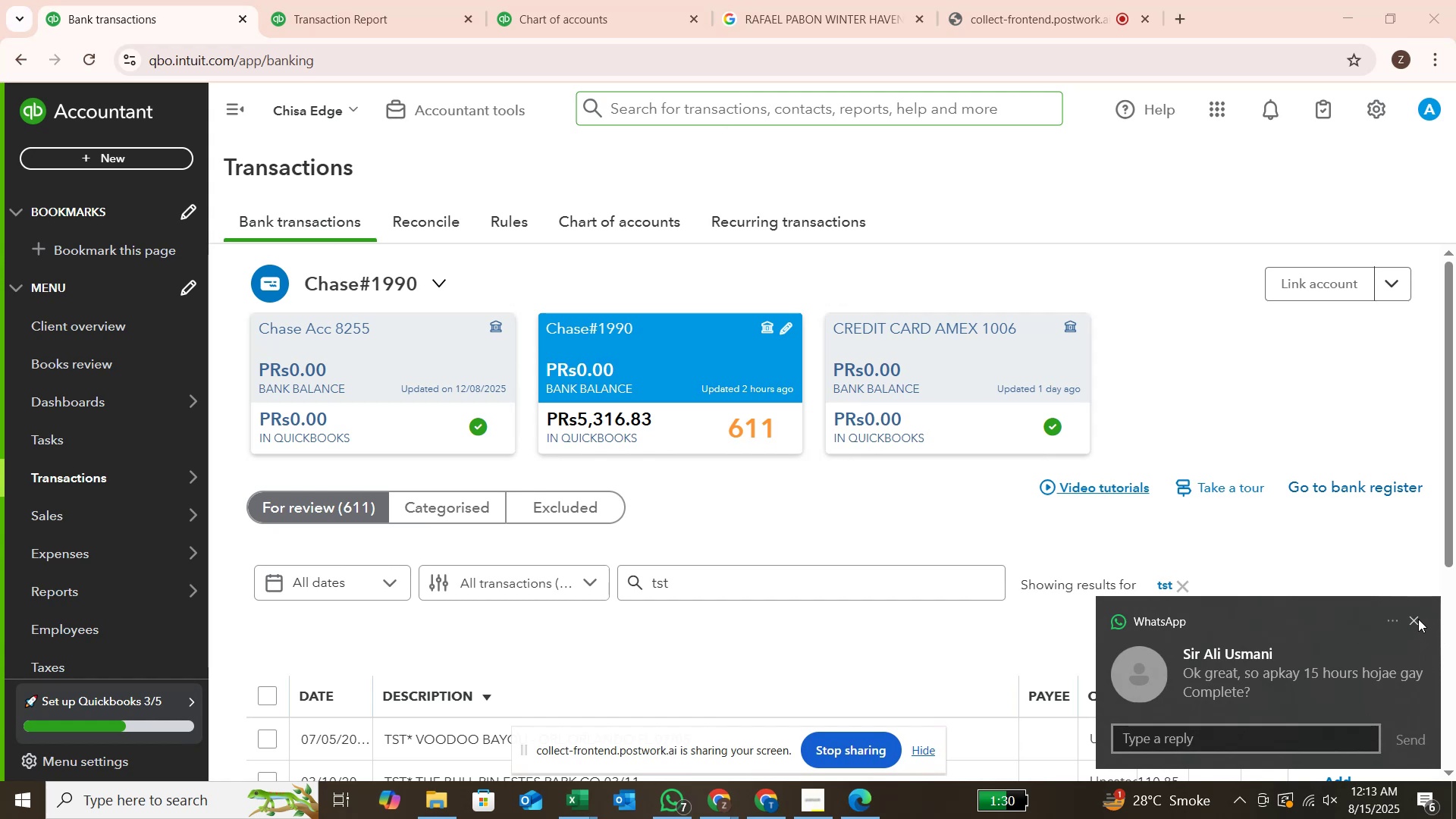 
left_click([1417, 617])
 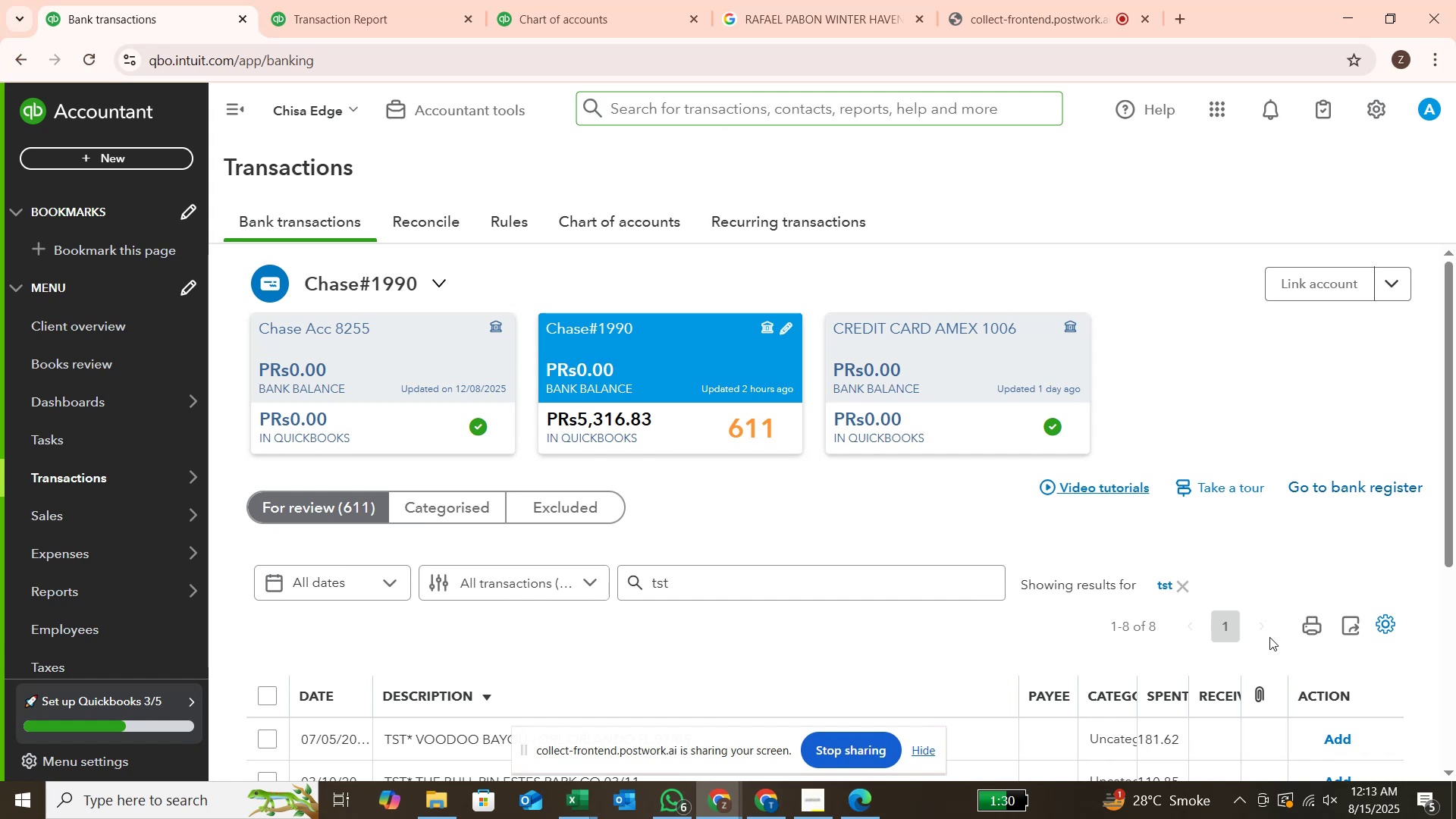 
wait(20.26)
 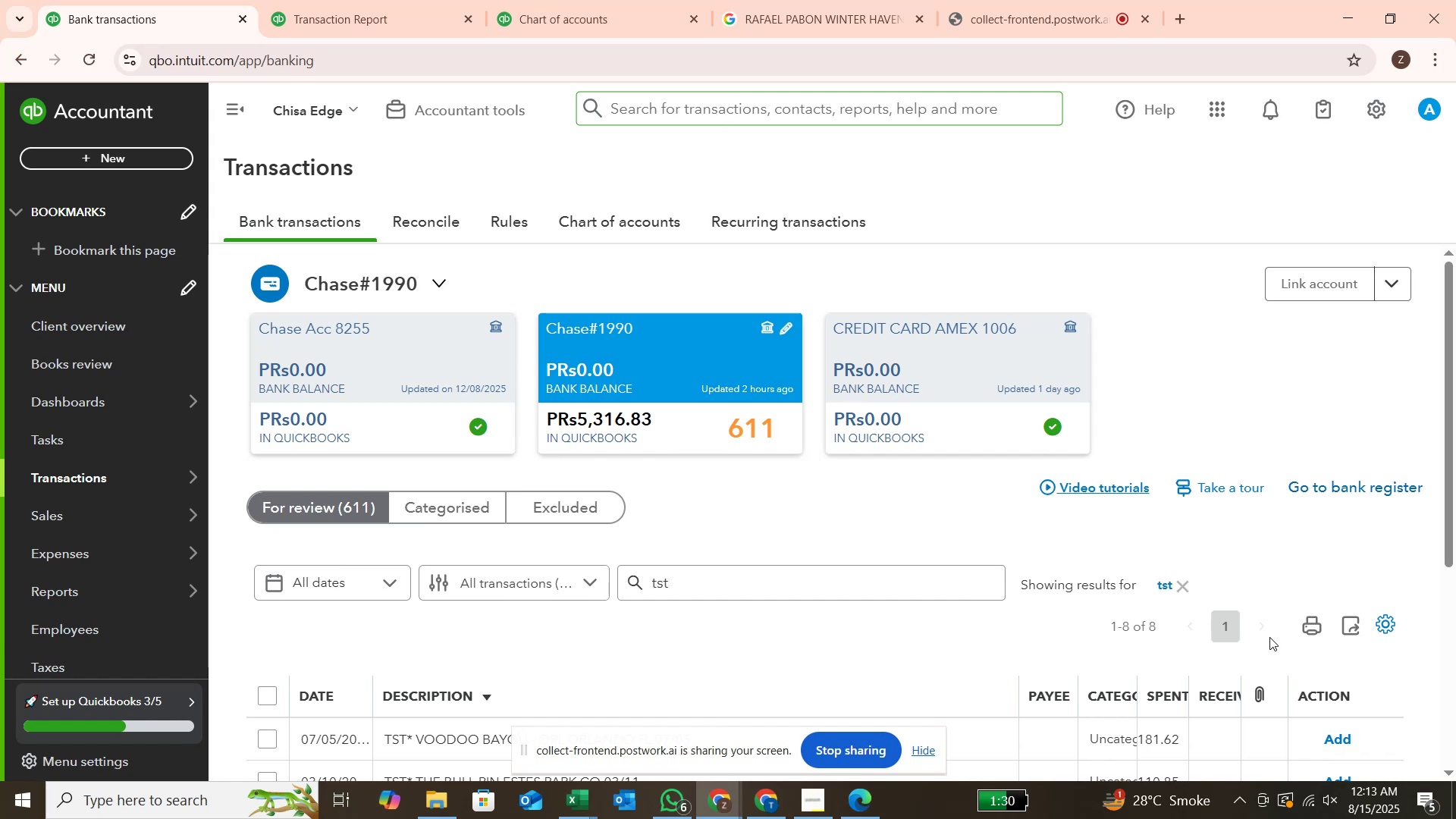 
type(online)
 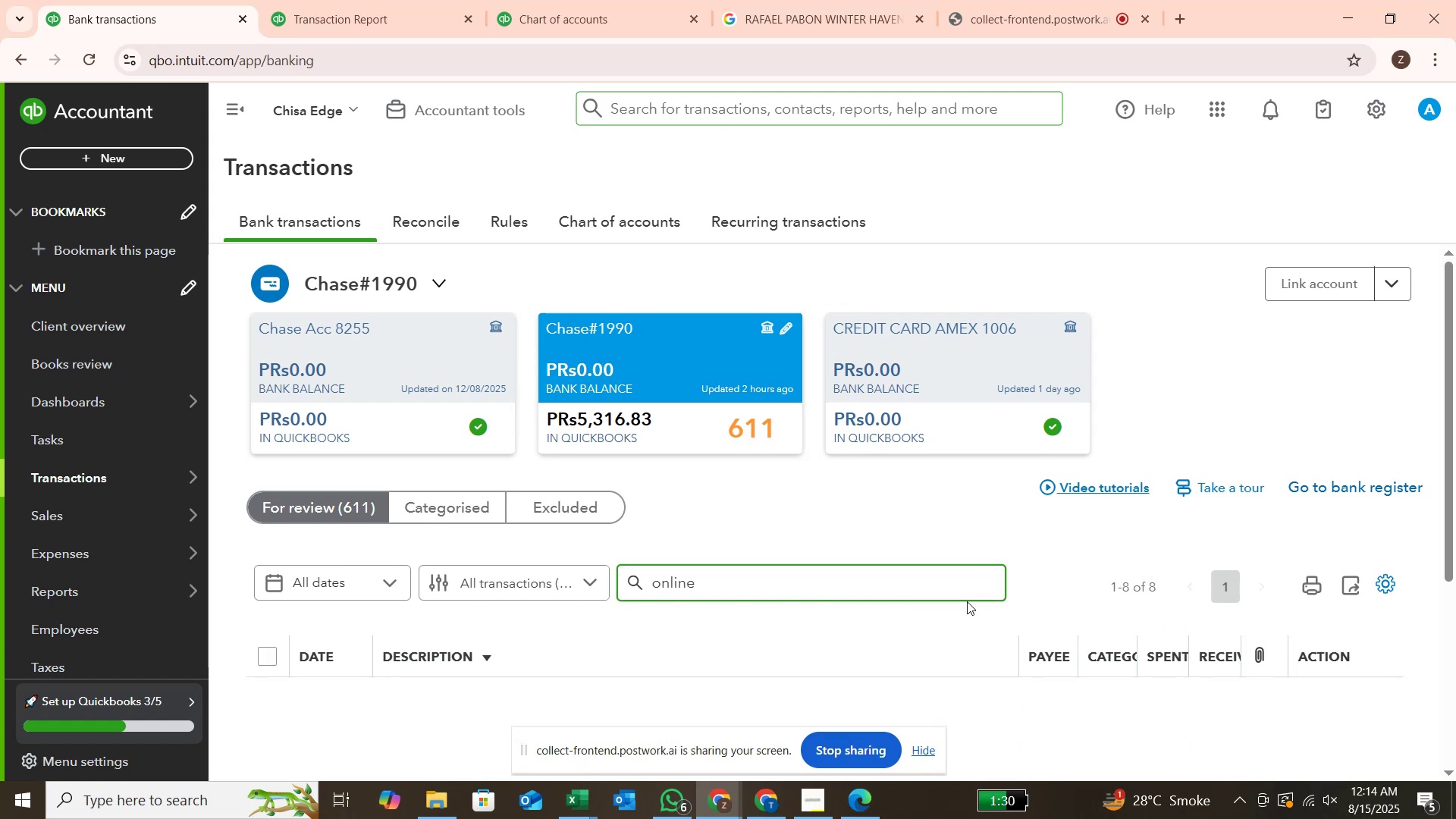 
type( trans)
 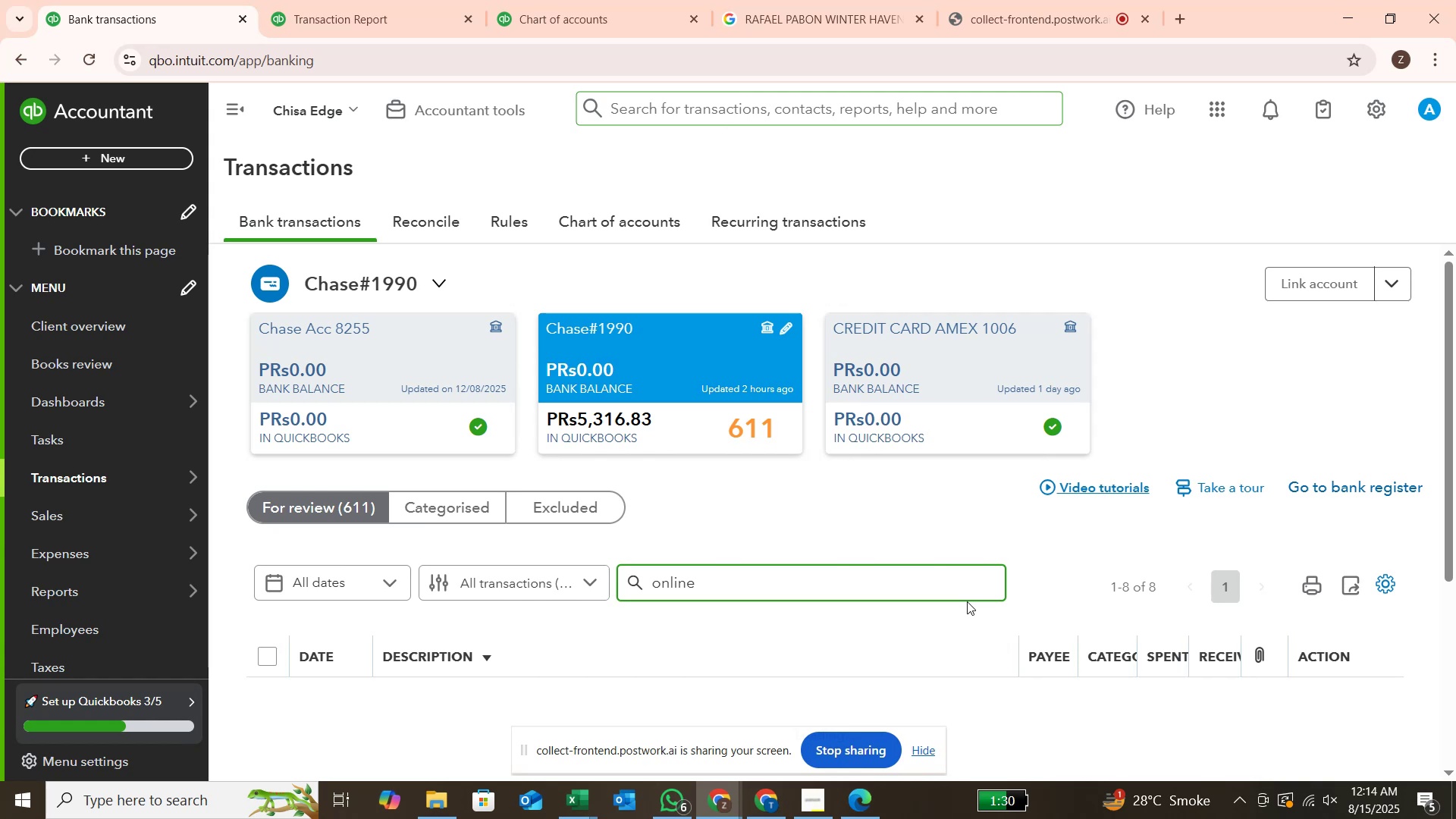 
key(Enter)
 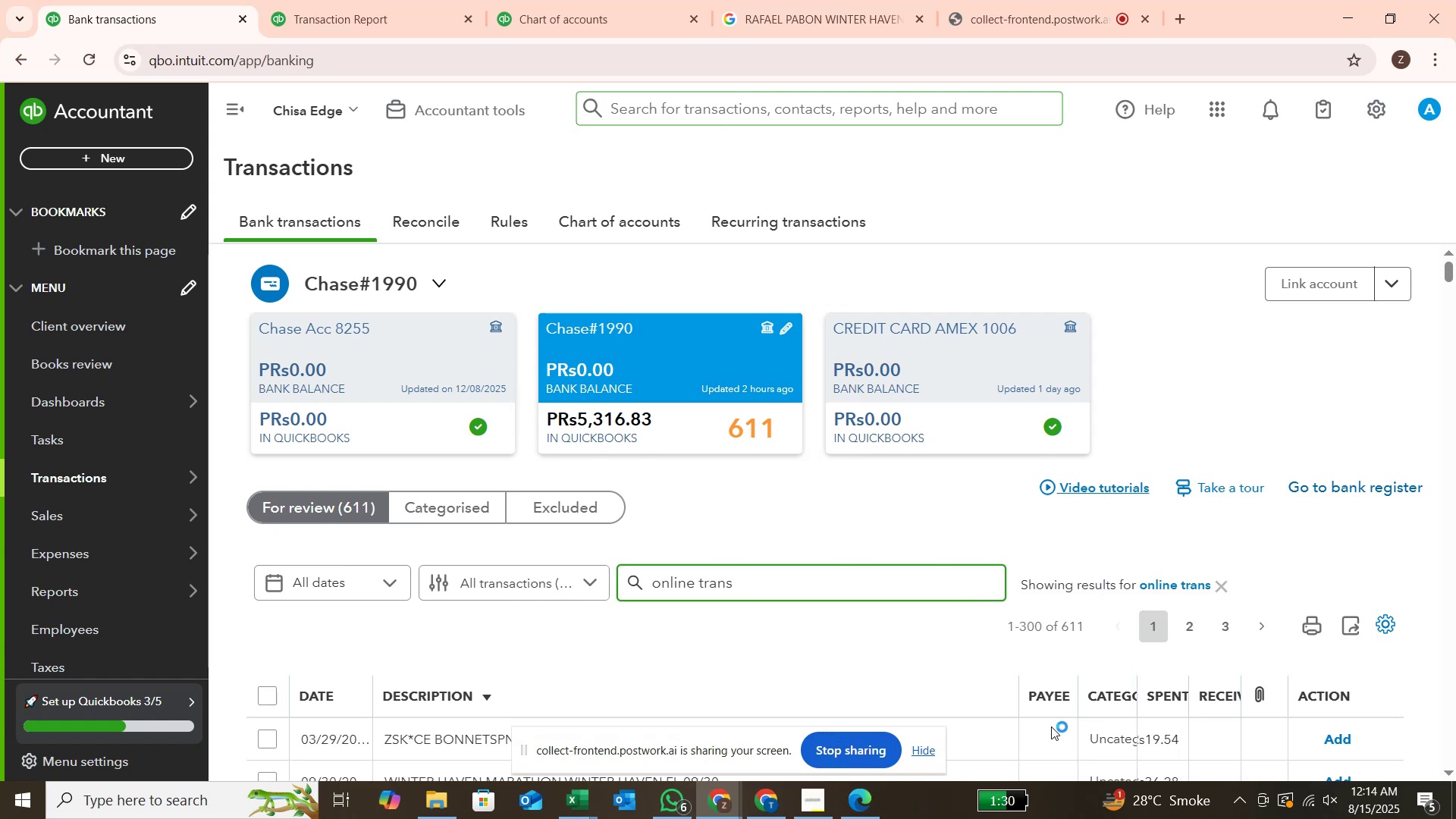 
wait(5.51)
 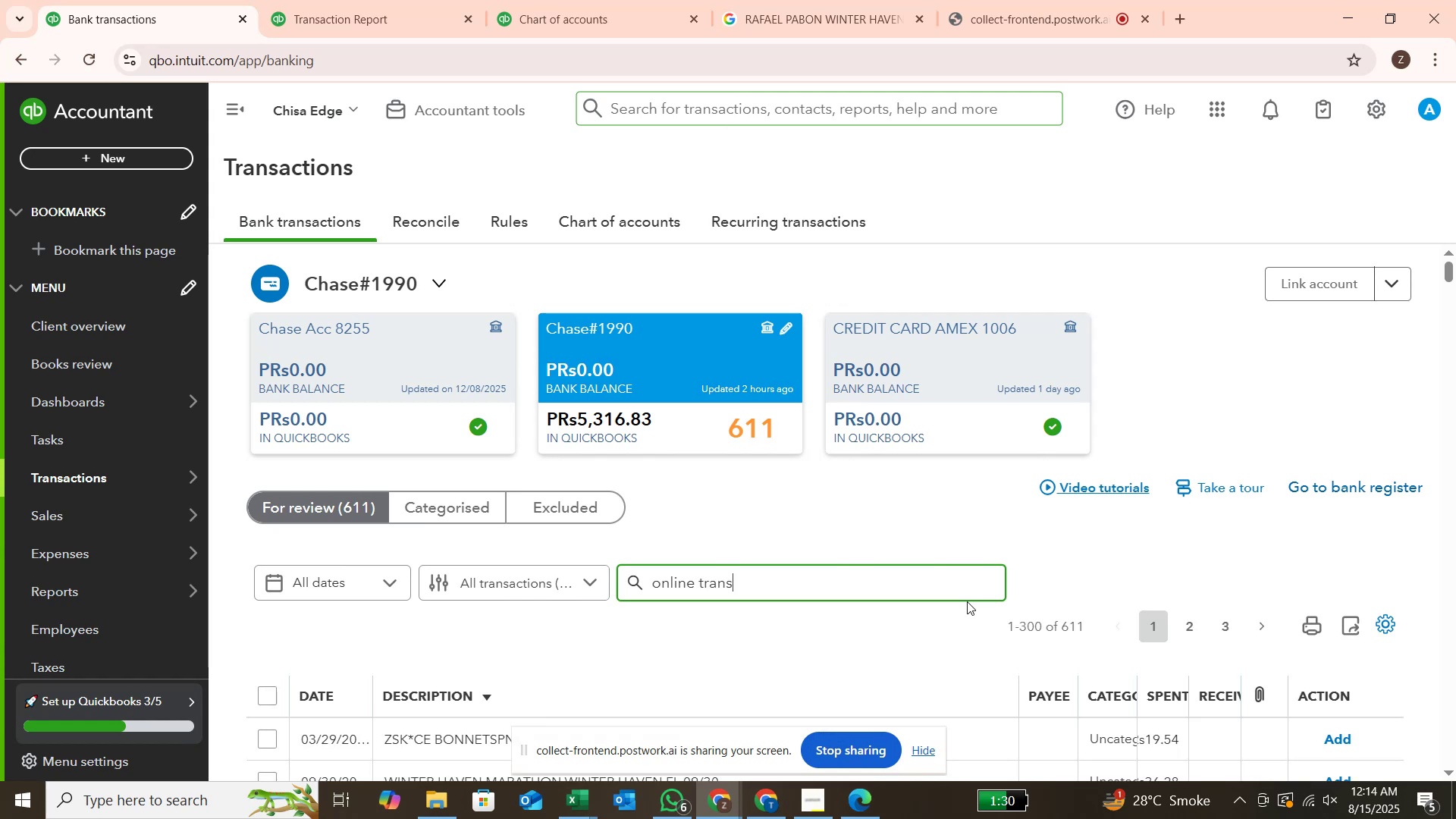 
scroll: coordinate [1058, 626], scroll_direction: down, amount: 5.0
 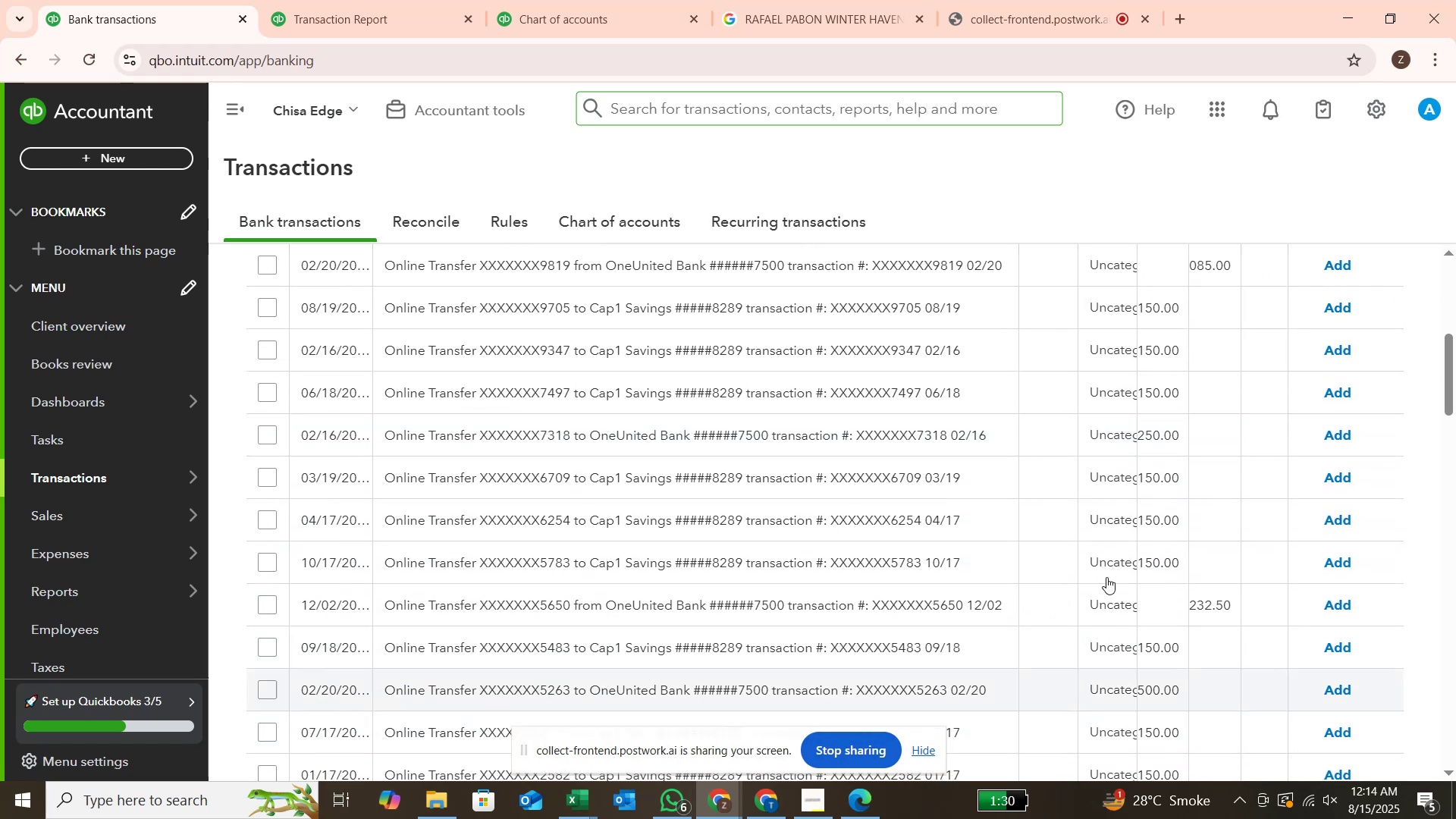 
wait(6.61)
 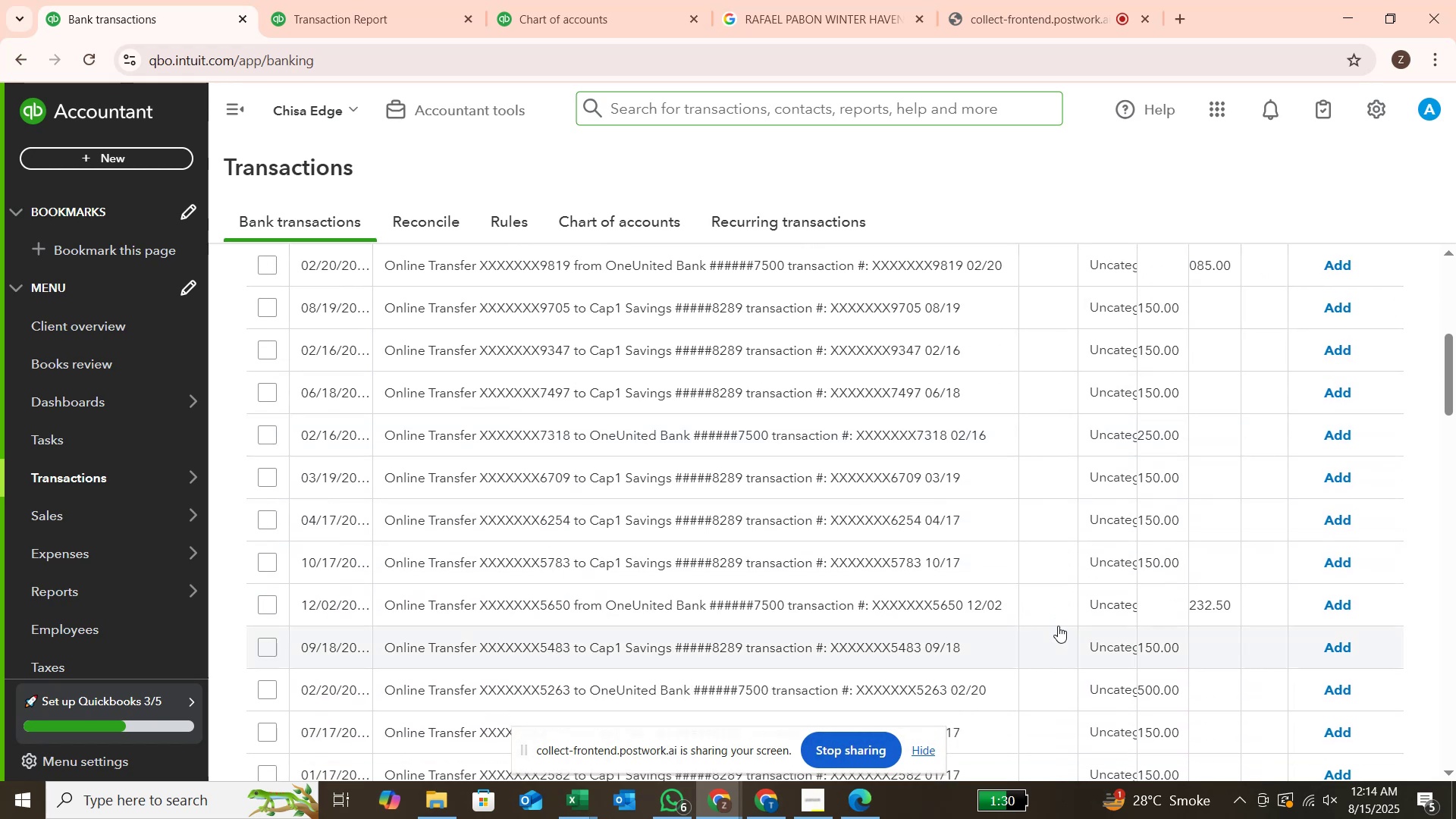 
scroll: coordinate [1124, 556], scroll_direction: none, amount: 0.0
 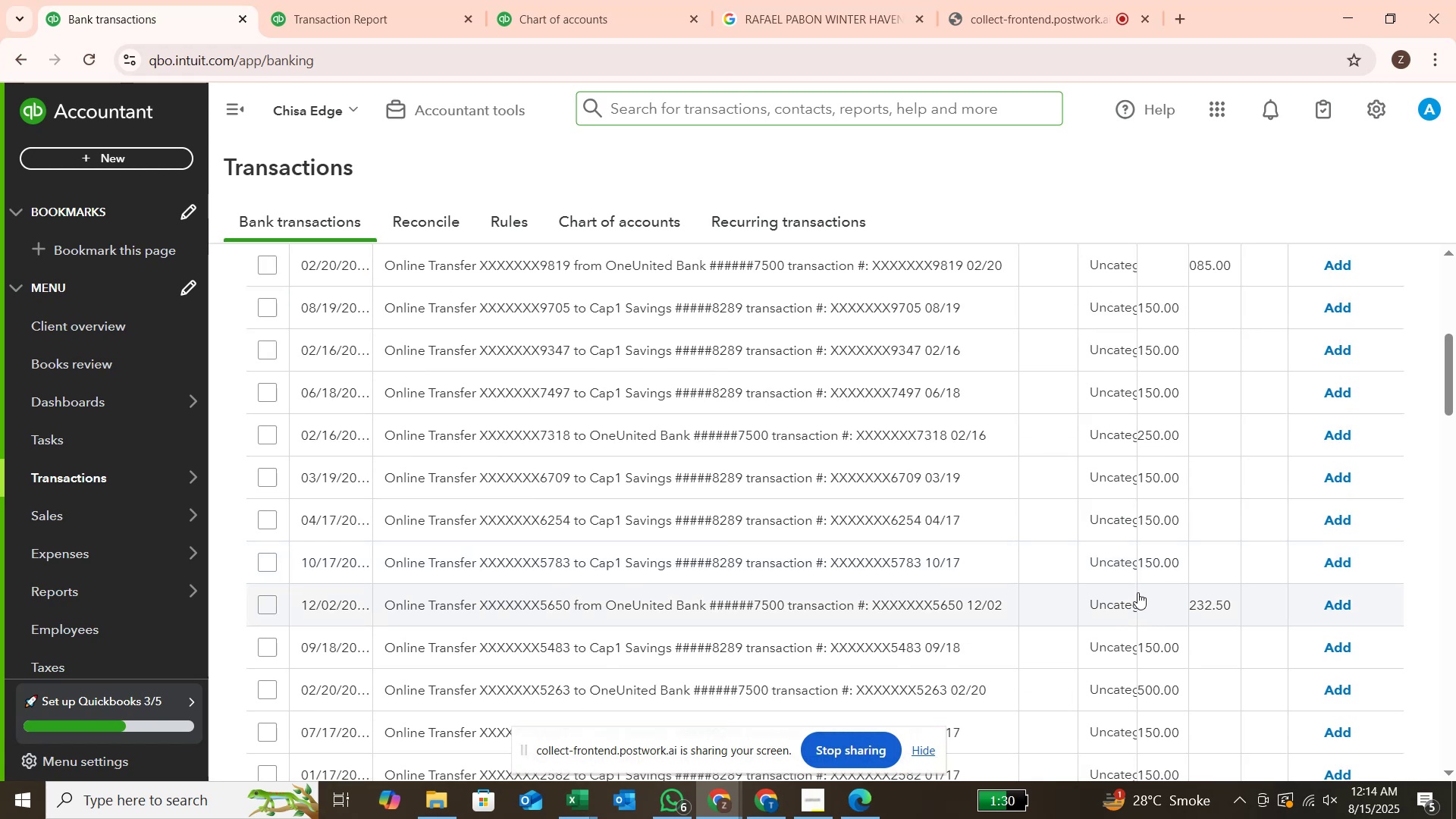 
scroll: coordinate [742, 413], scroll_direction: up, amount: 1.0
 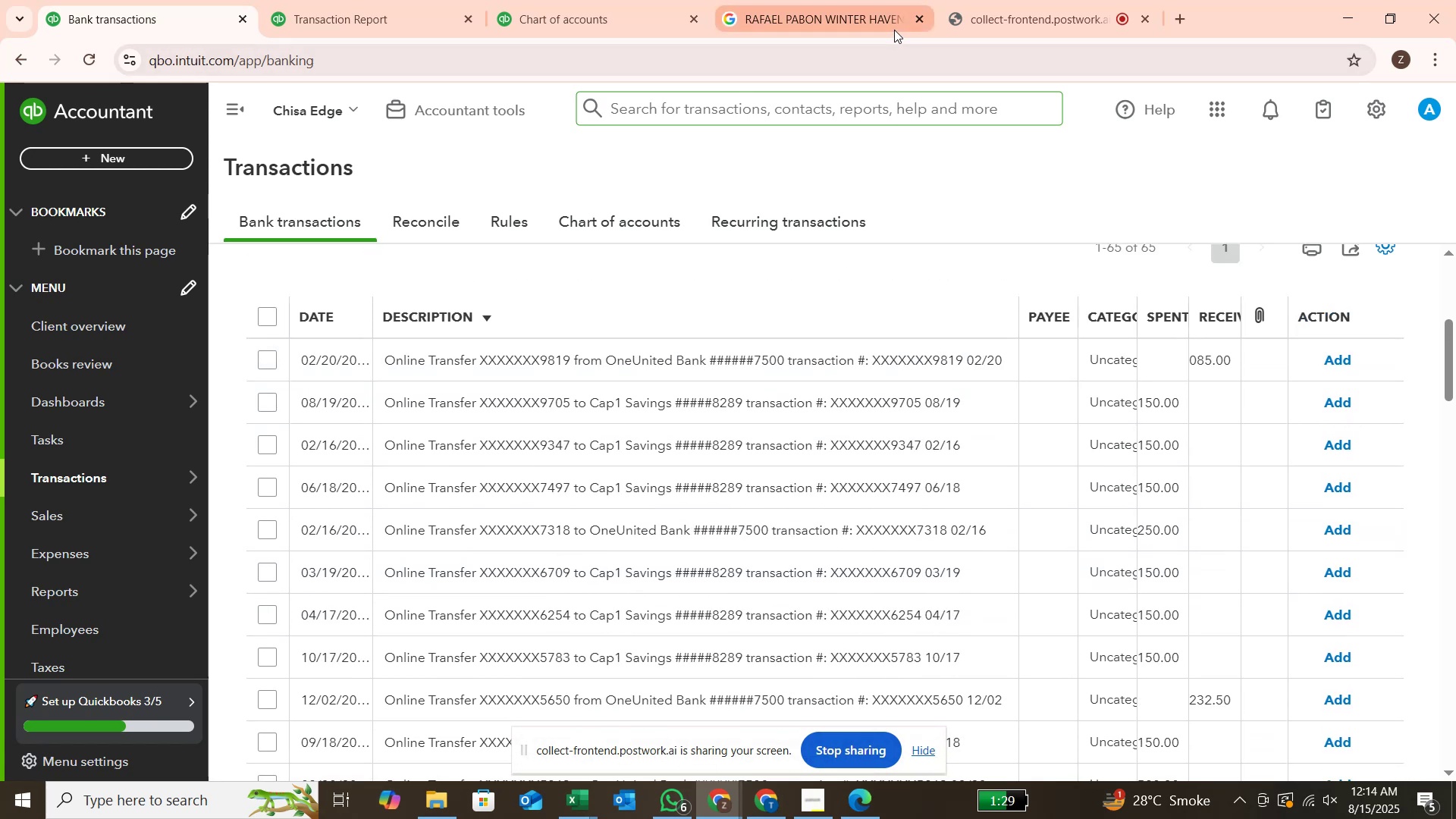 
left_click([893, 27])
 